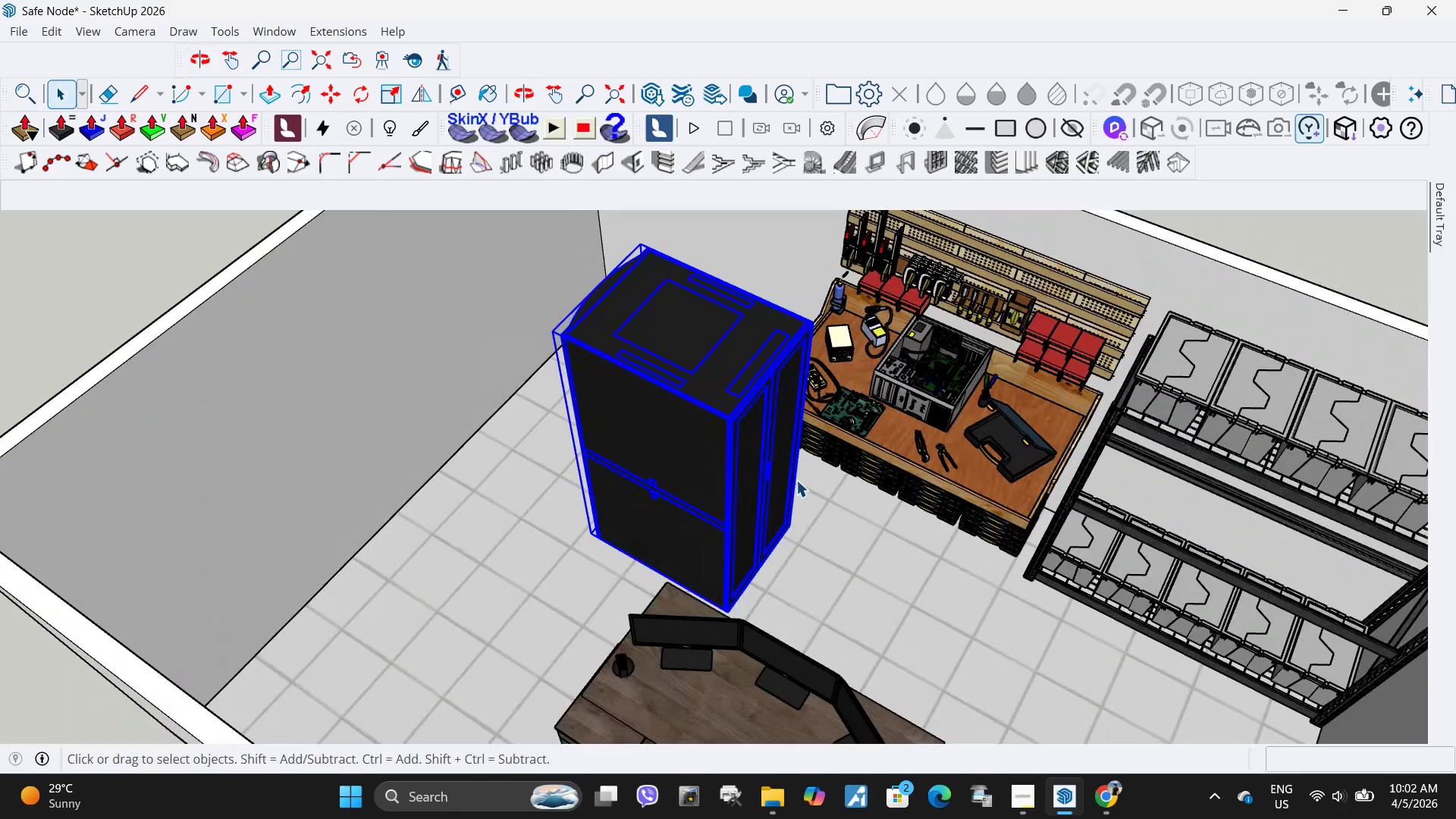 
scroll: coordinate [717, 479], scroll_direction: up, amount: 11.0
 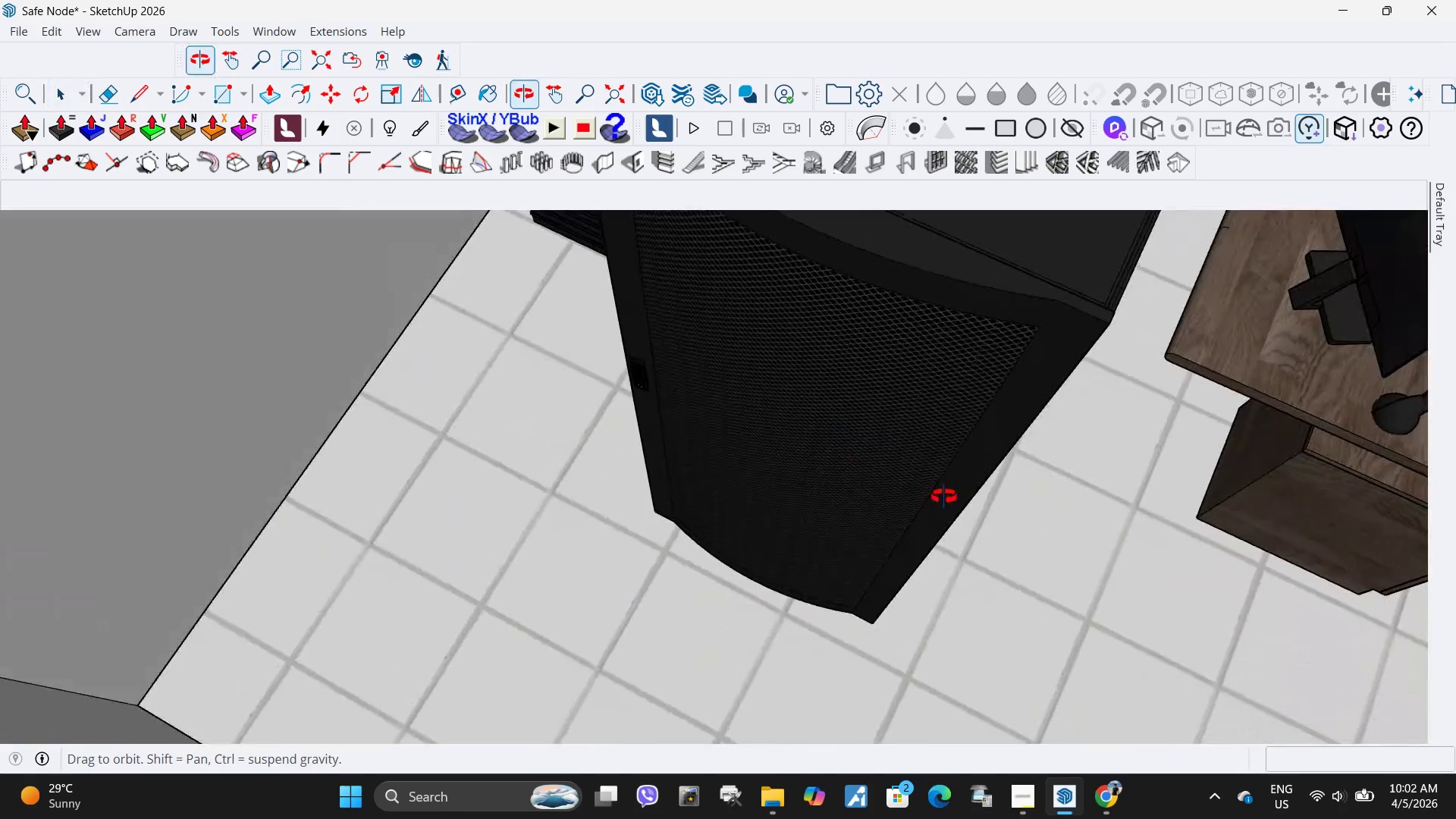 
scroll: coordinate [1028, 495], scroll_direction: down, amount: 6.0
 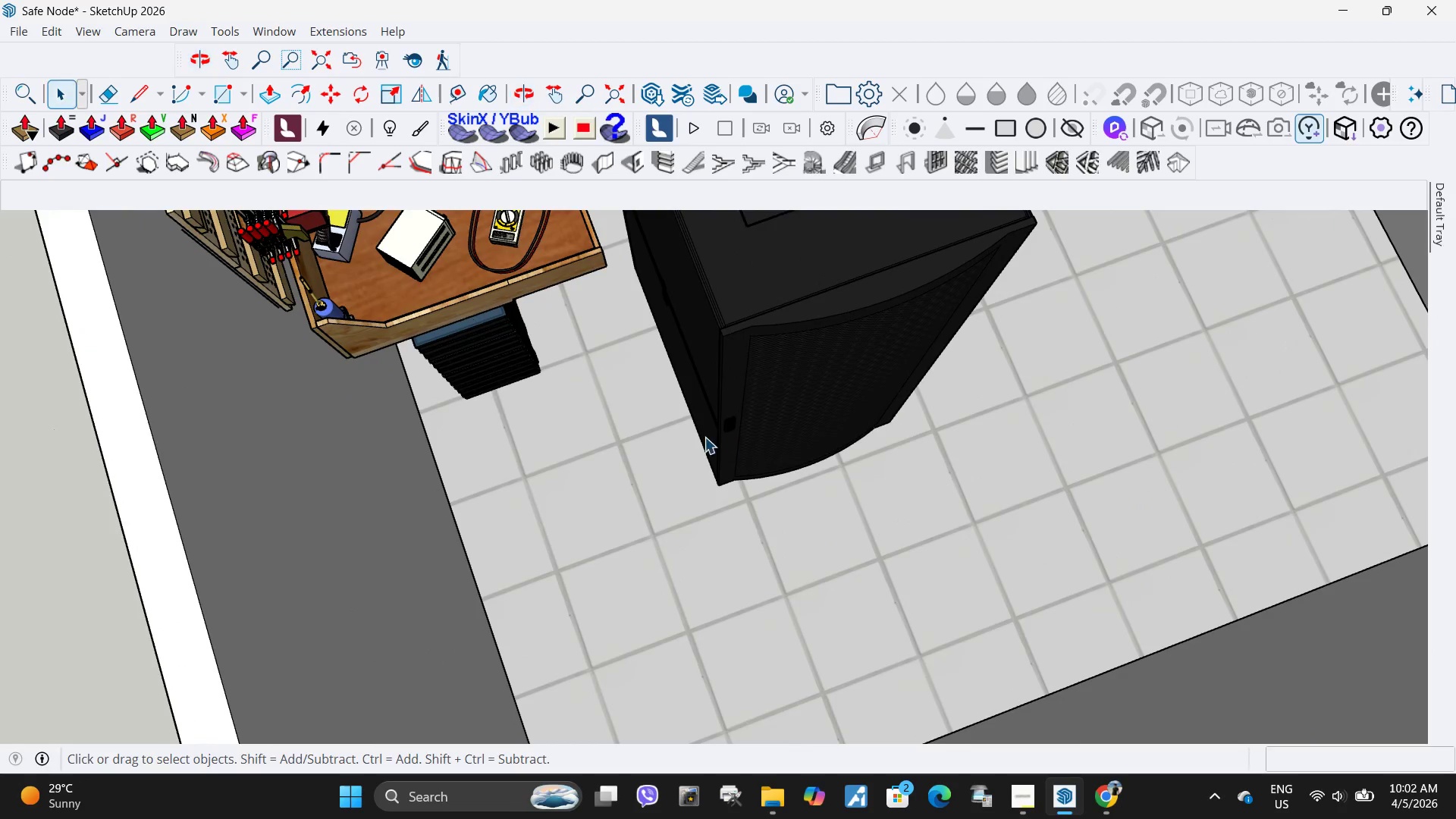 
key(M)
 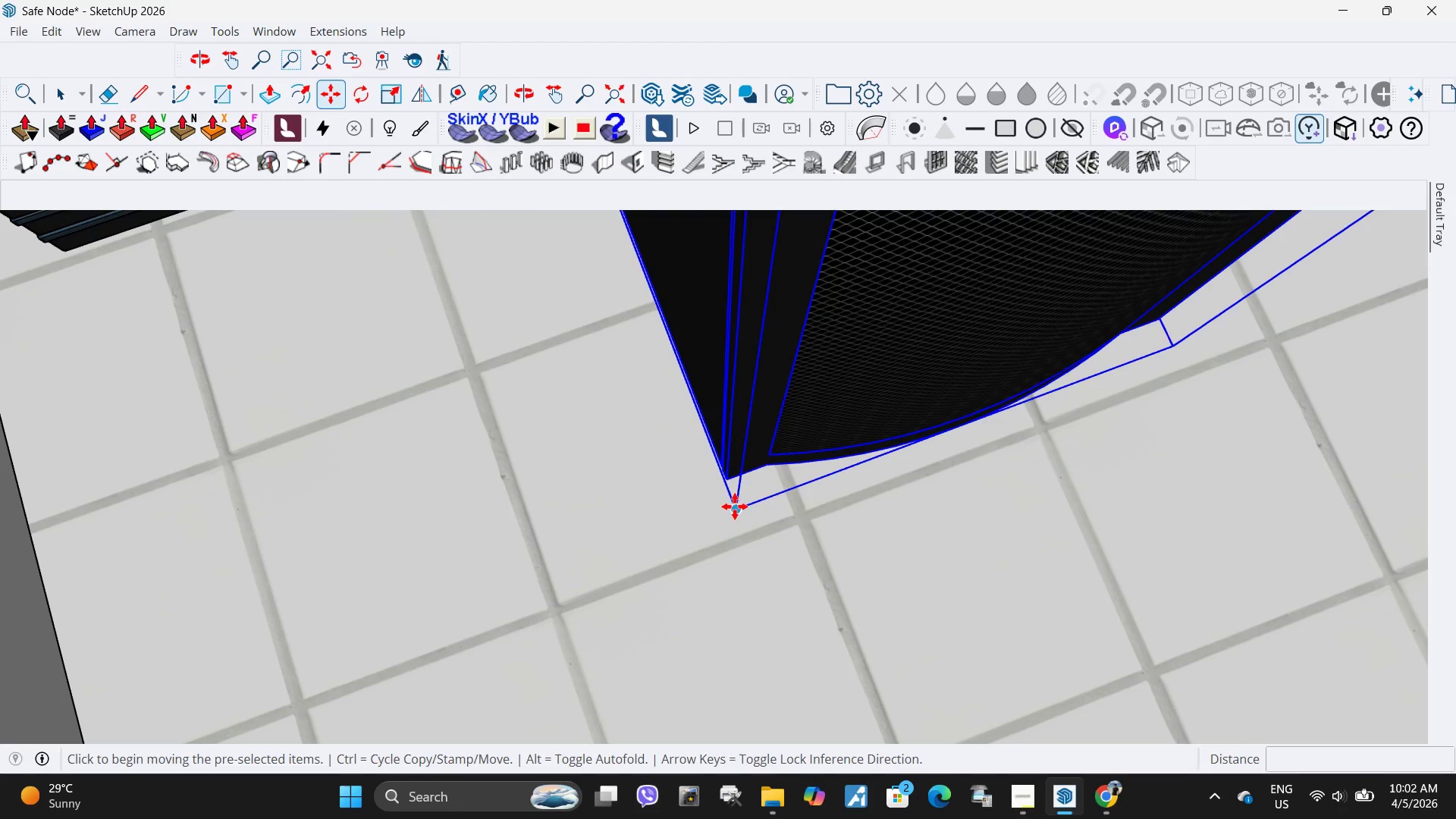 
scroll: coordinate [734, 521], scroll_direction: up, amount: 9.0
 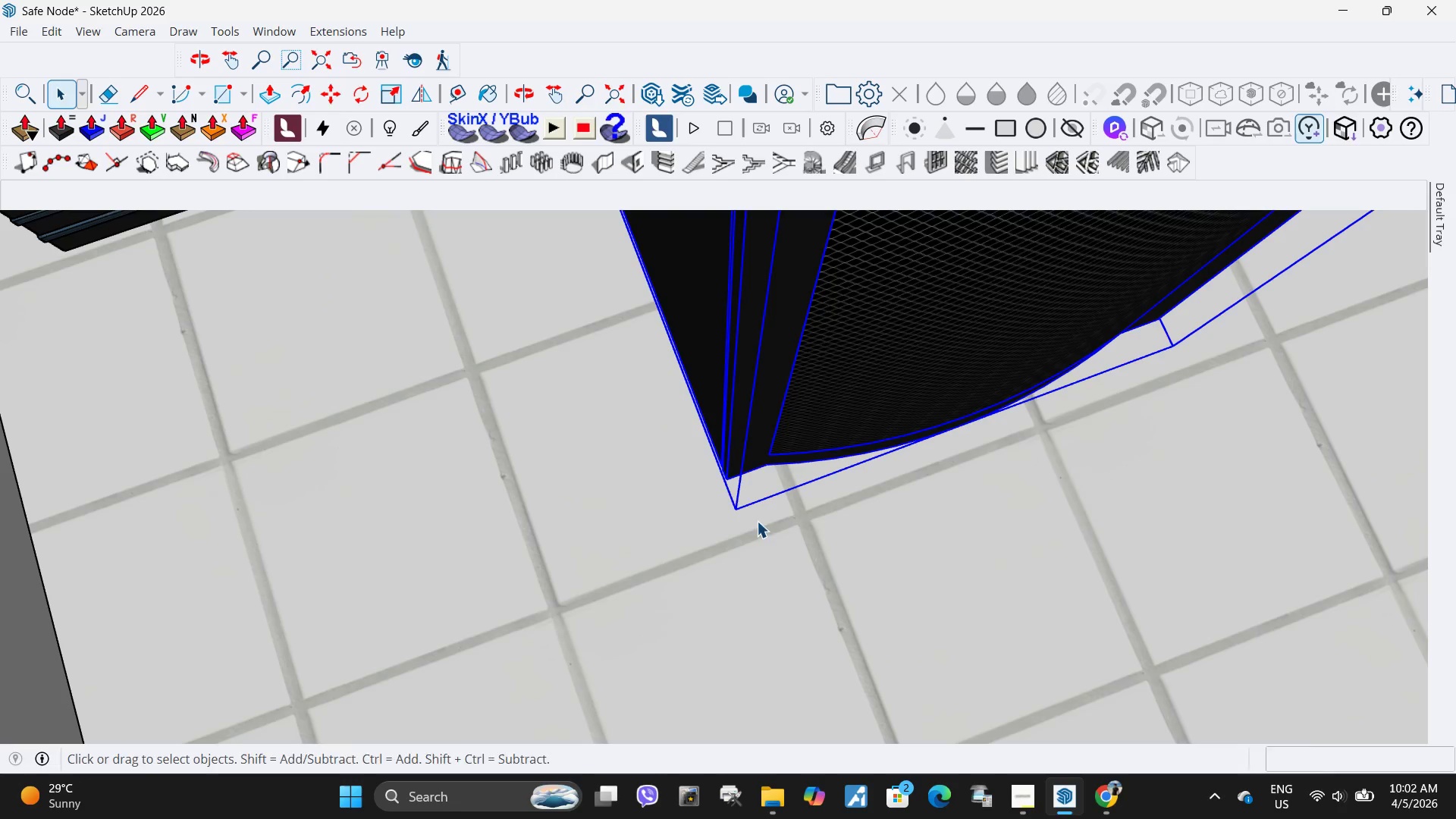 
left_click([735, 507])
 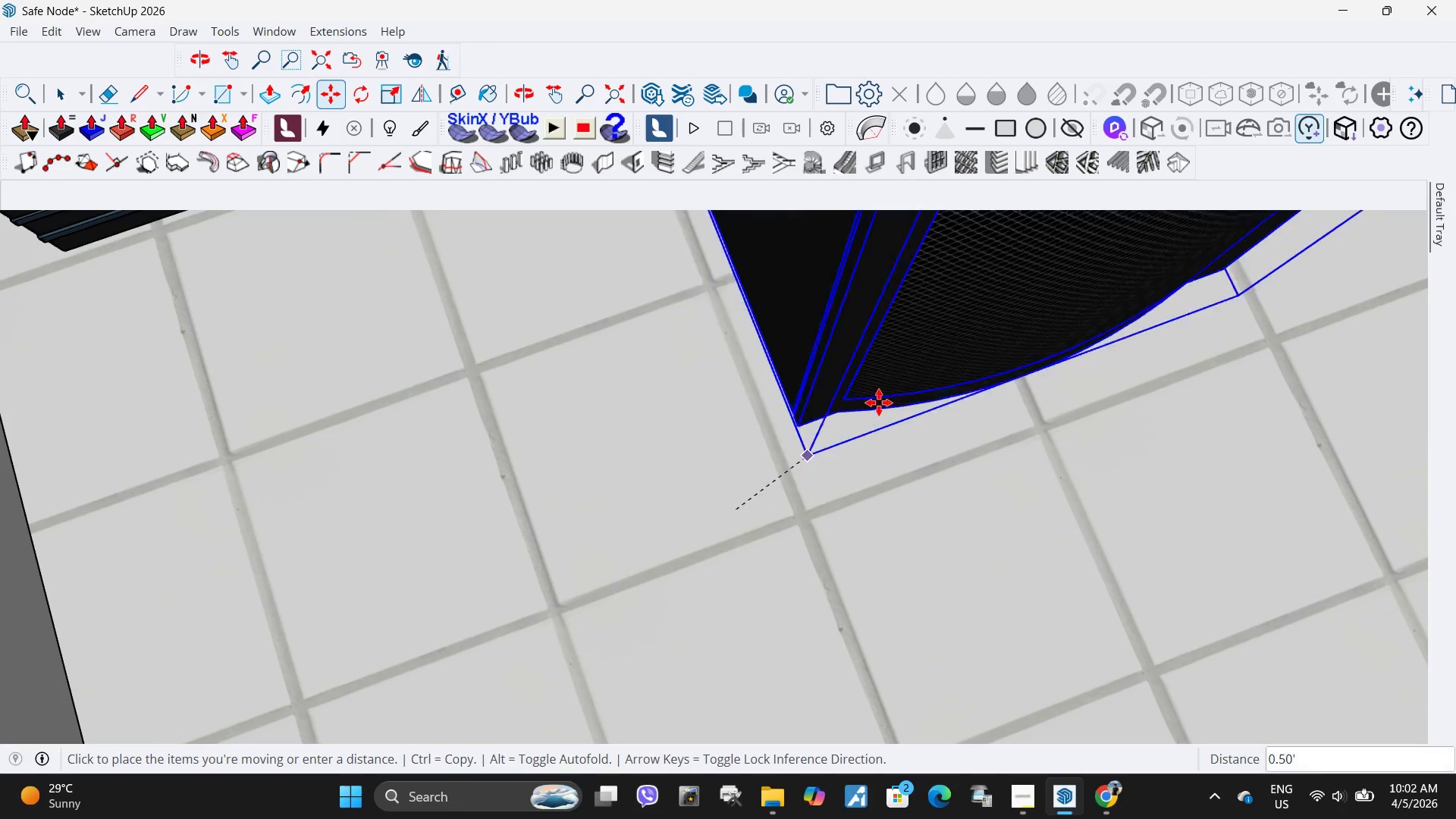 
scroll: coordinate [881, 402], scroll_direction: down, amount: 16.0
 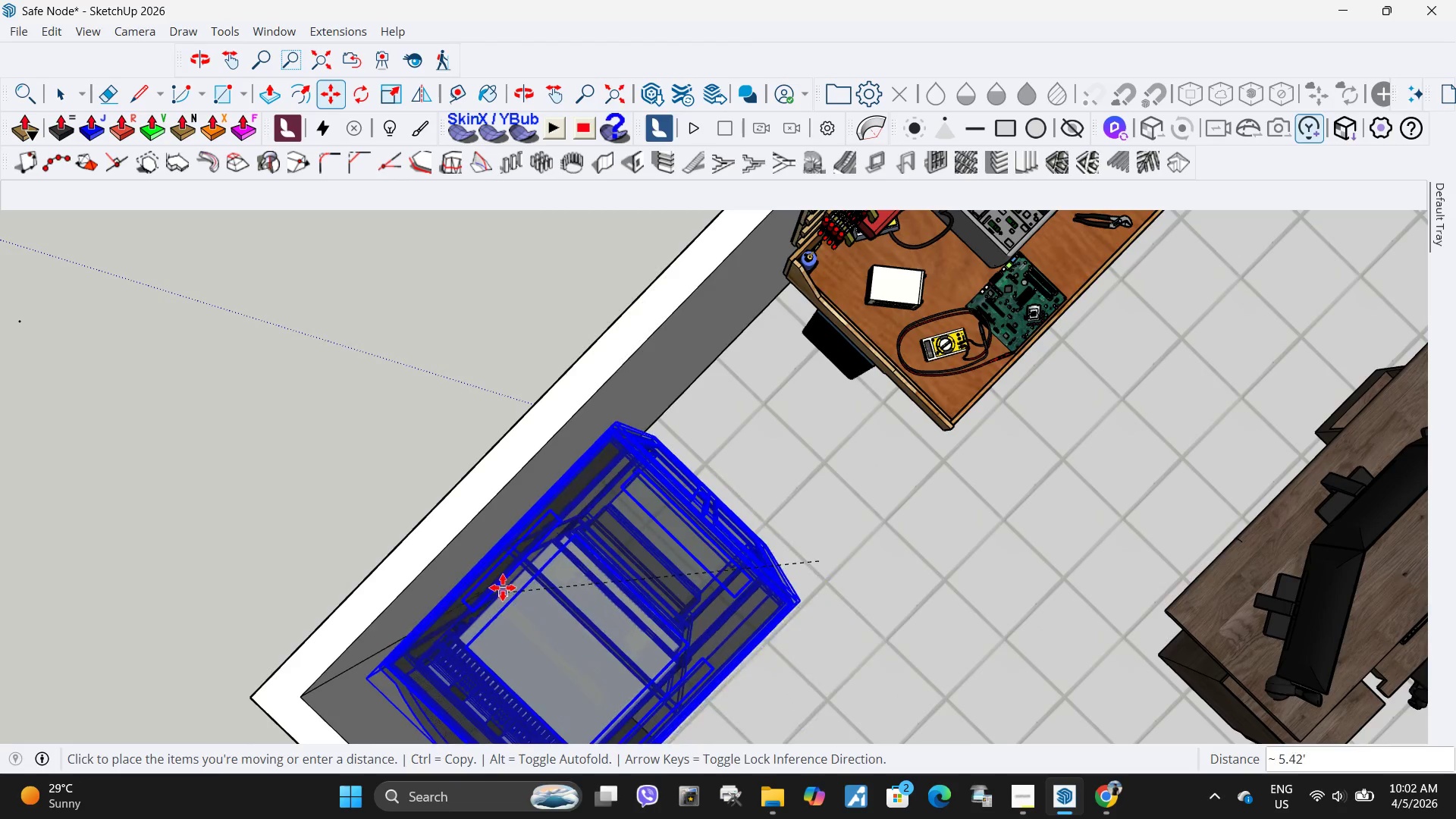 
left_click([496, 586])
 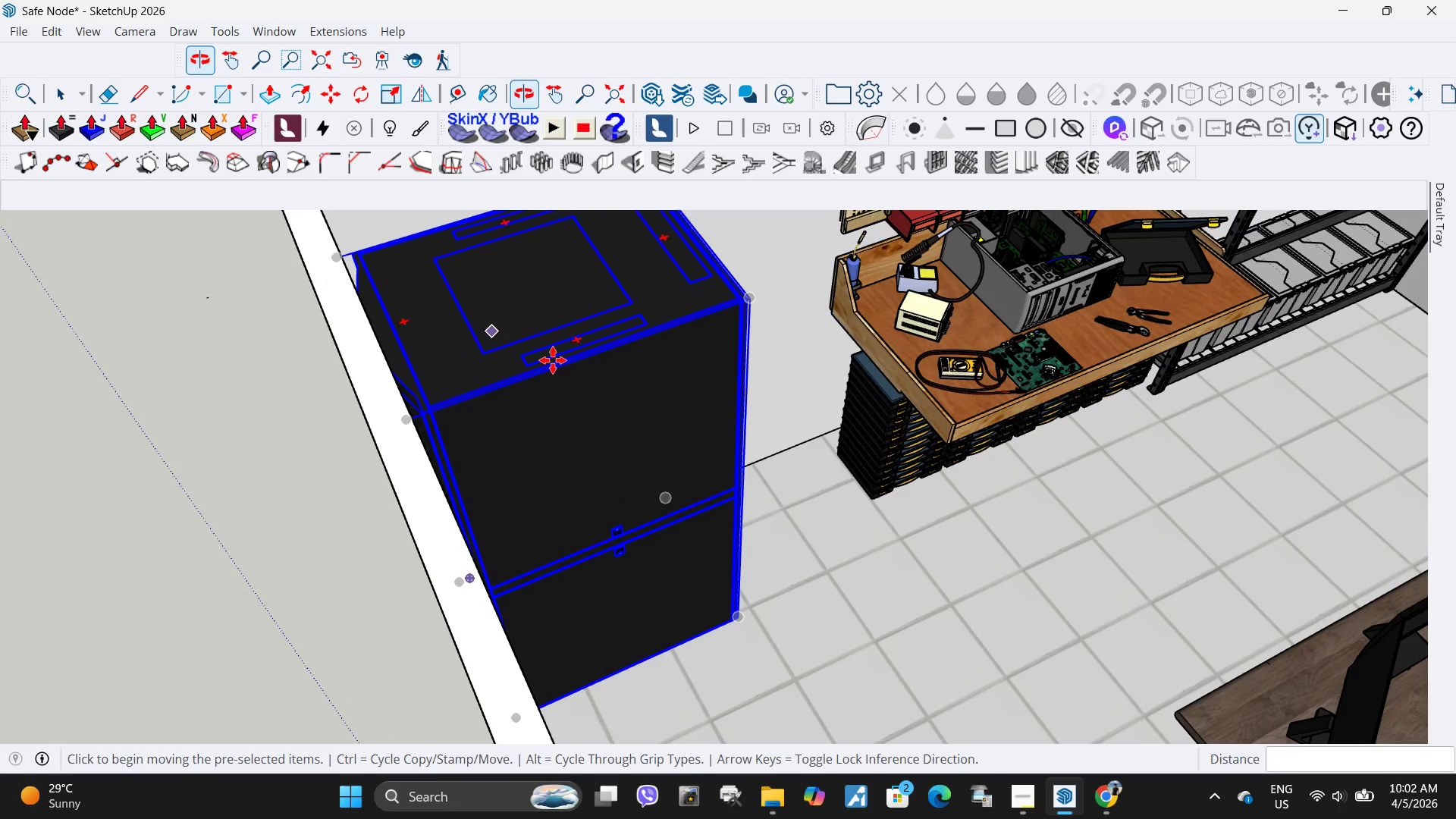 
scroll: coordinate [704, 471], scroll_direction: down, amount: 5.0
 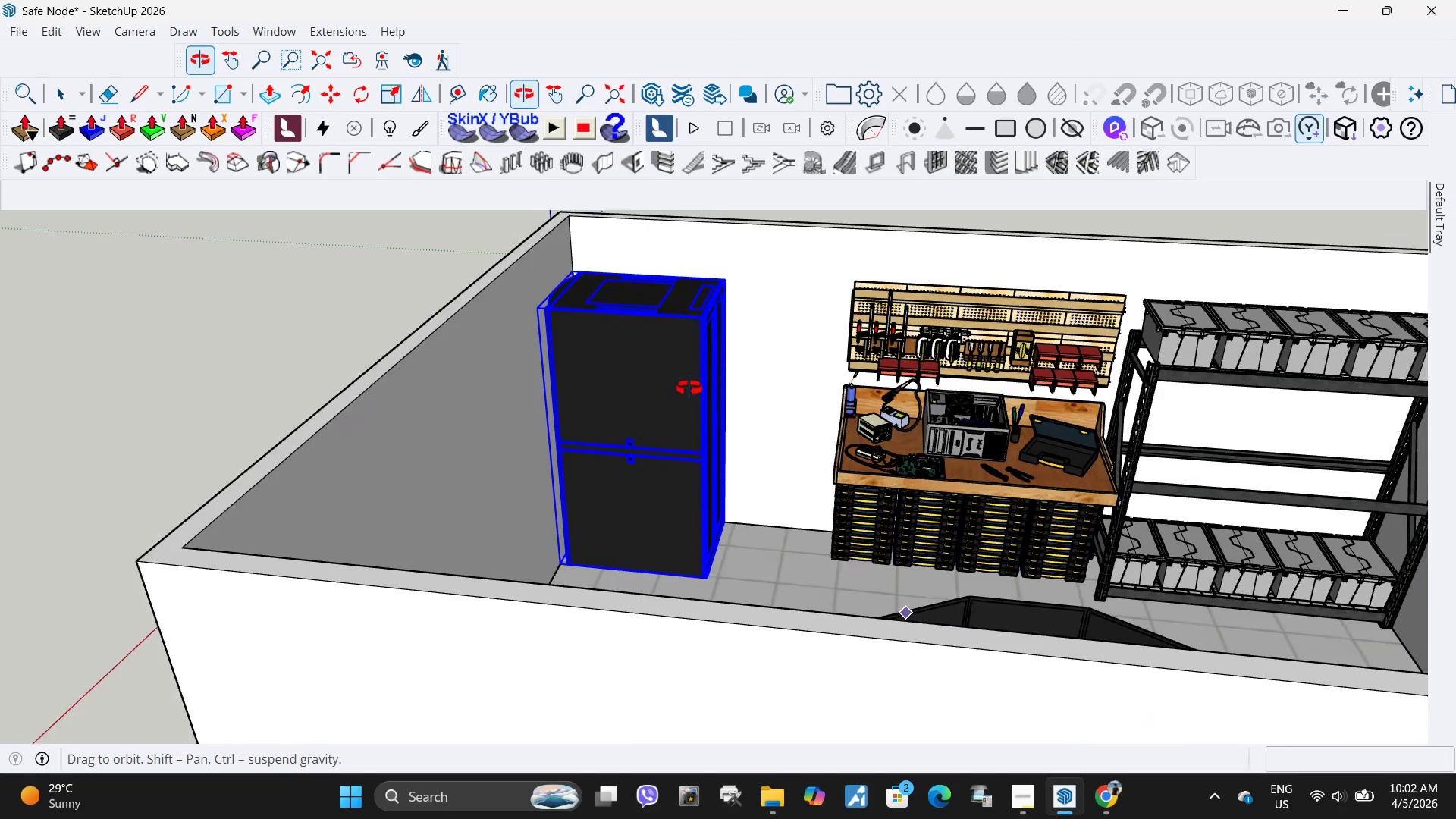 
key(Space)
 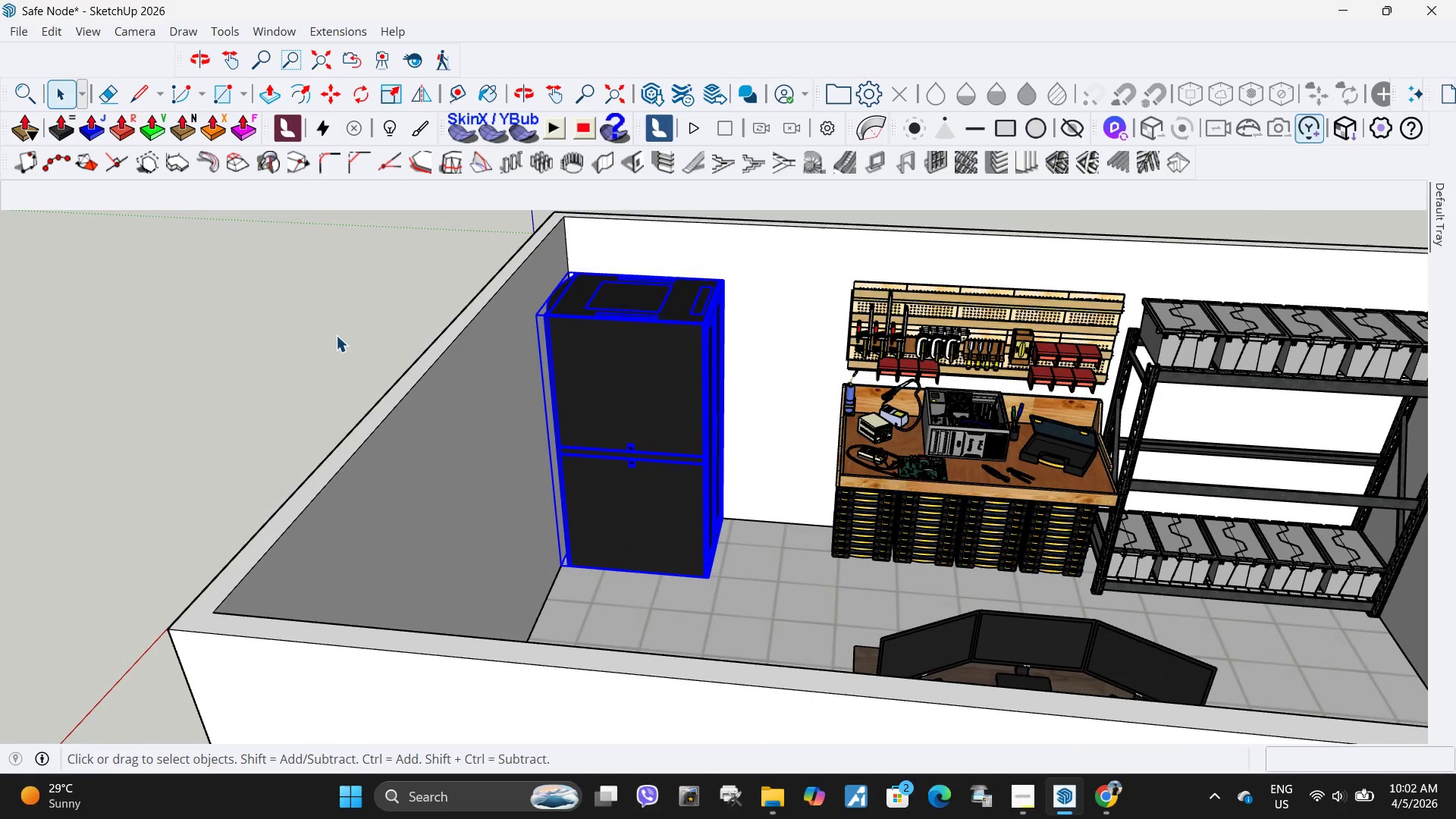 
left_click([336, 335])
 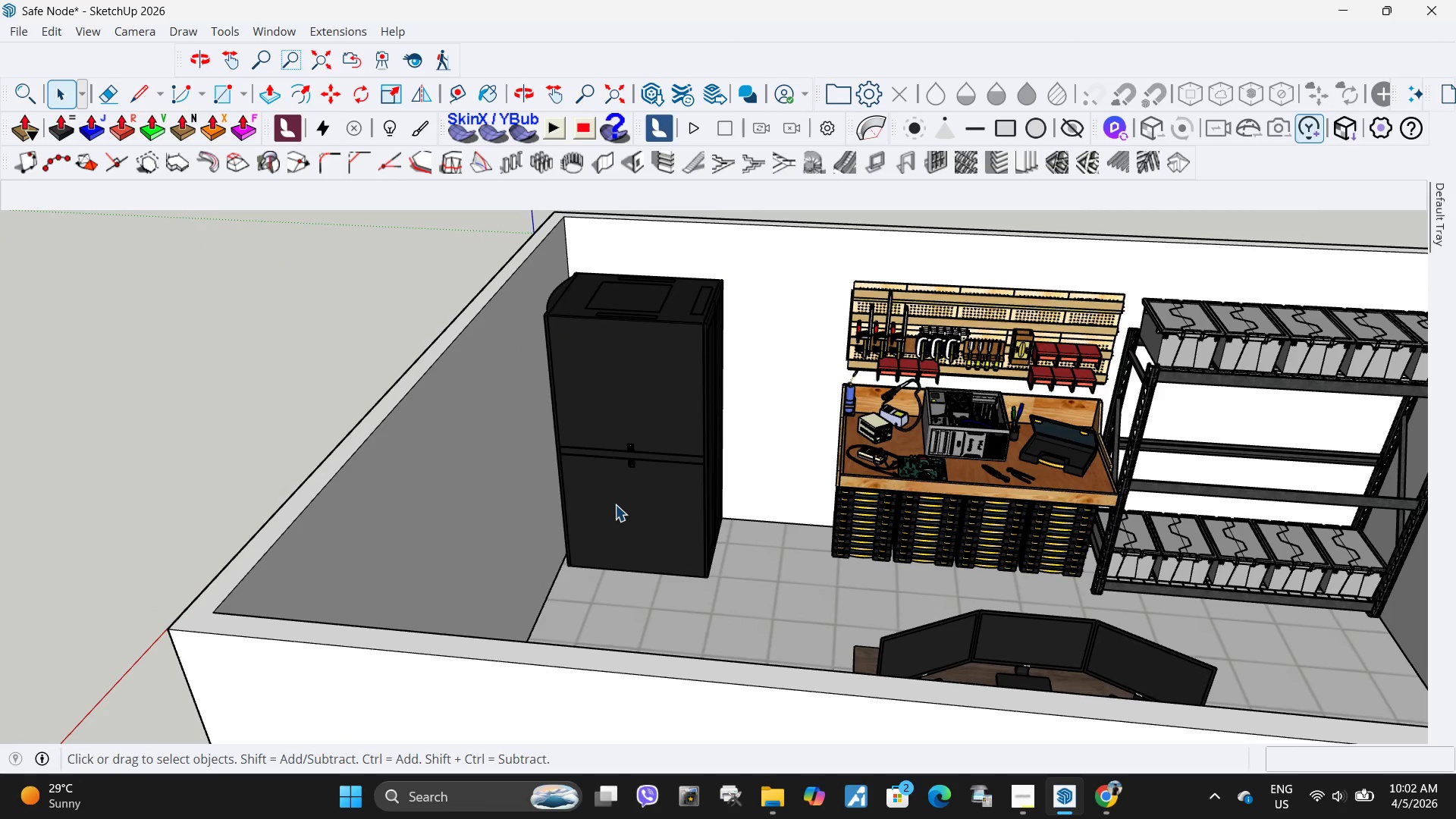 
key(M)
 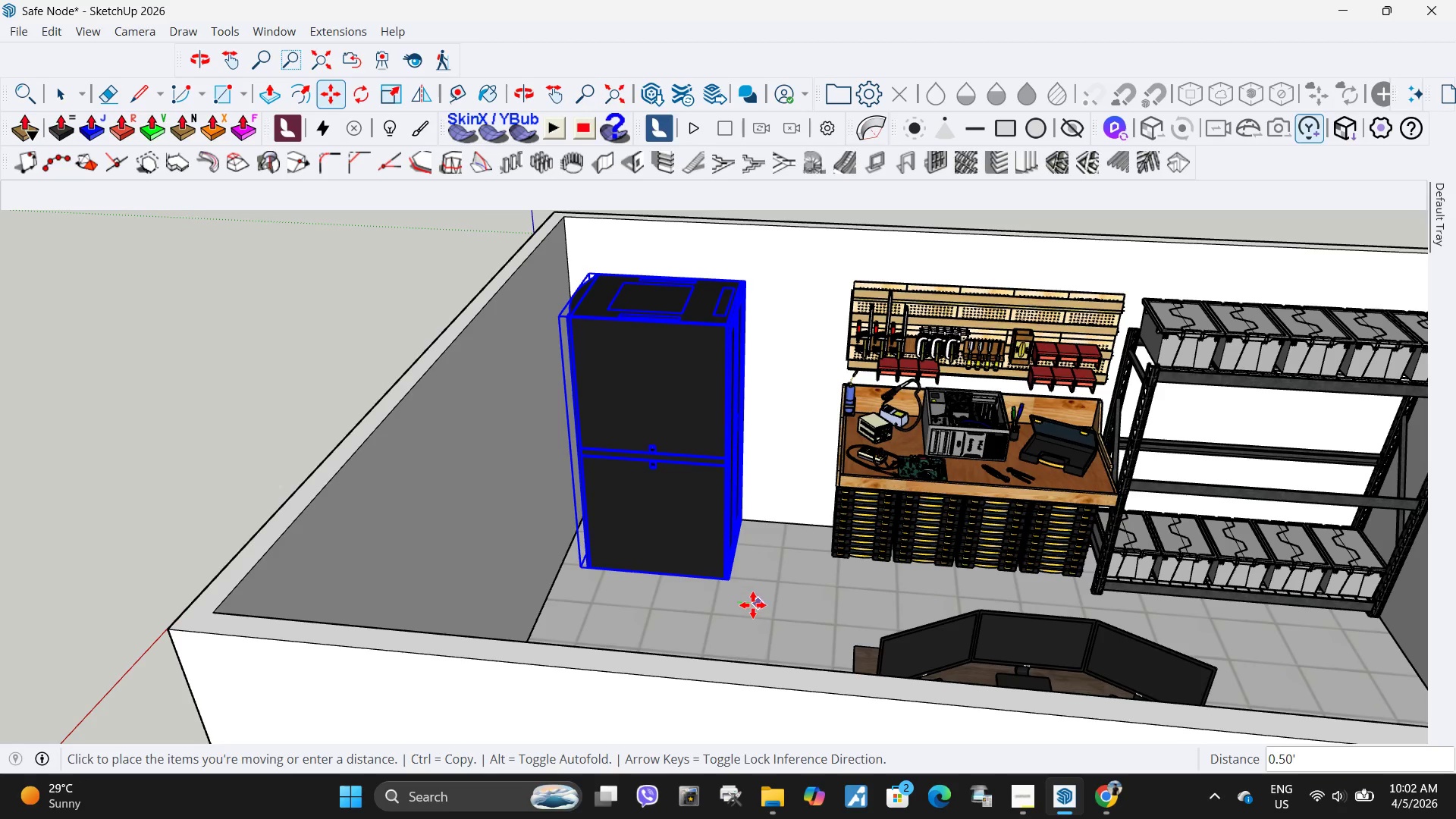 
left_click([752, 605])
 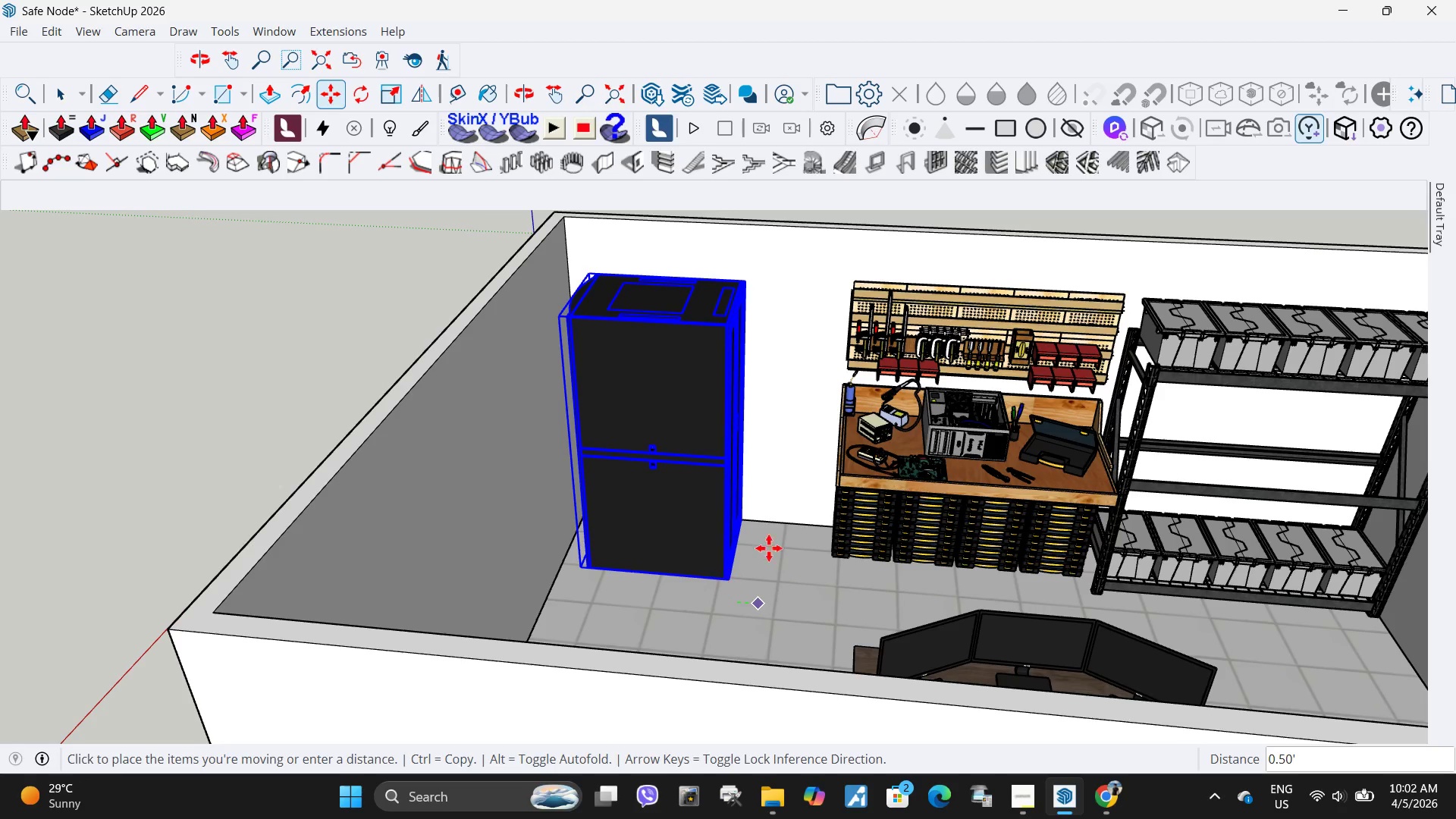 
key(Space)
 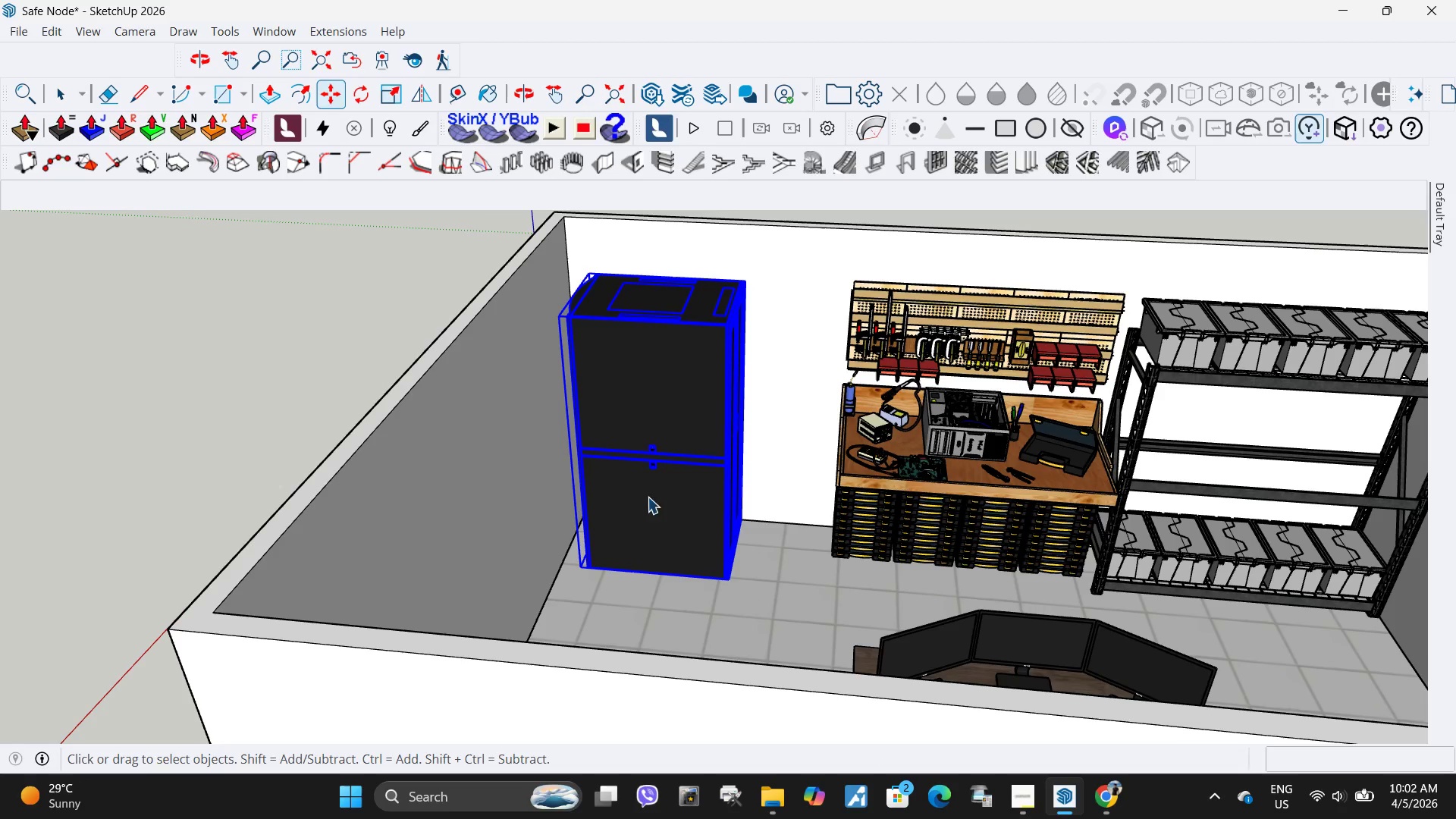 
key(Escape)
 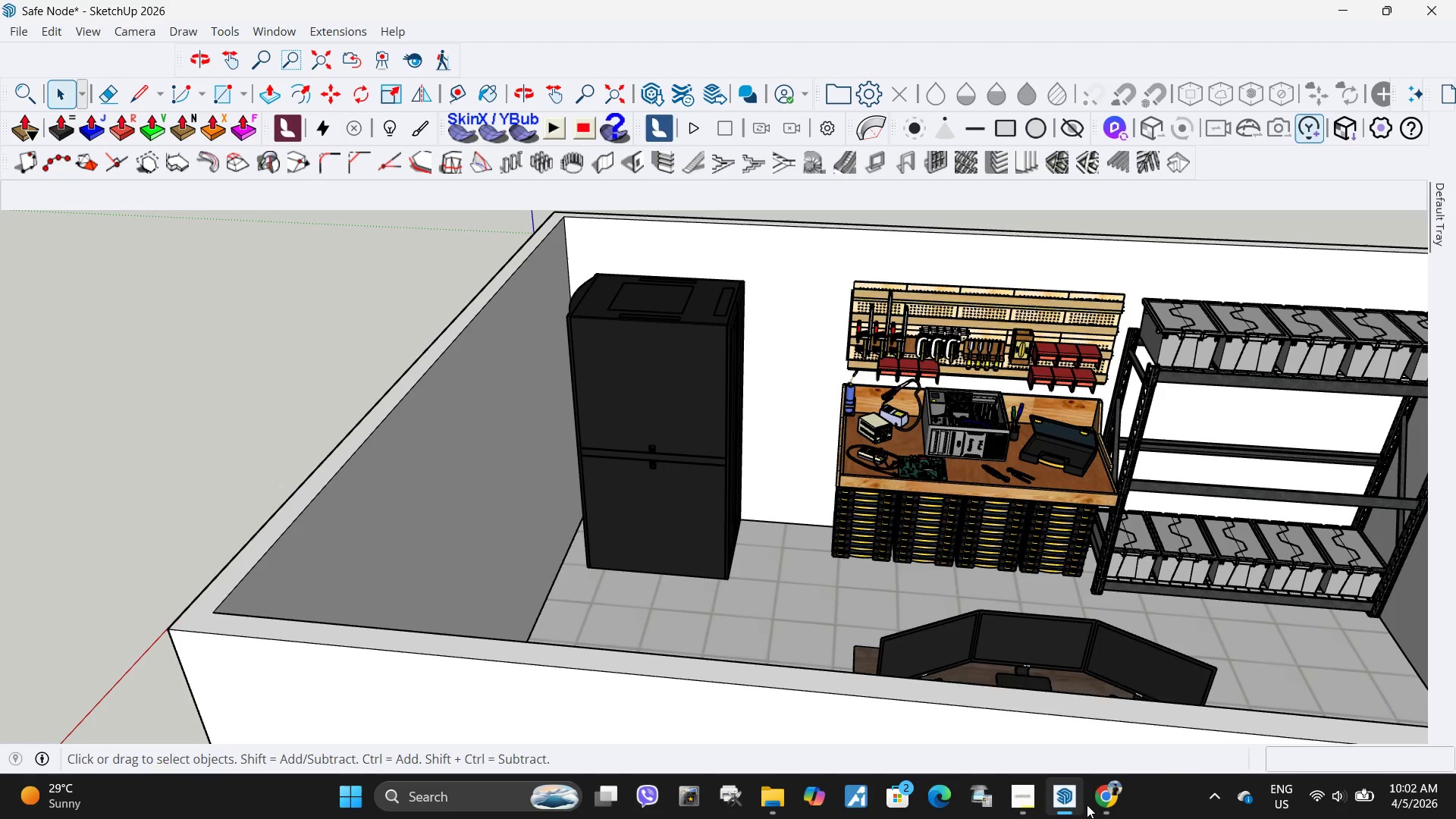 
left_click([1100, 805])
 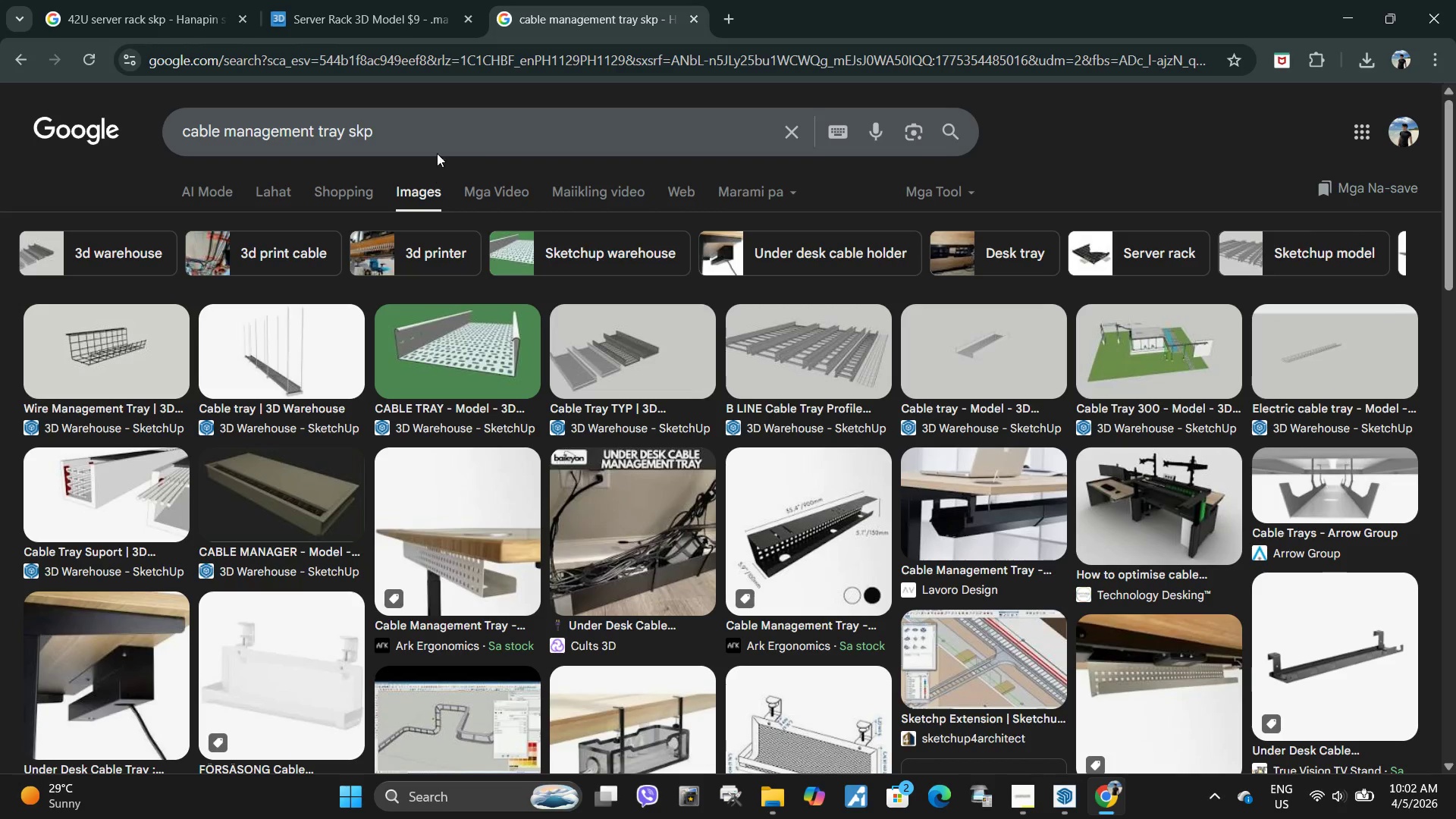 
left_click_drag(start_coordinate=[435, 133], to_coordinate=[0, 126])
 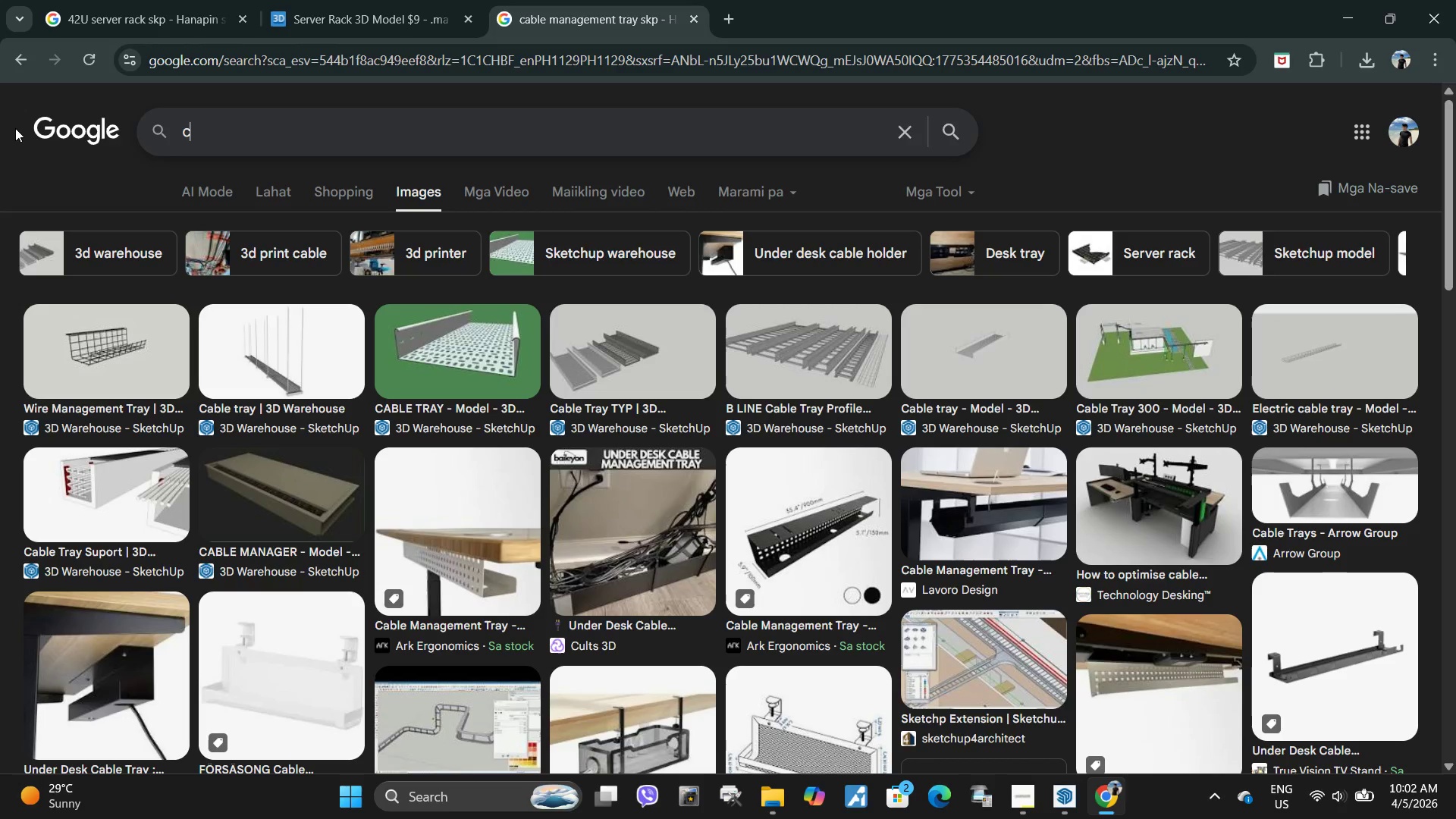 
type(cpu skp)
 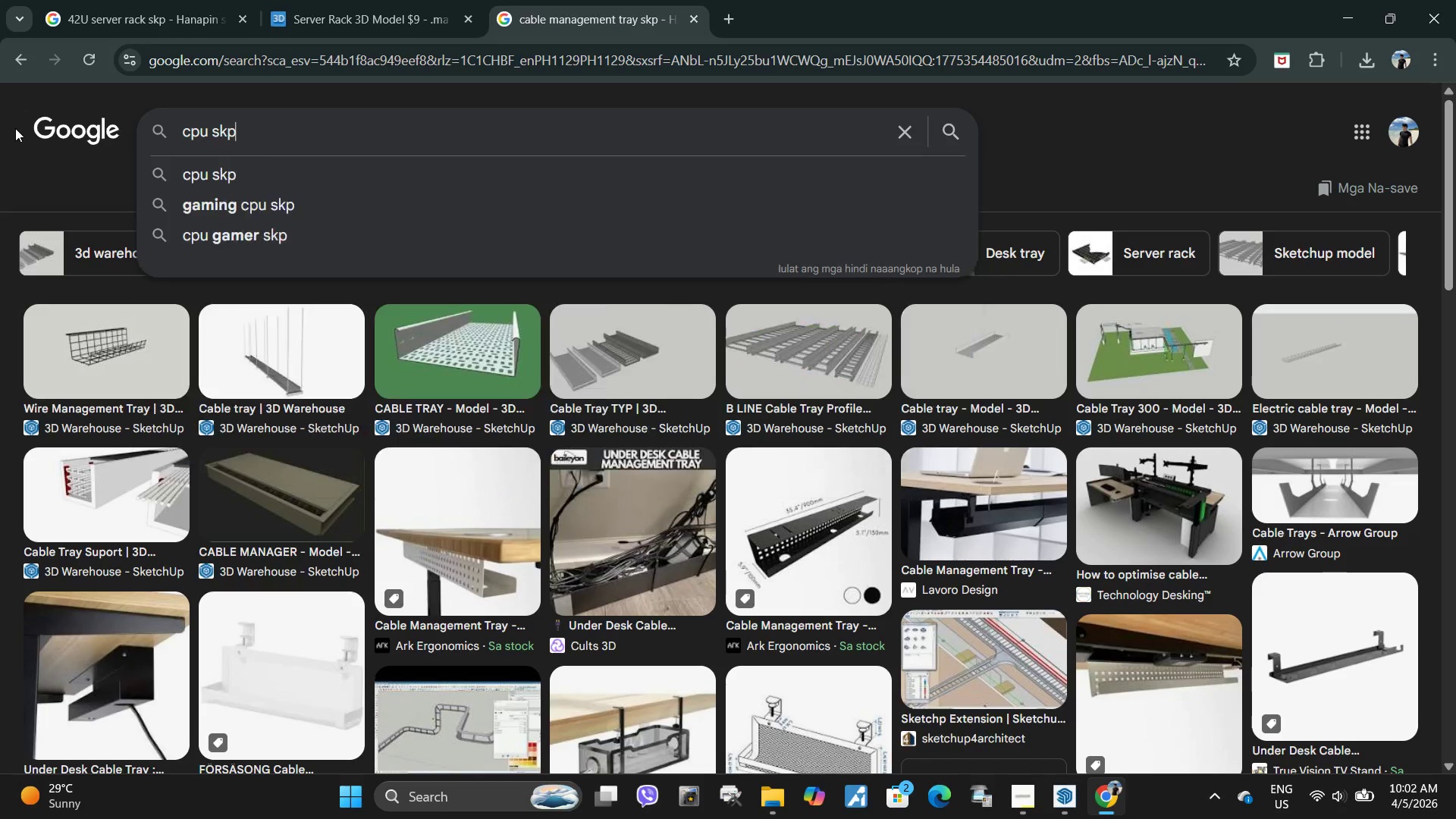 
key(Enter)
 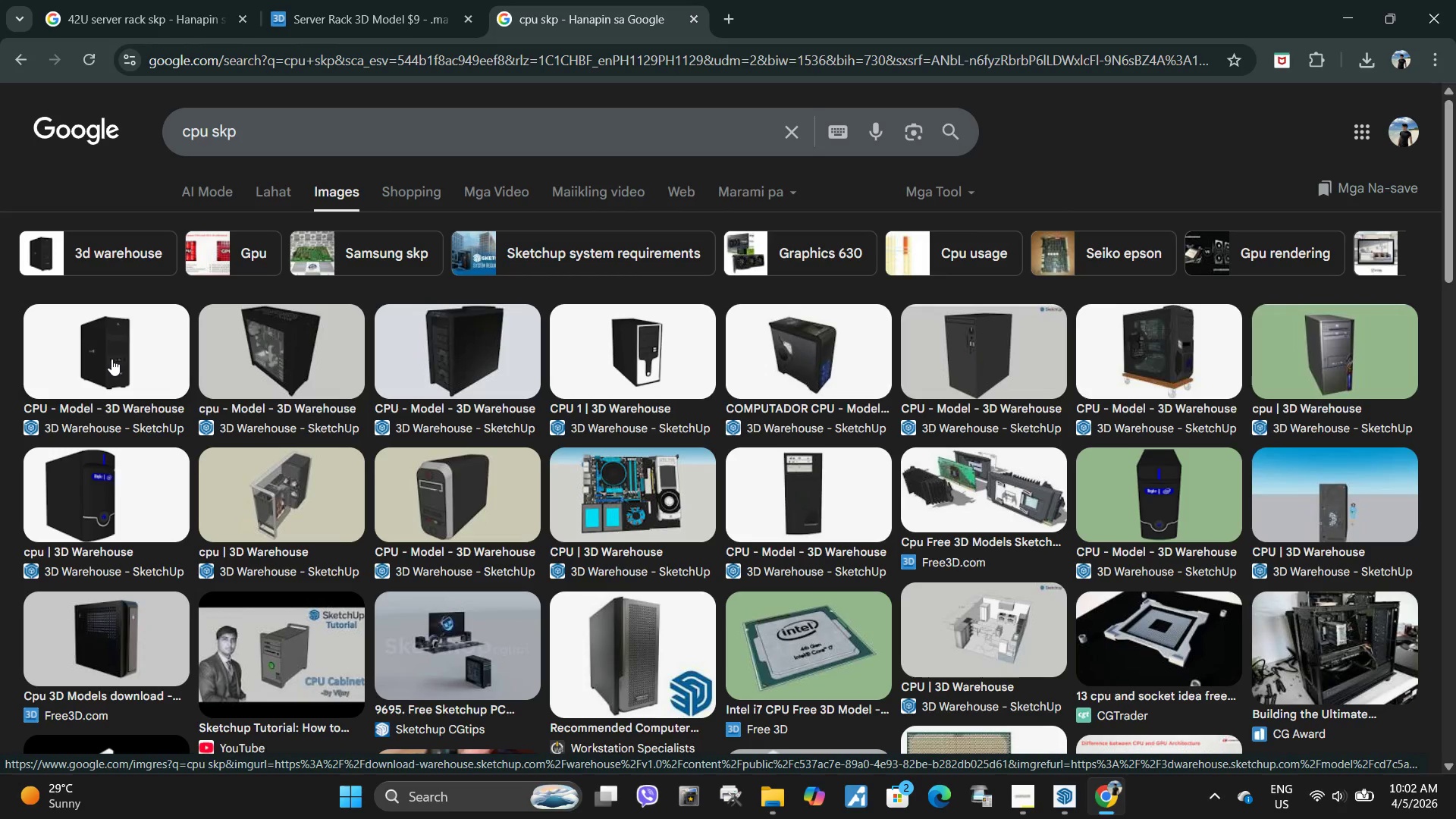 
wait(6.31)
 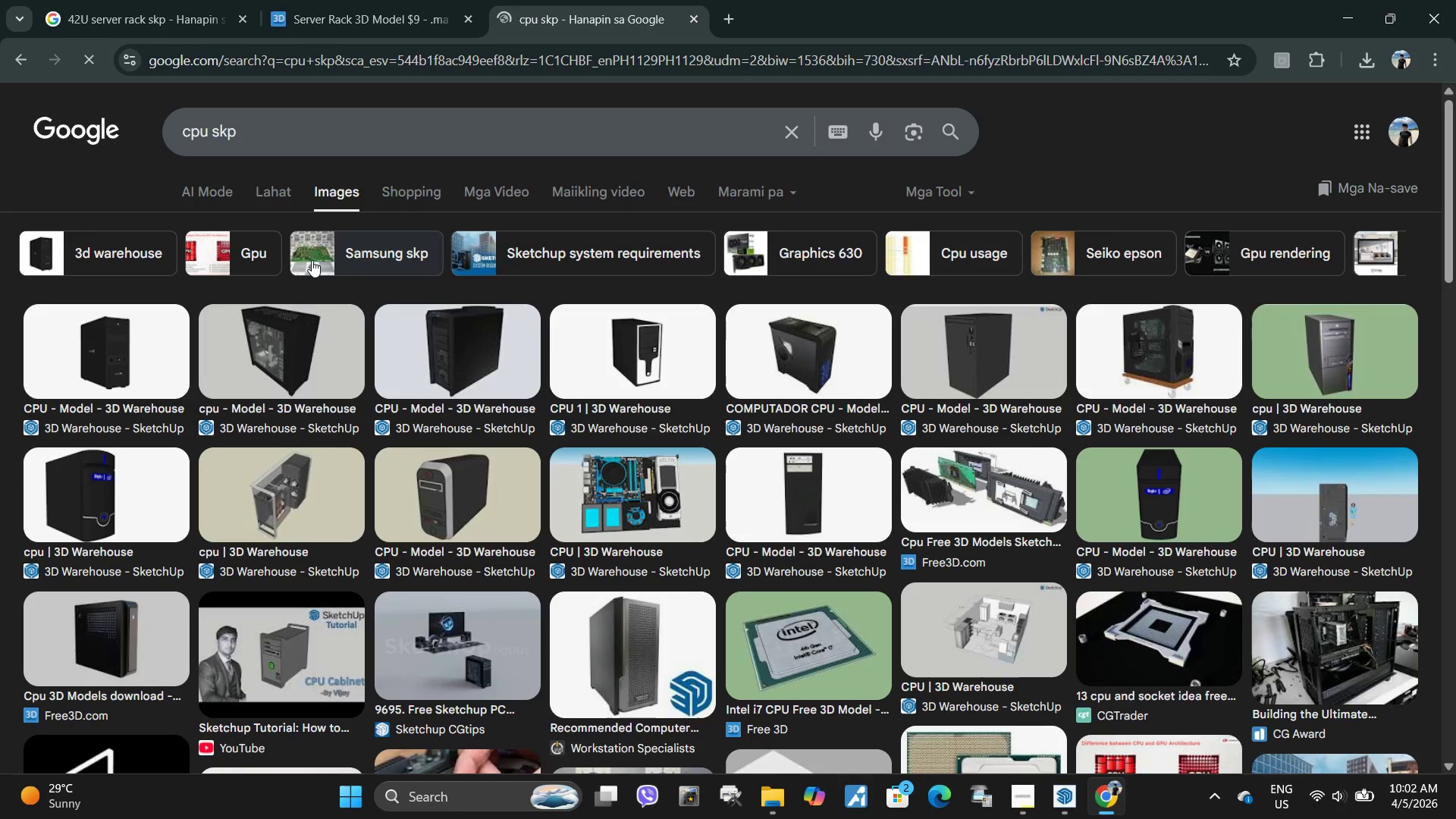 
left_click([796, 343])
 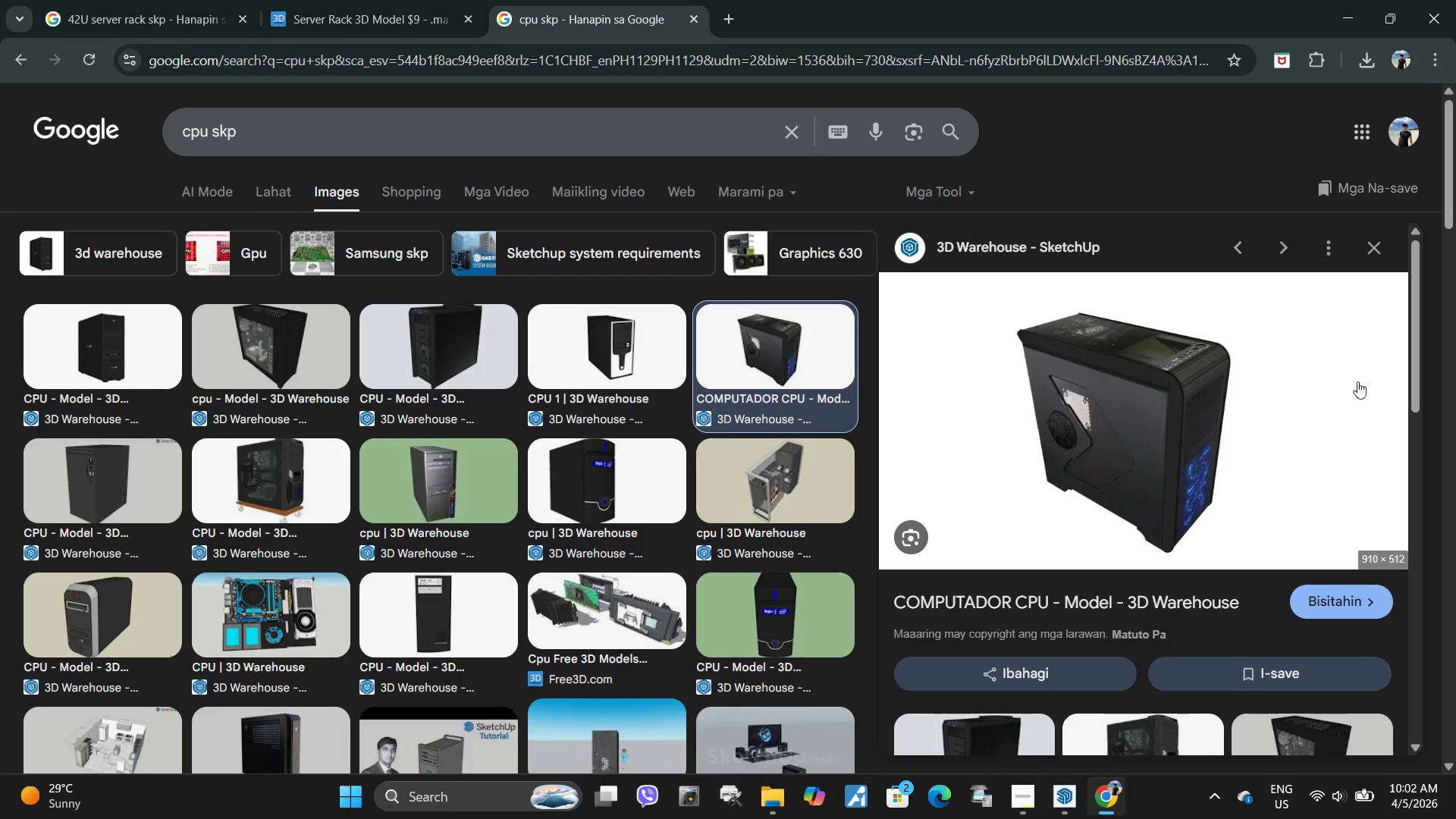 
left_click([1380, 246])
 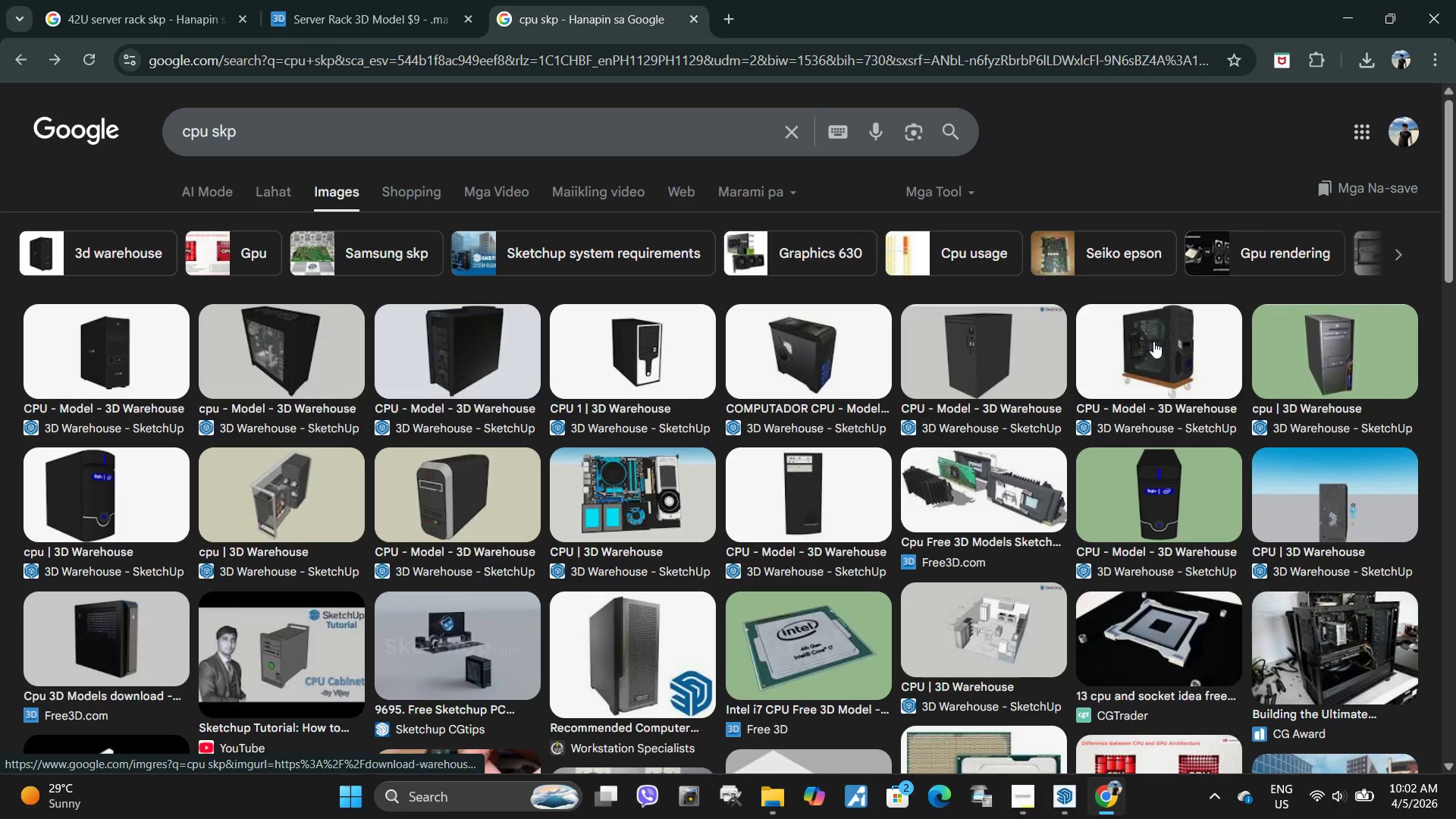 
left_click([1153, 341])
 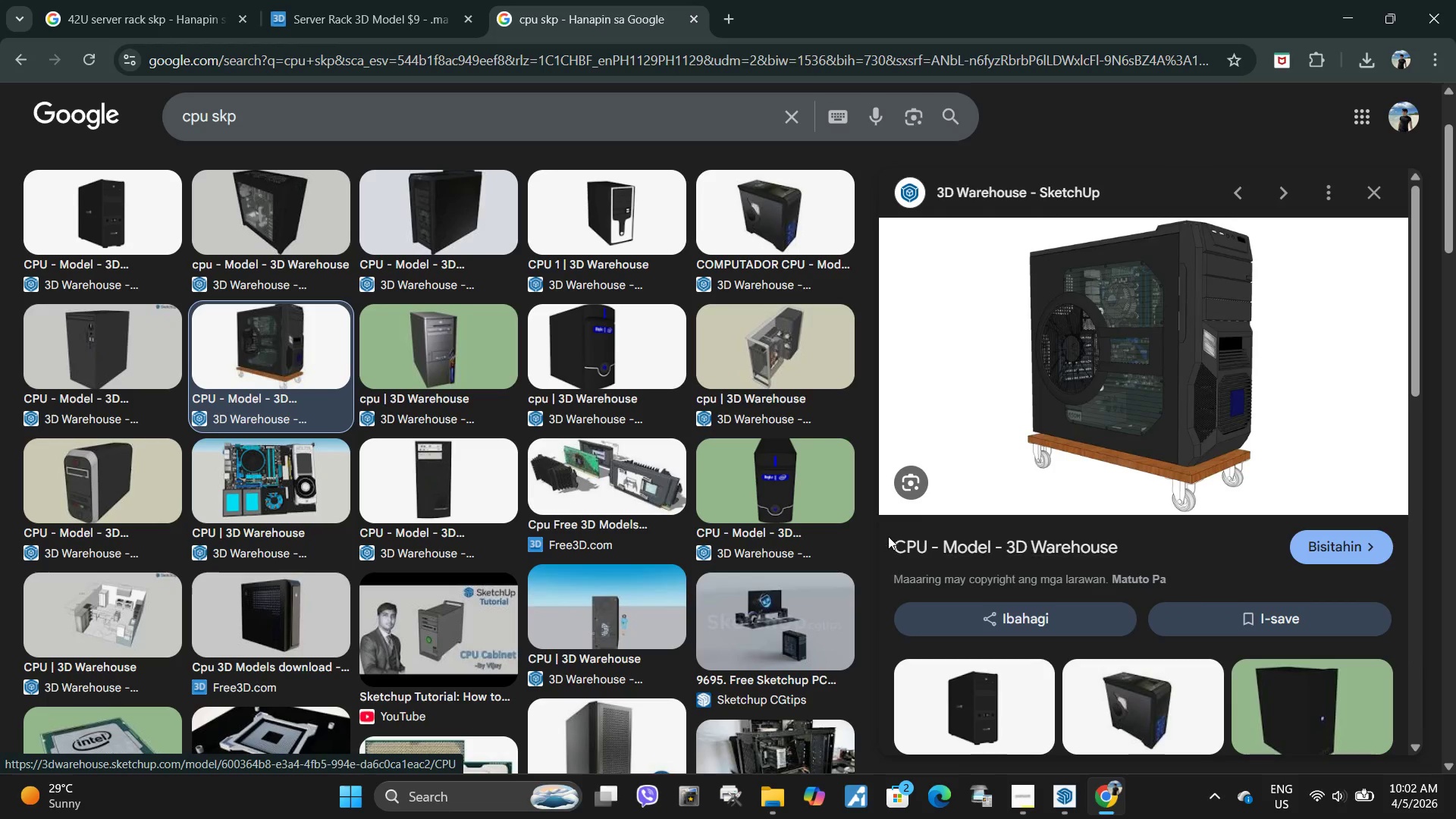 
left_click([894, 541])
 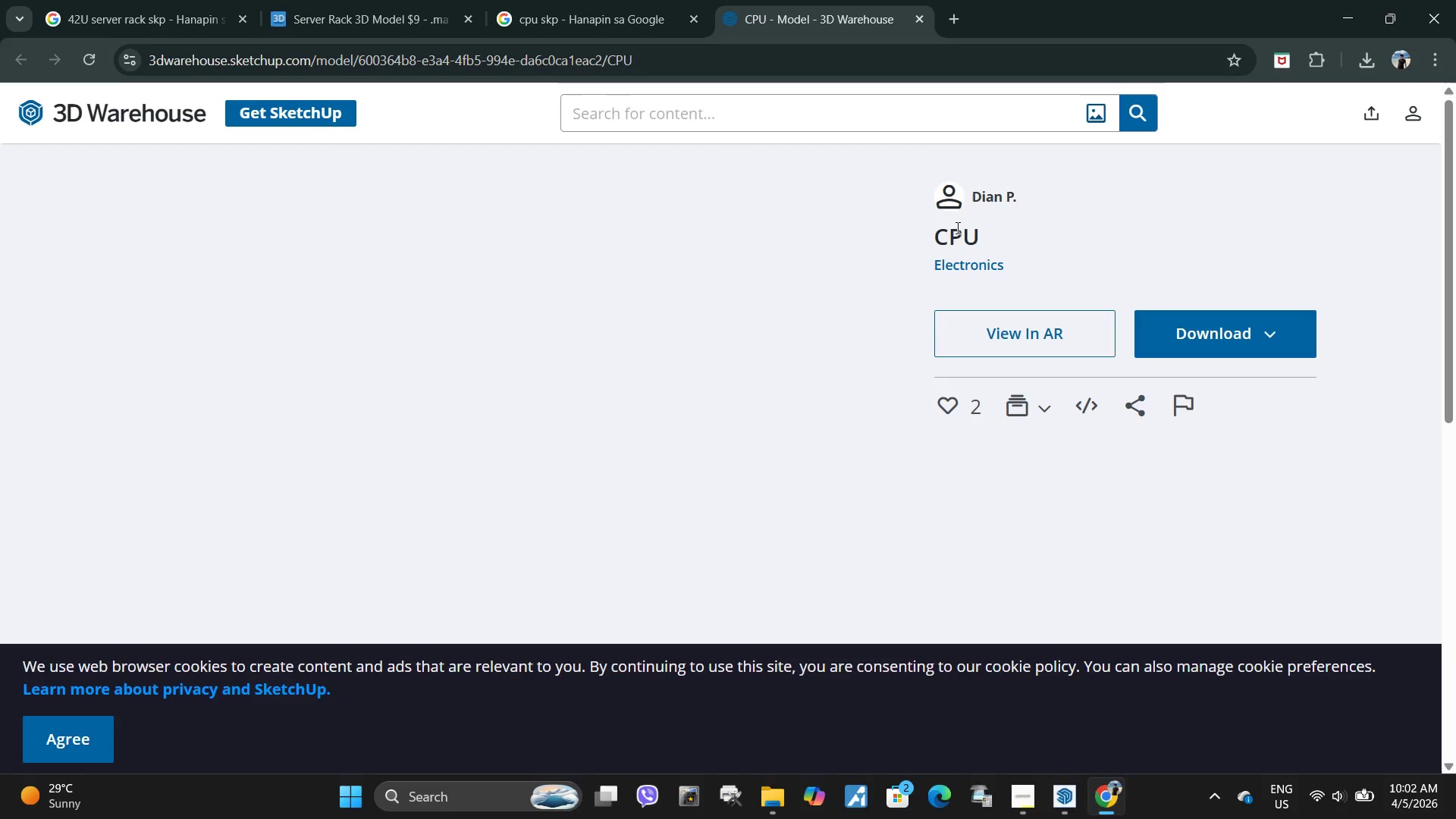 
left_click_drag(start_coordinate=[922, 240], to_coordinate=[998, 240])
 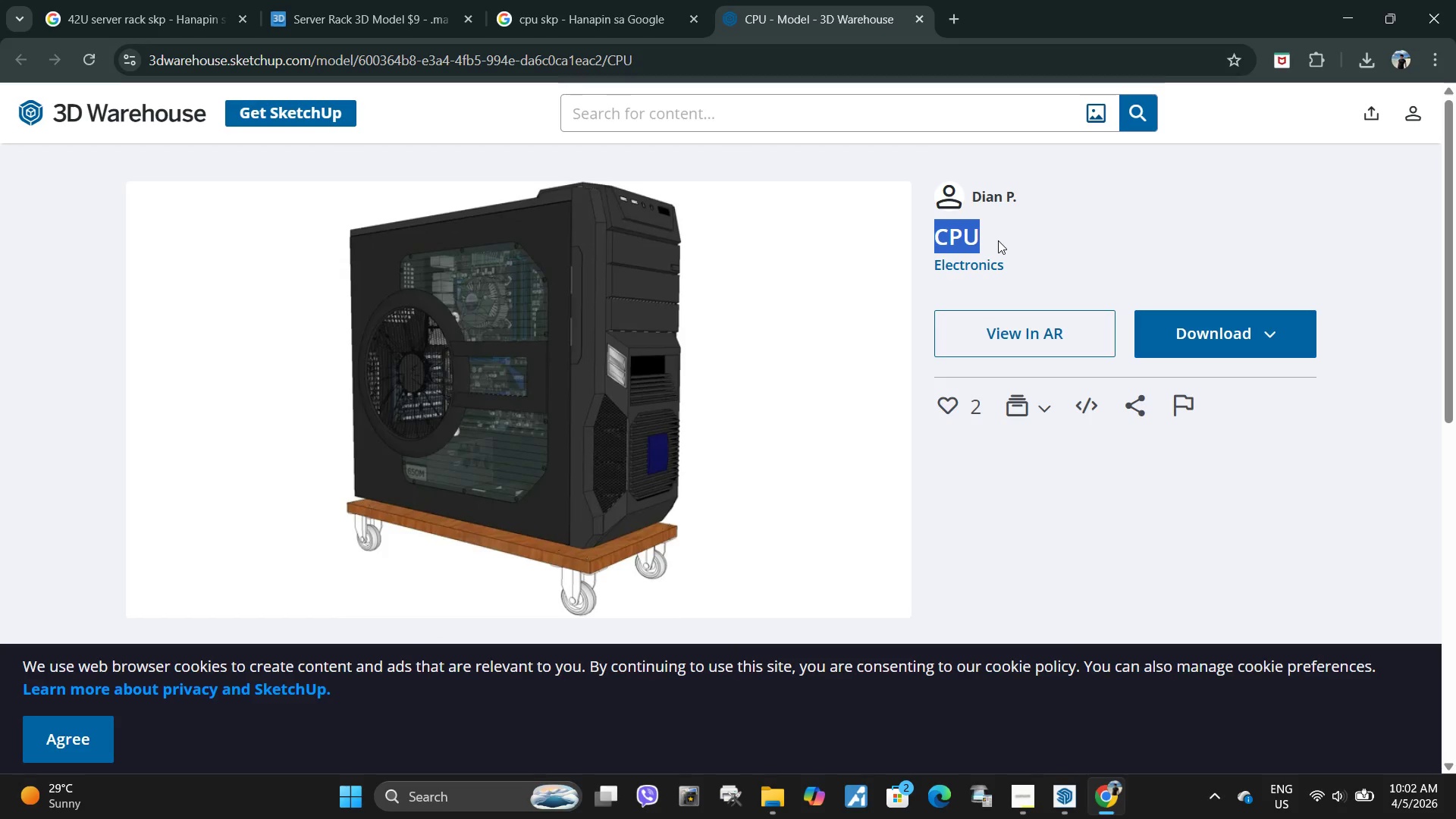 
hold_key(key=ControlLeft, duration=1.5)
 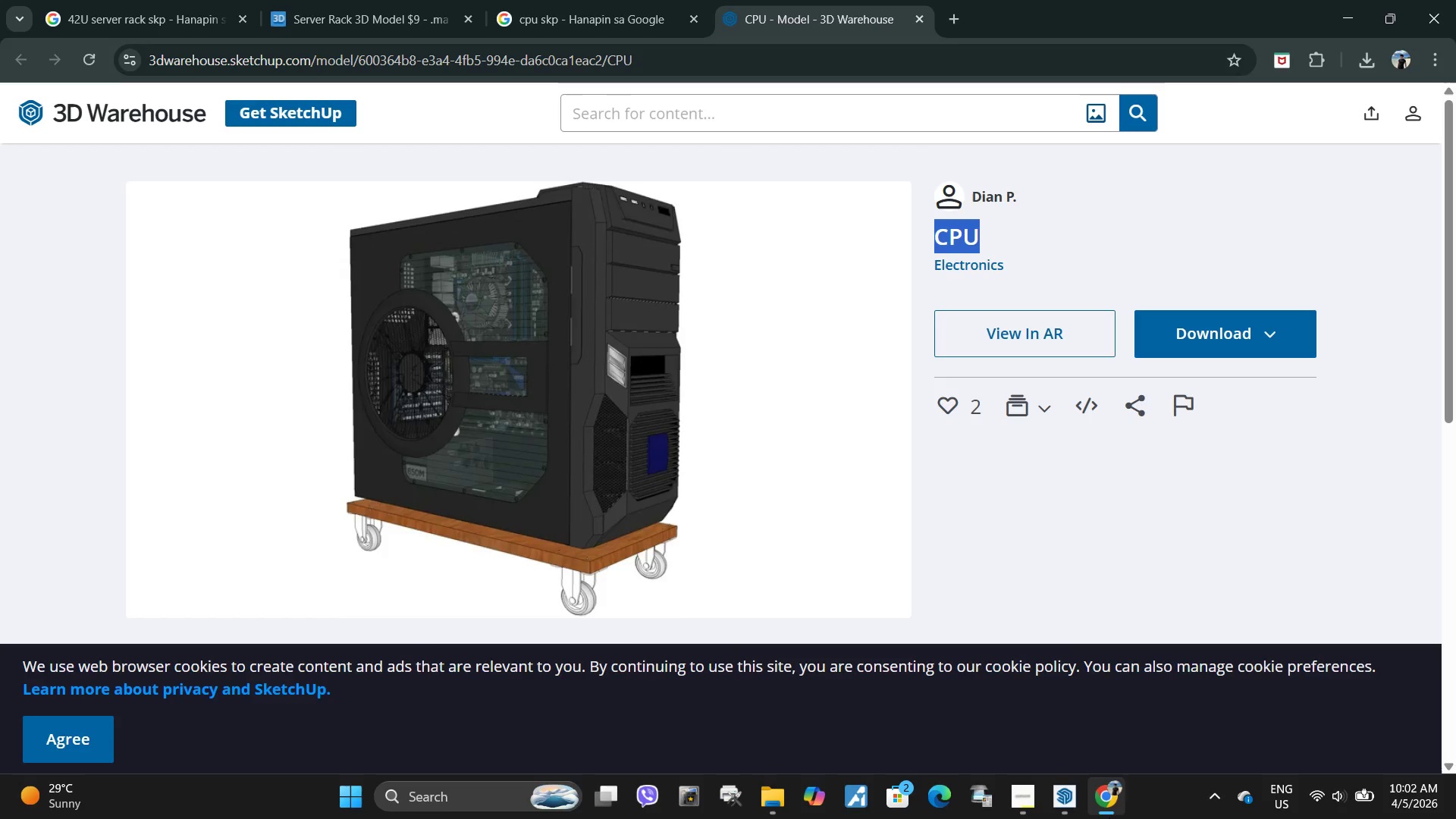 
key(Control+ControlLeft)
 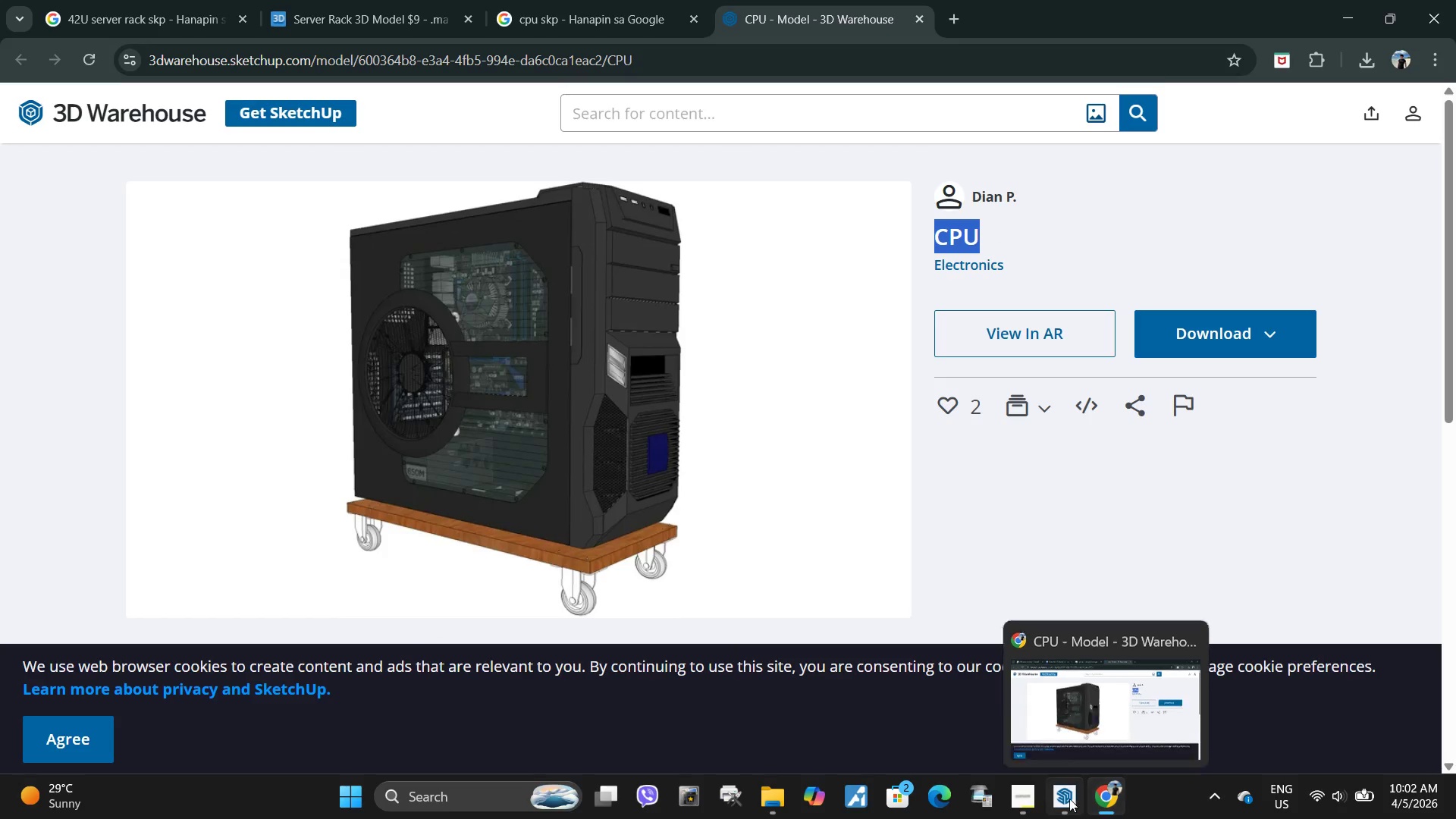 
key(Control+C)
 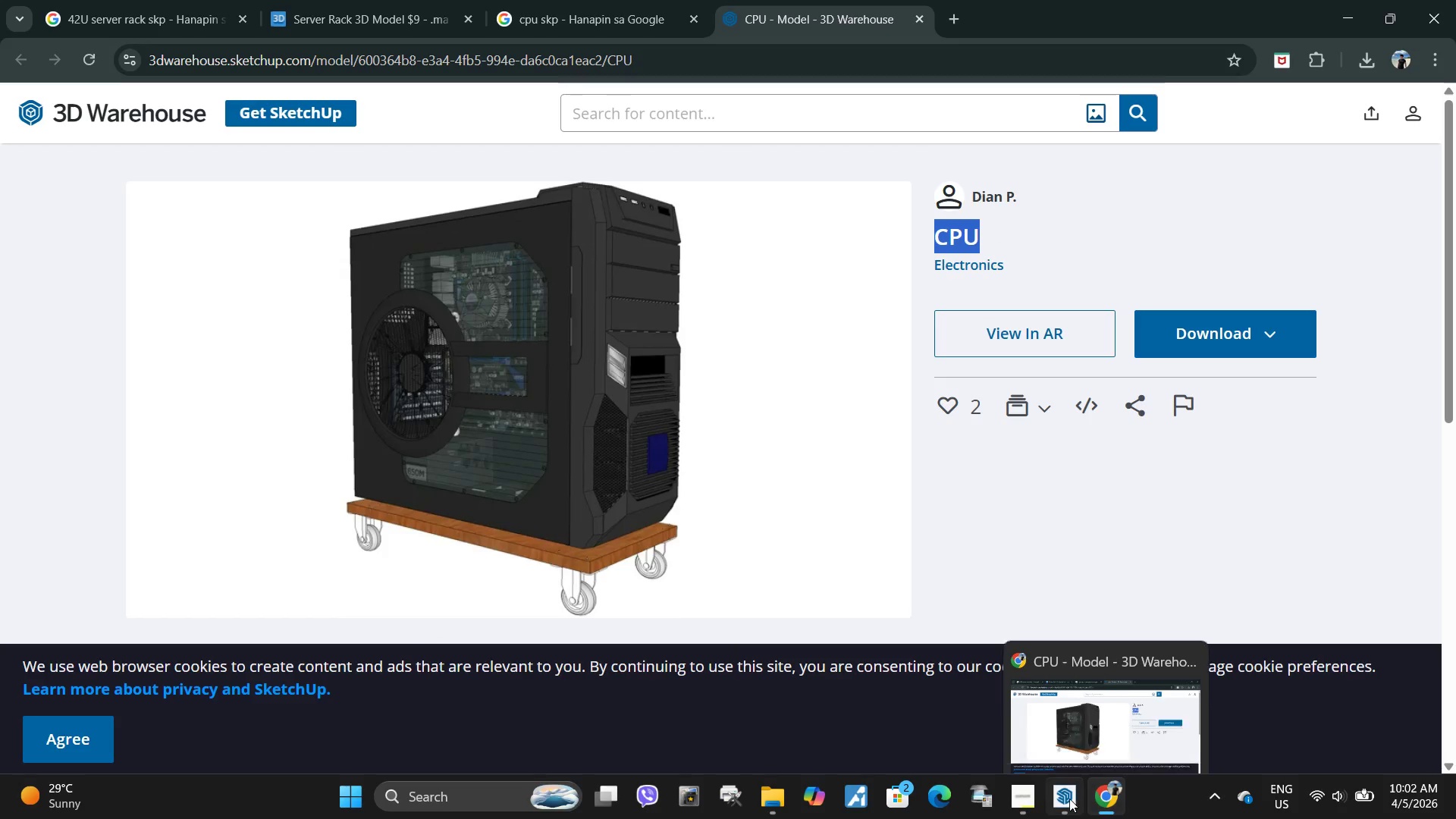 
left_click([1069, 799])
 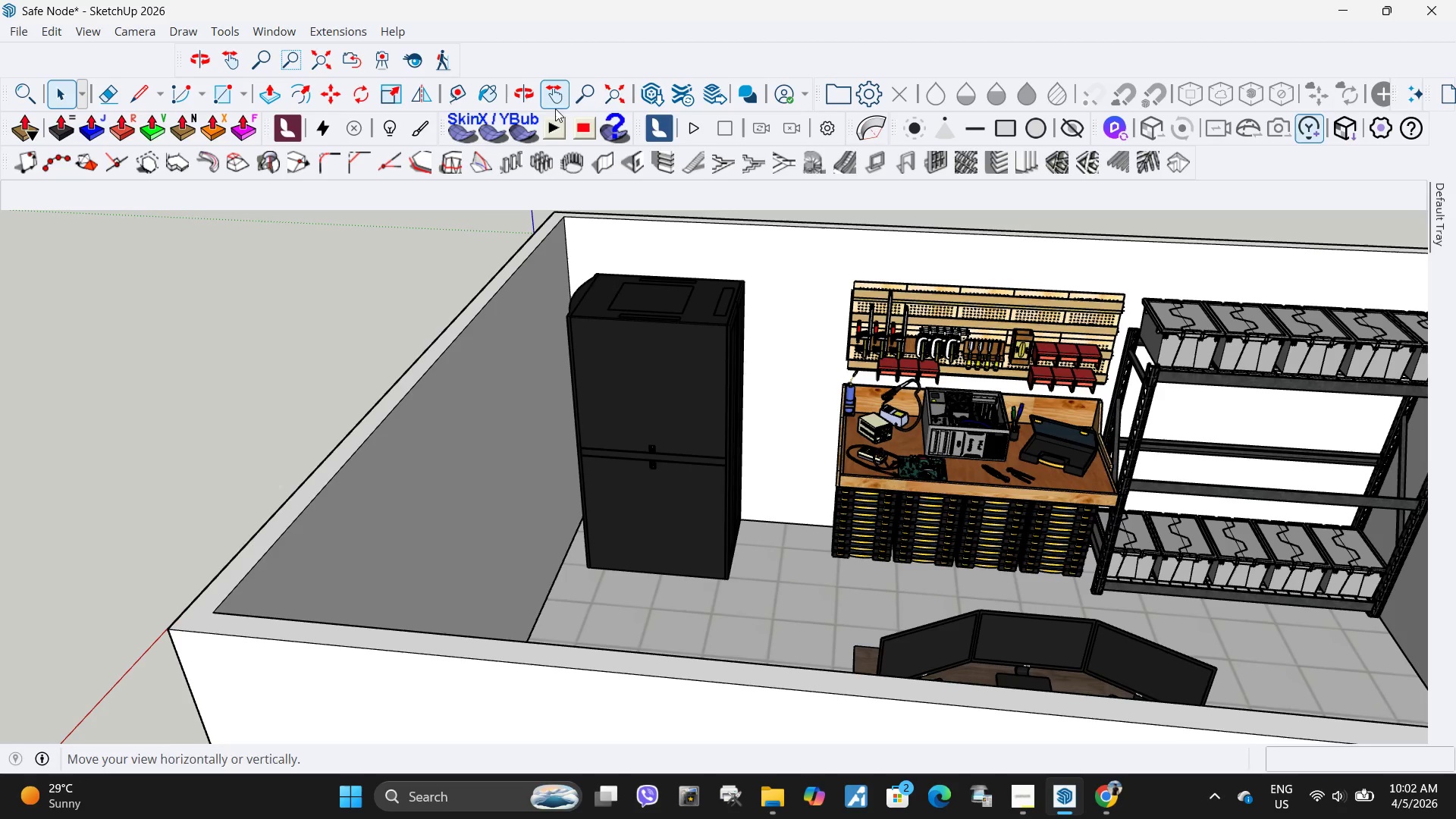 
left_click([649, 107])
 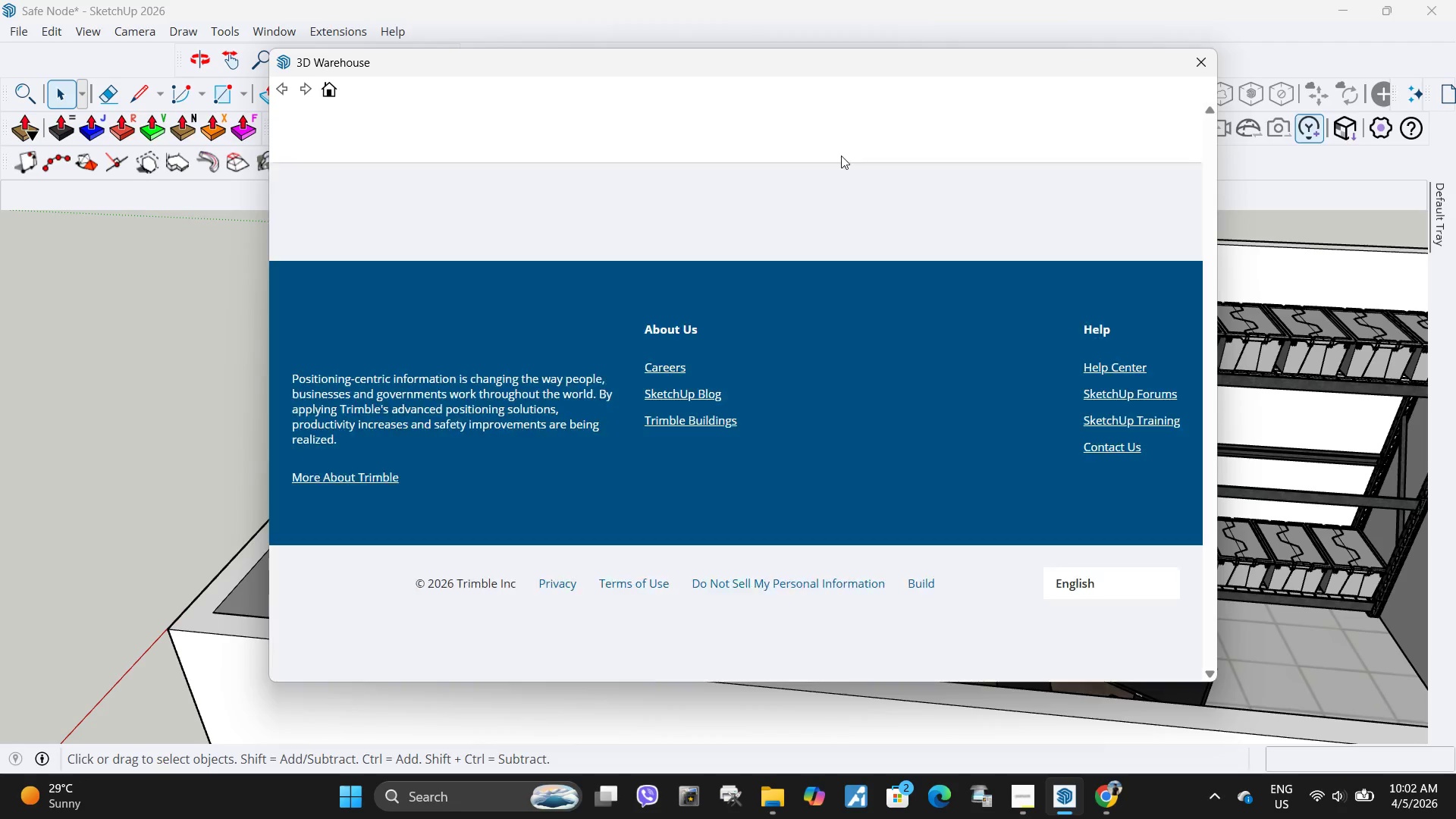 
left_click([682, 130])
 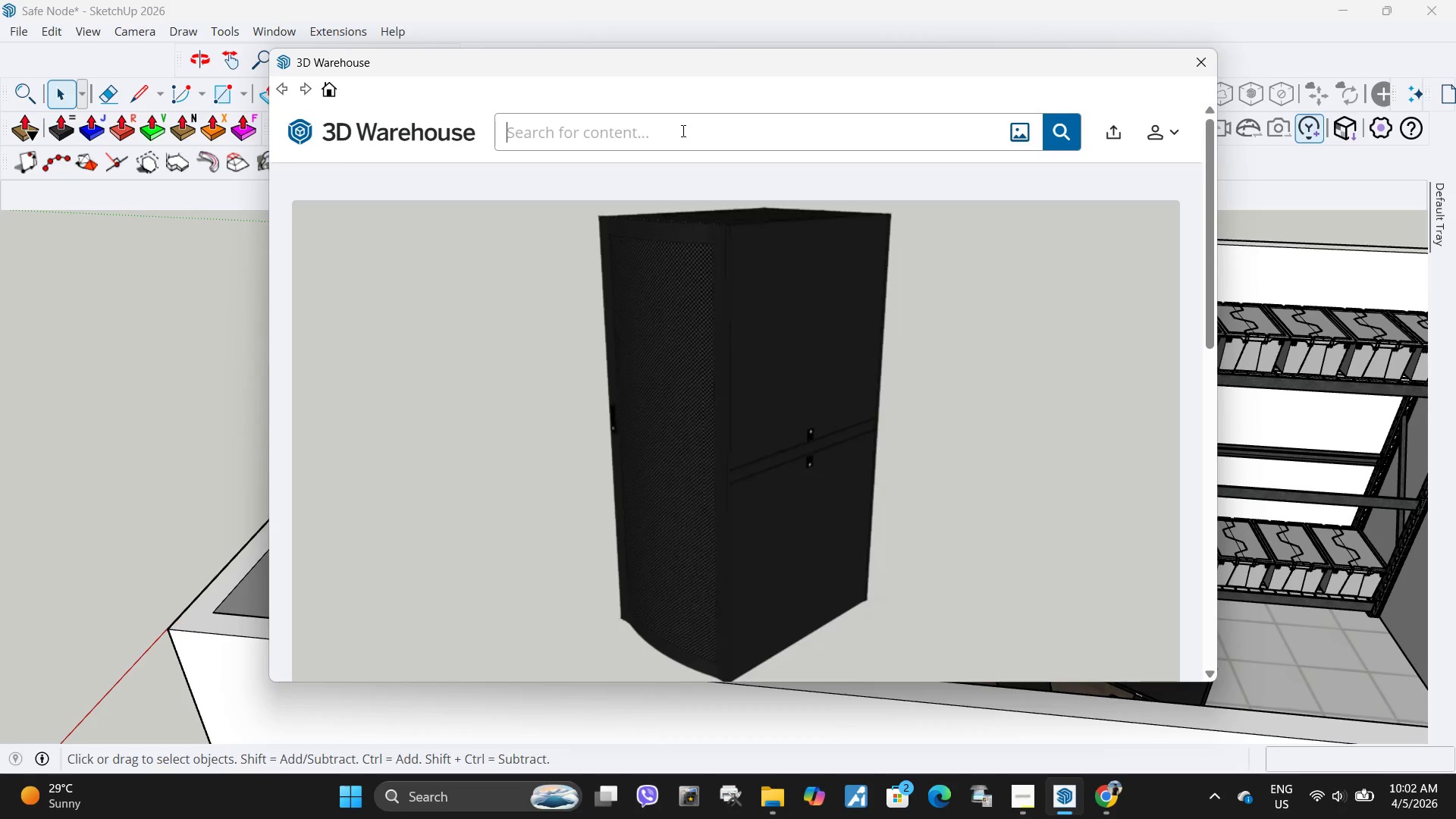 
key(Control+ControlLeft)
 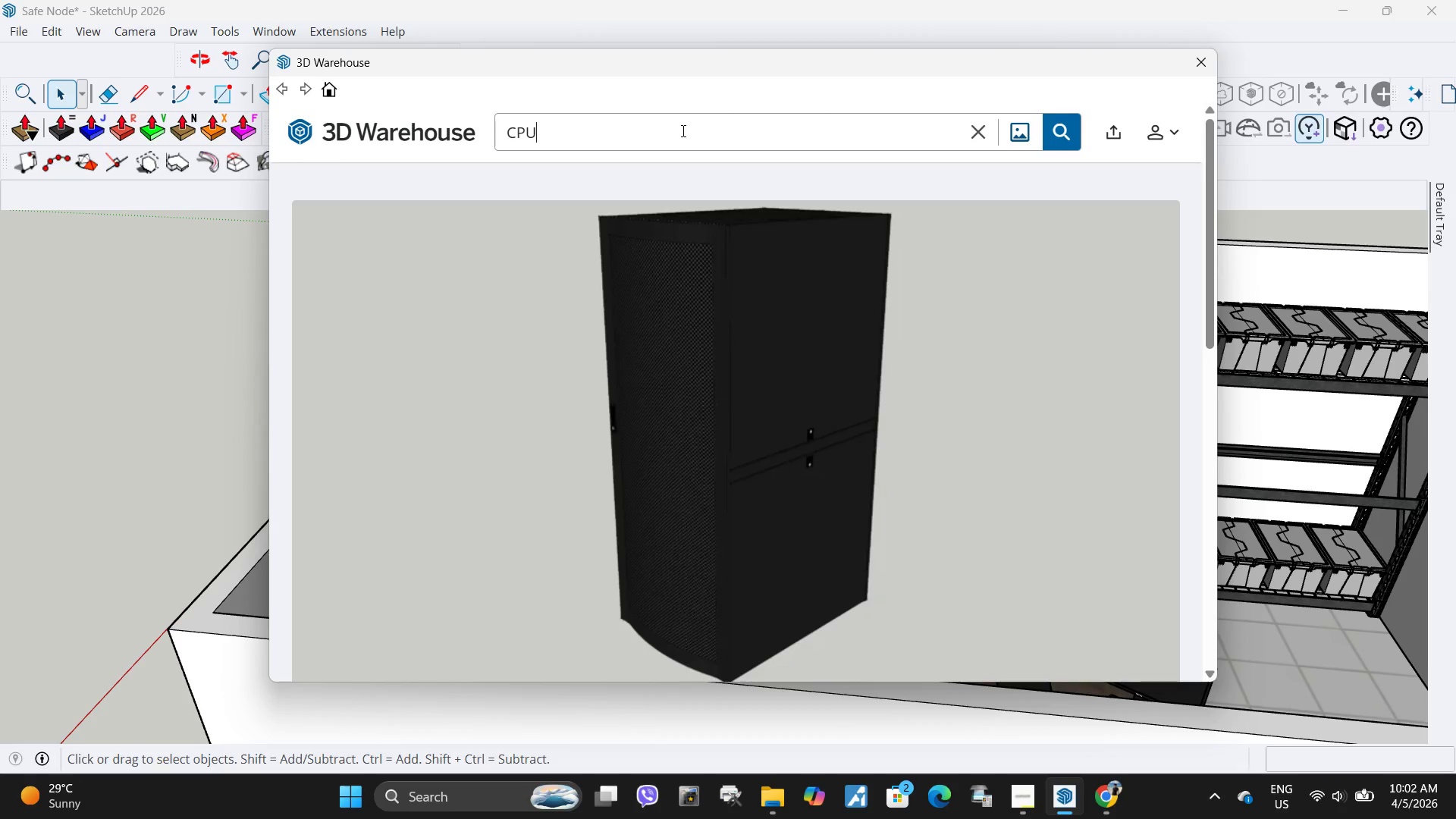 
key(Control+V)
 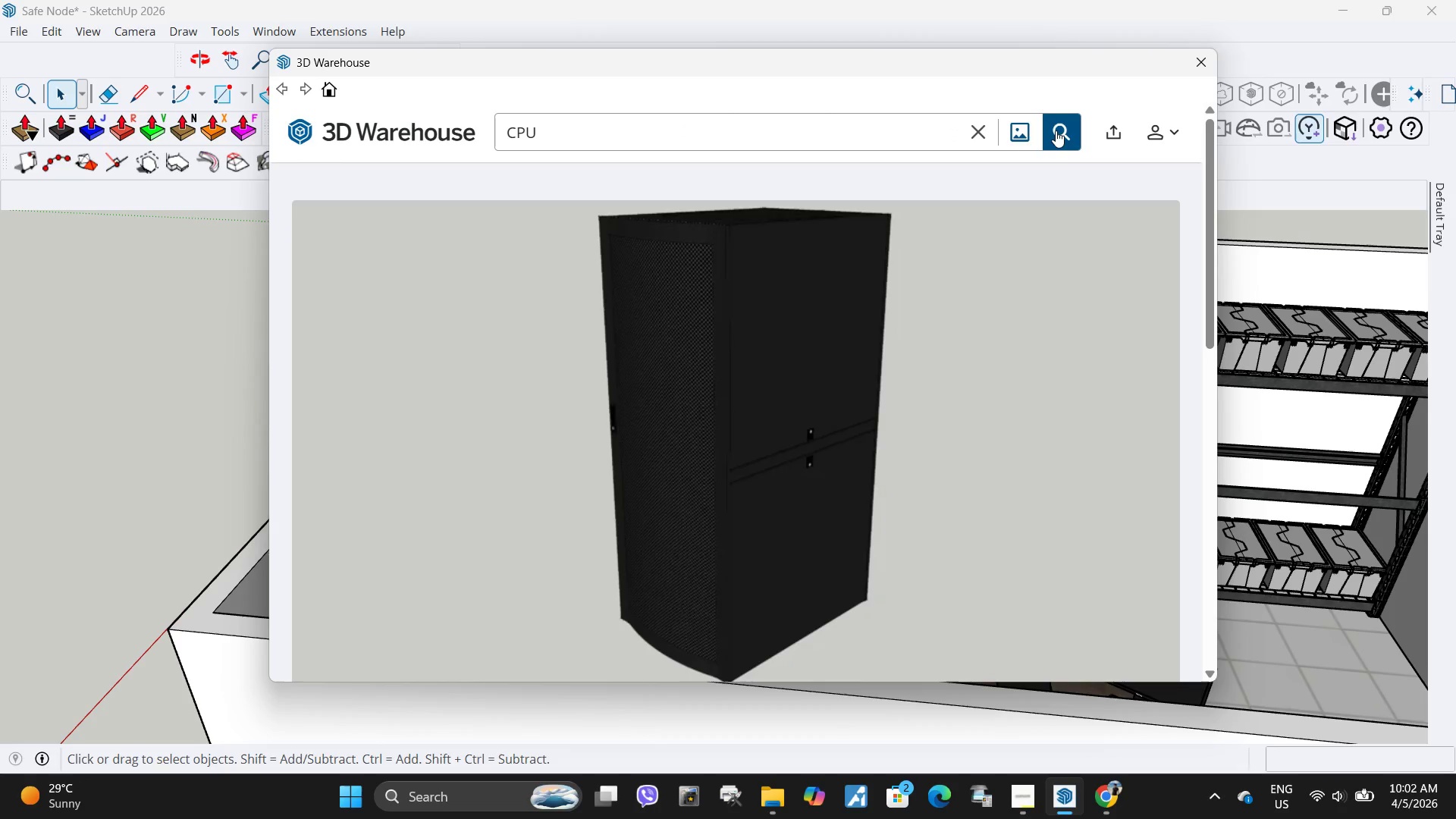 
left_click([1058, 131])
 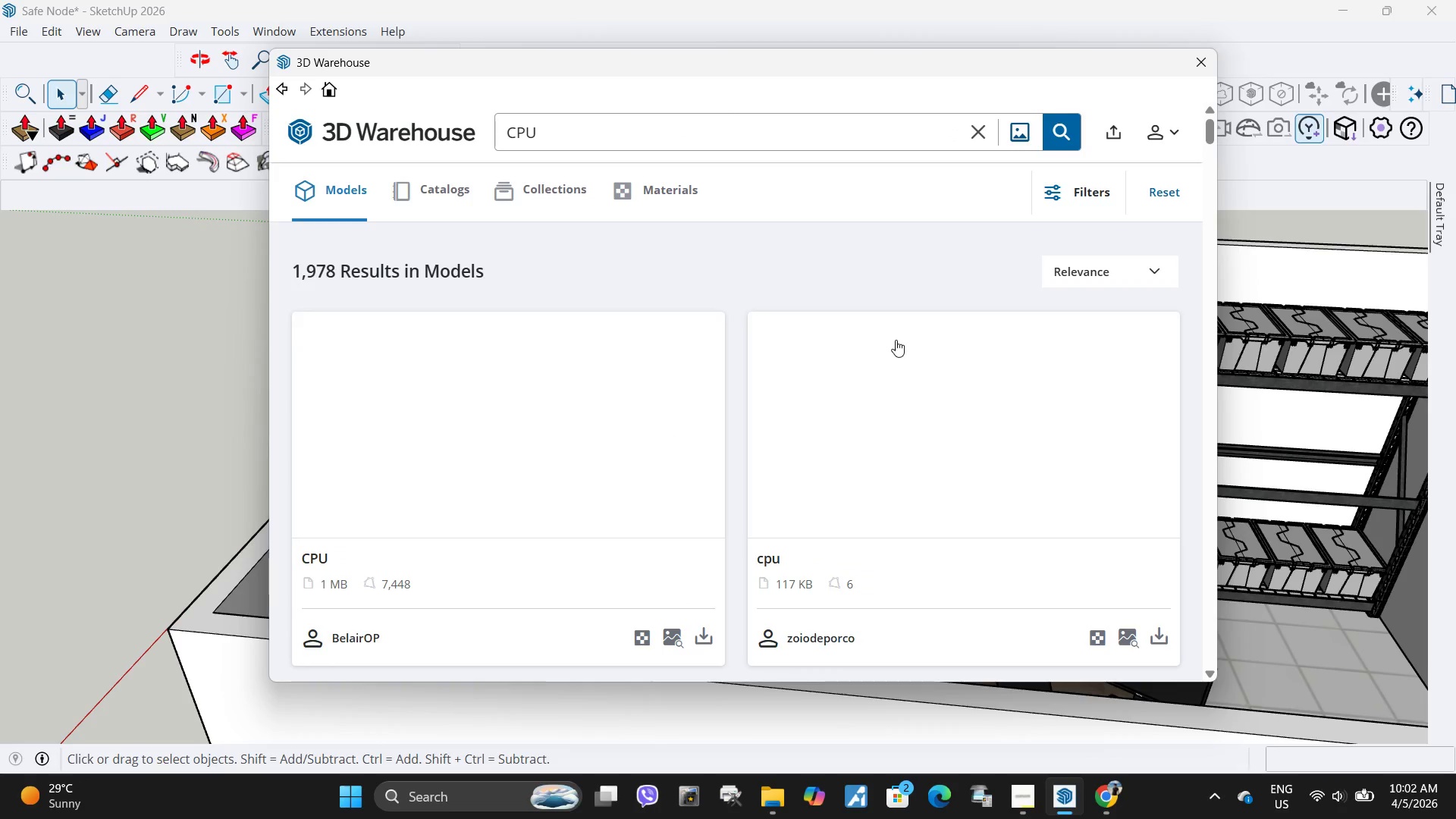 
scroll: coordinate [623, 394], scroll_direction: down, amount: 5.0
 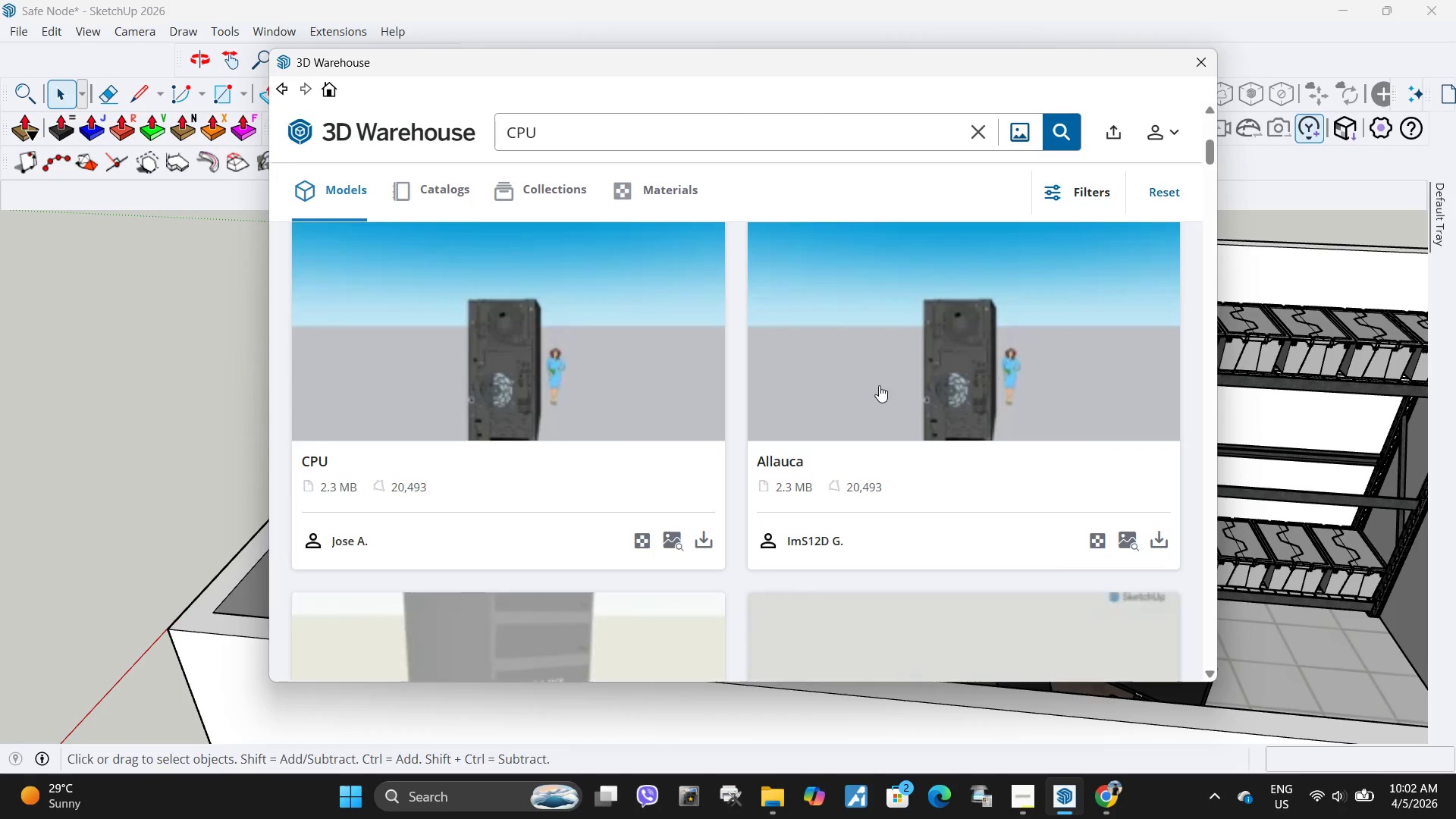 
scroll: coordinate [874, 391], scroll_direction: up, amount: 5.0
 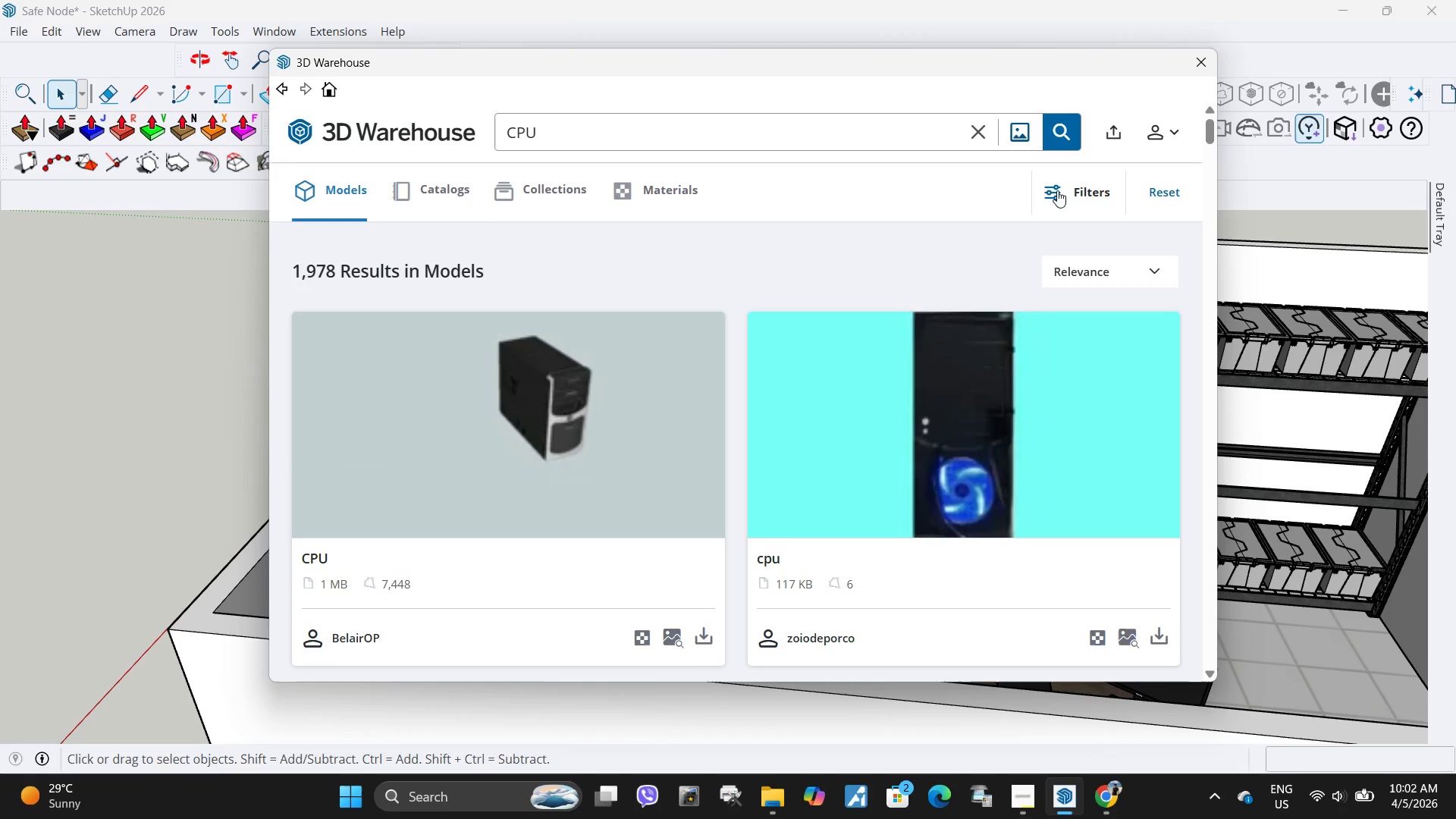 
left_click([1059, 190])
 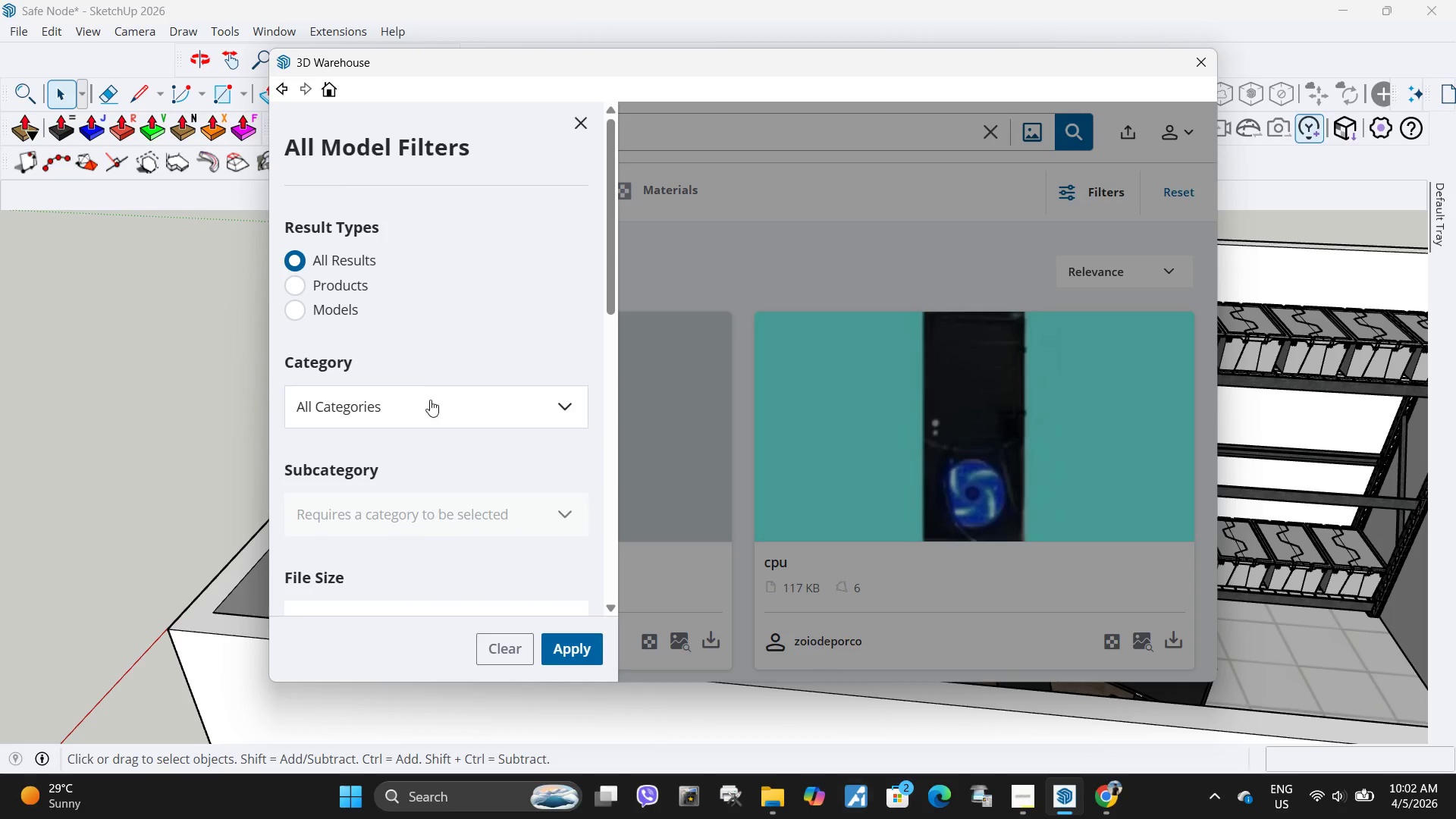 
scroll: coordinate [361, 374], scroll_direction: down, amount: 9.0
 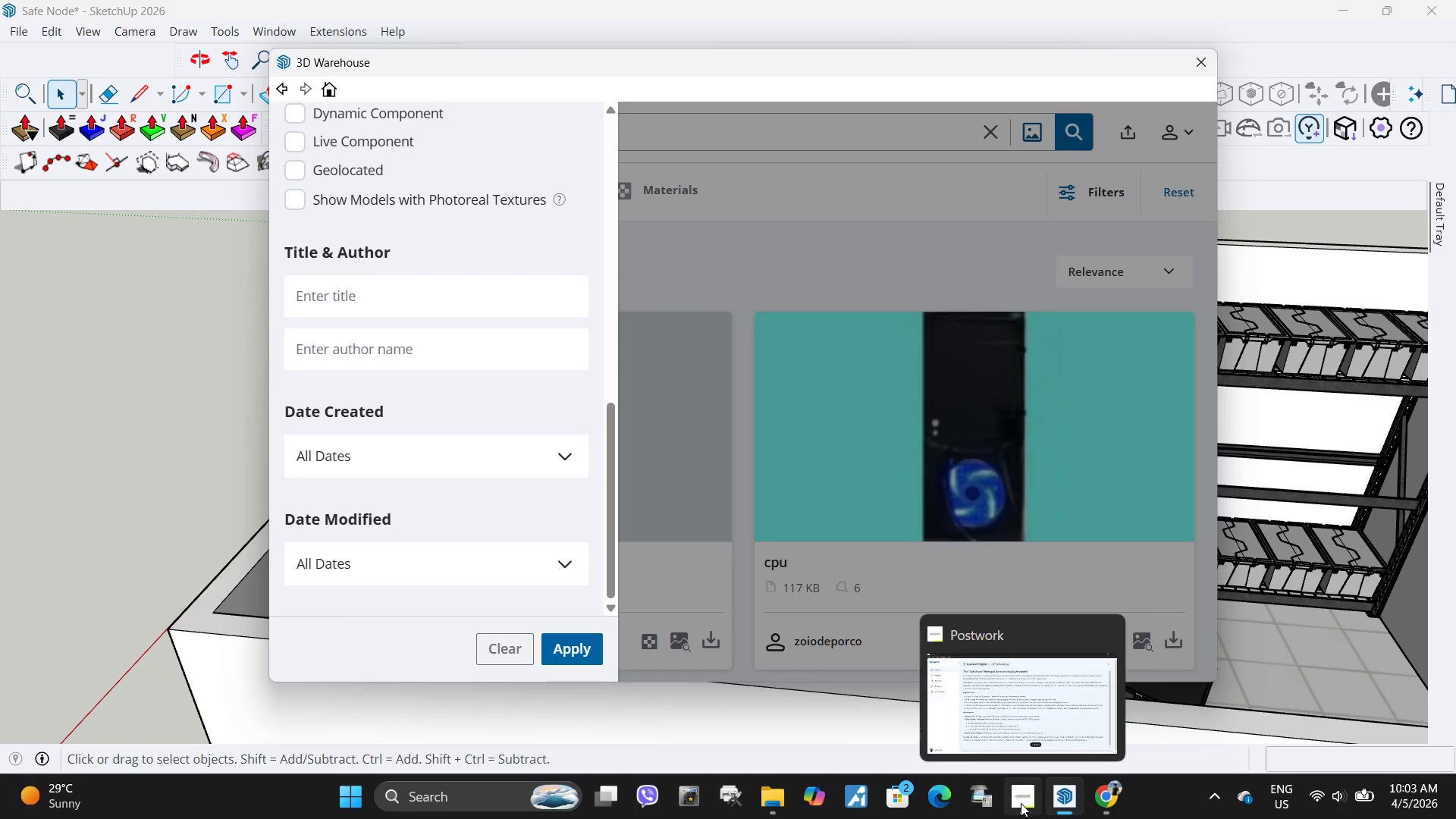 
left_click([1109, 799])
 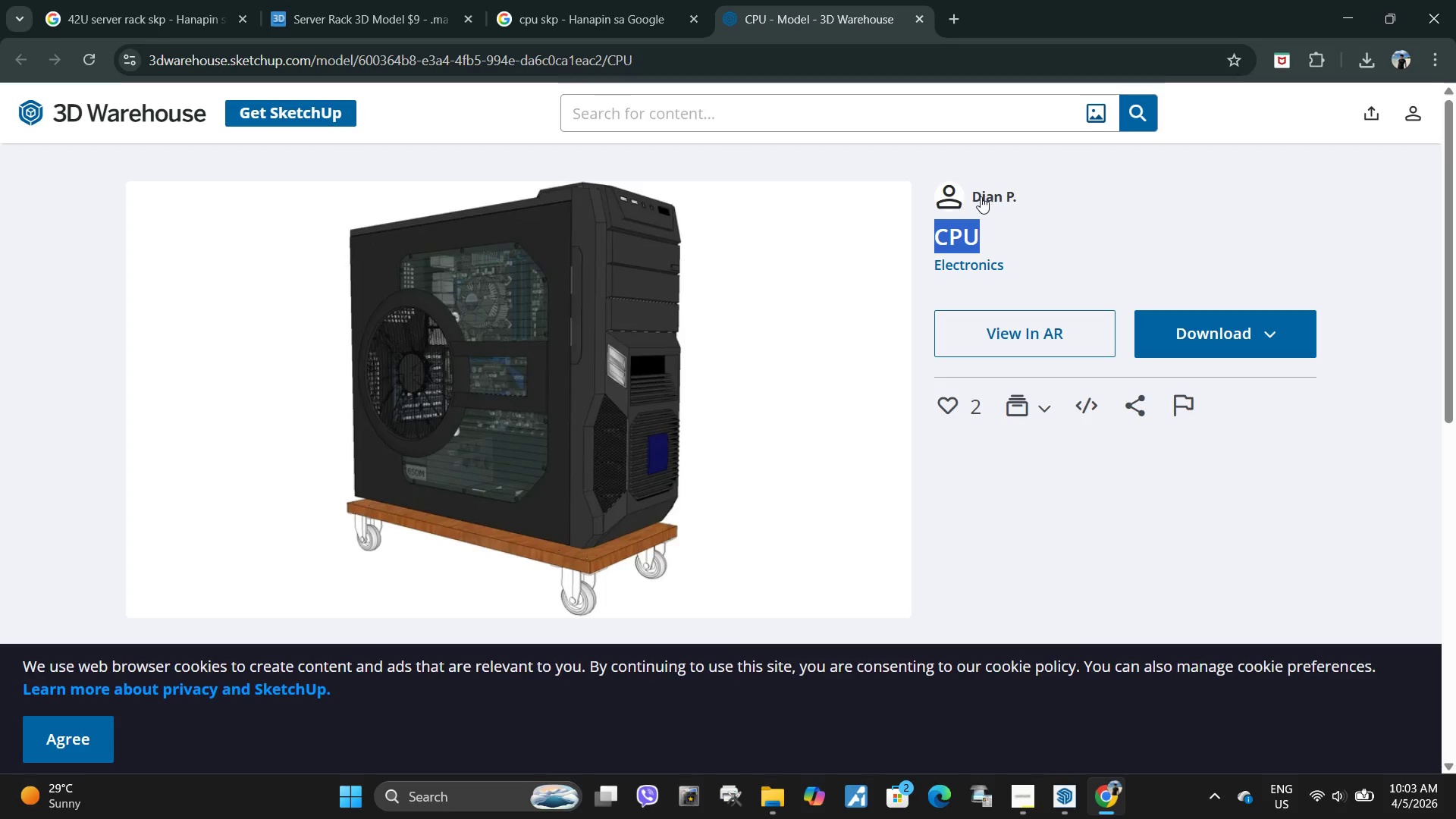 
left_click_drag(start_coordinate=[974, 196], to_coordinate=[1018, 203])
 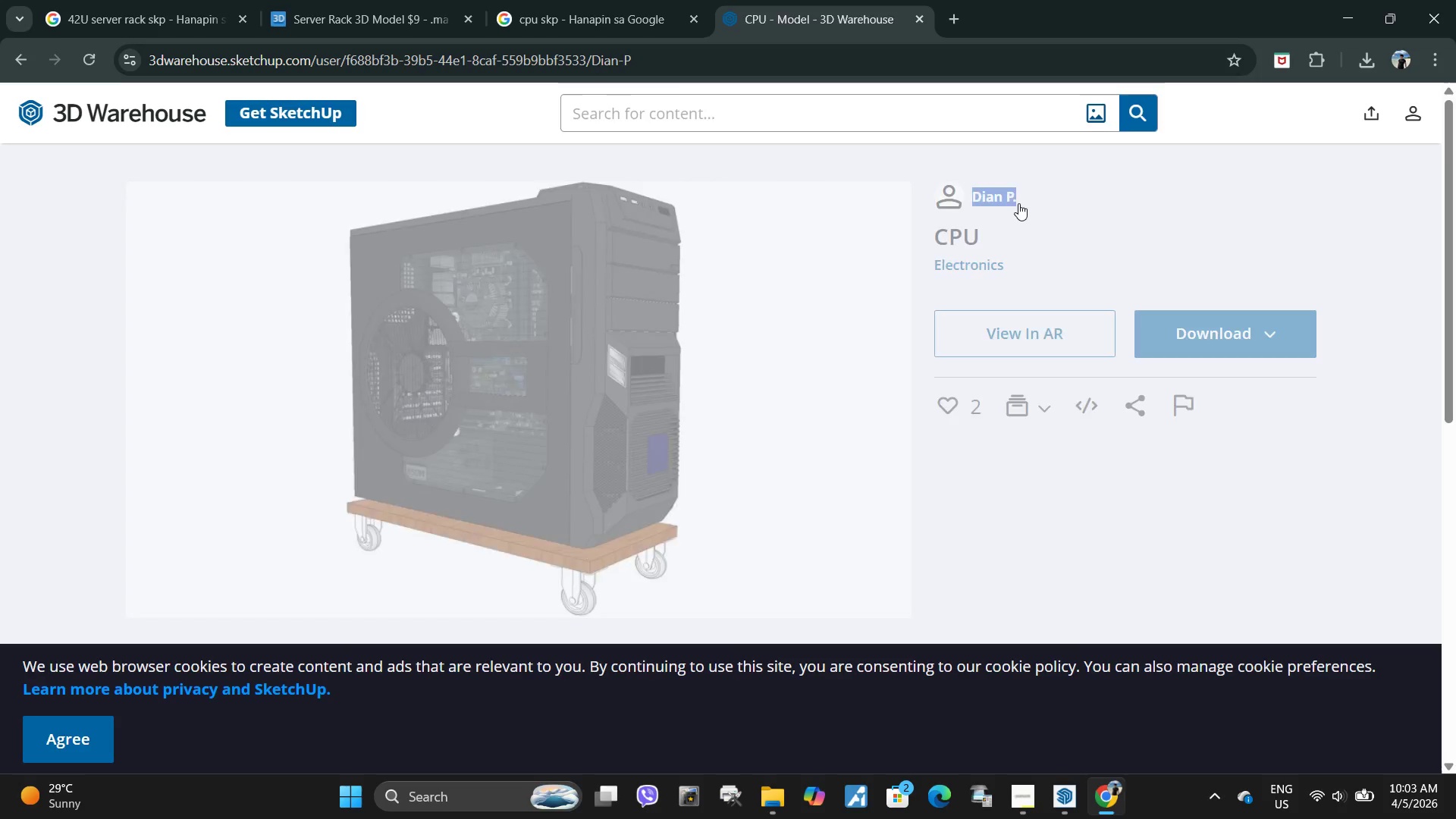 
key(Control+ControlLeft)
 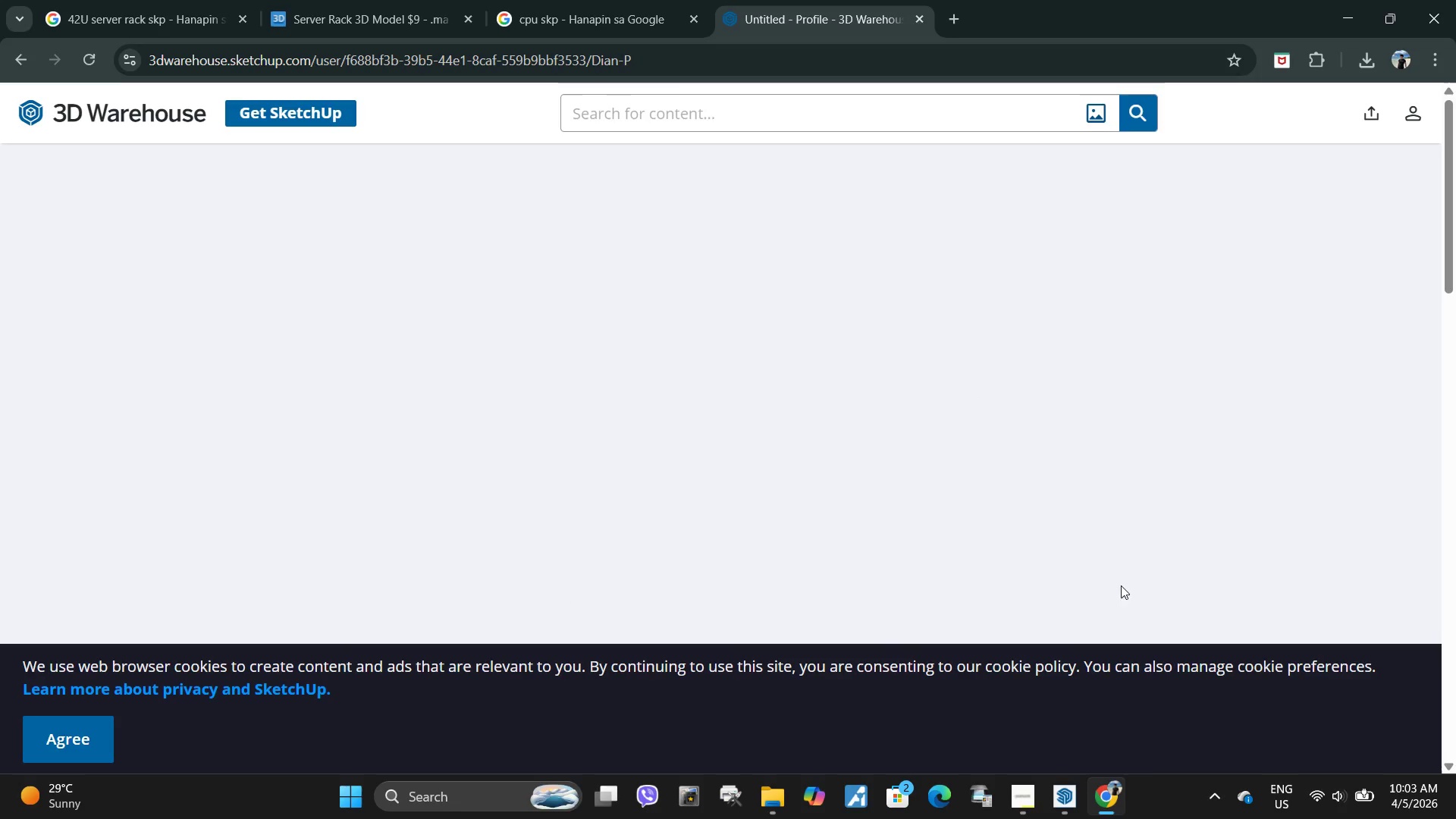 
key(C)
 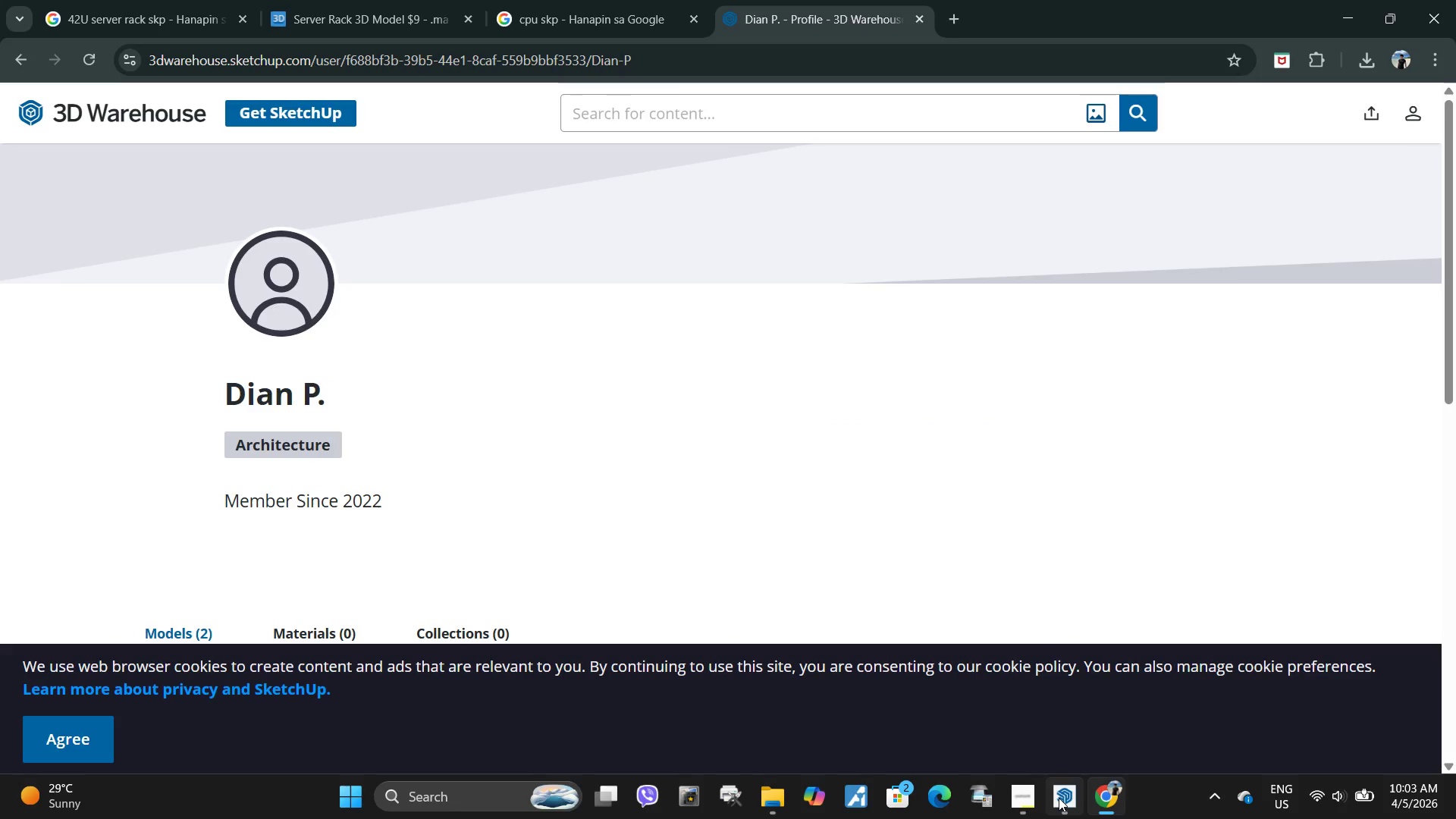 
left_click([1059, 798])
 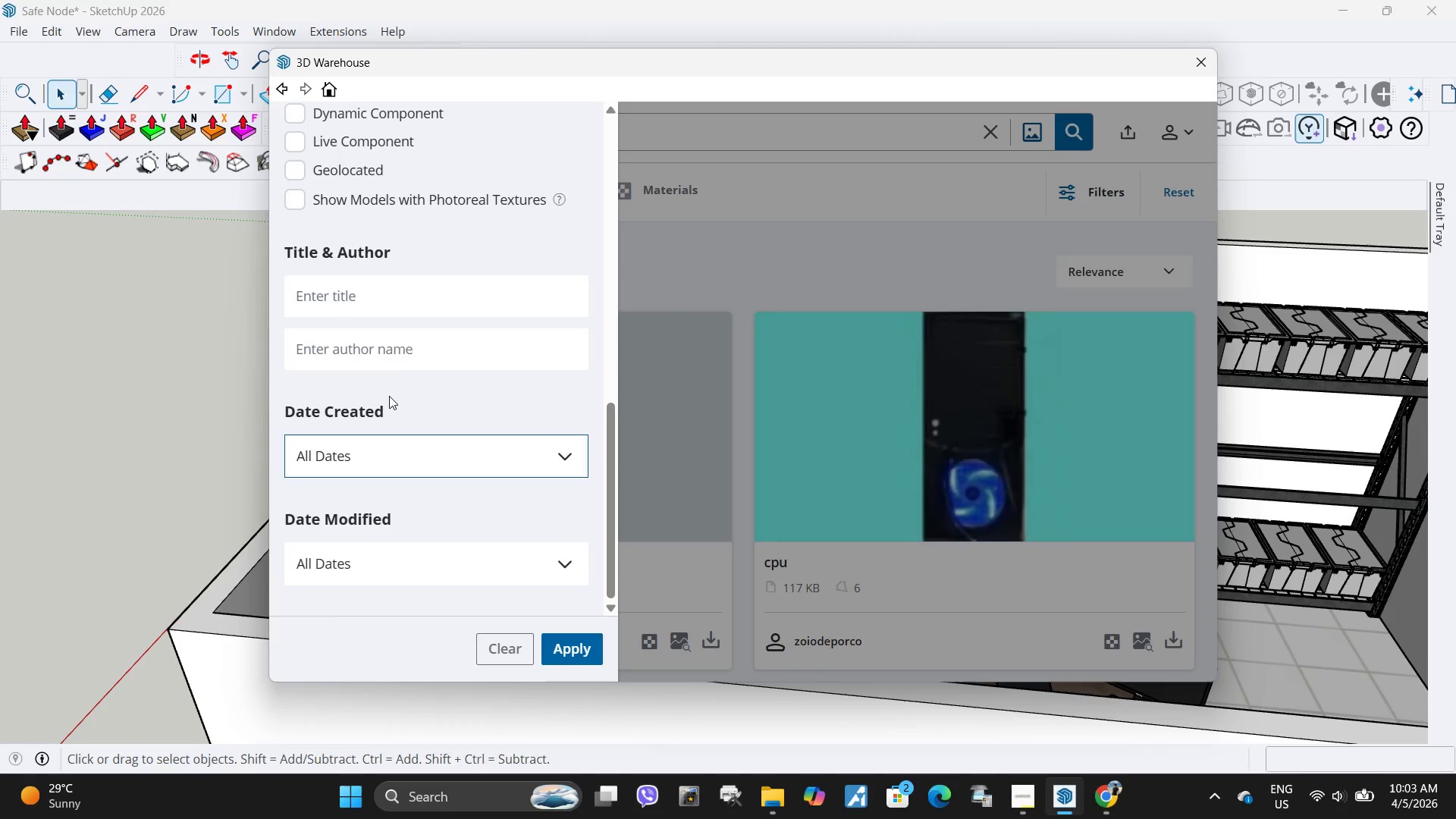 
left_click([403, 351])
 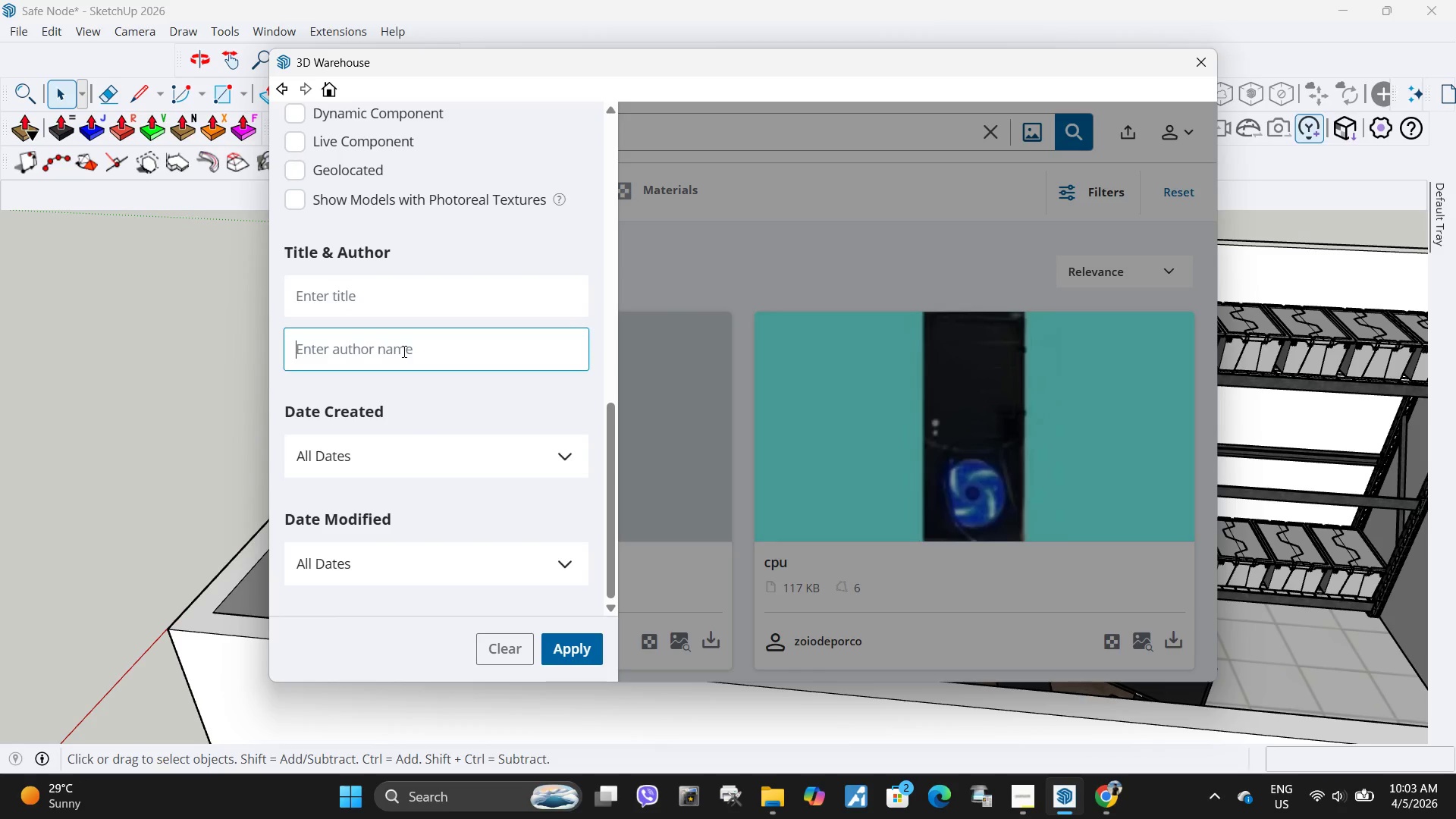 
key(Control+ControlLeft)
 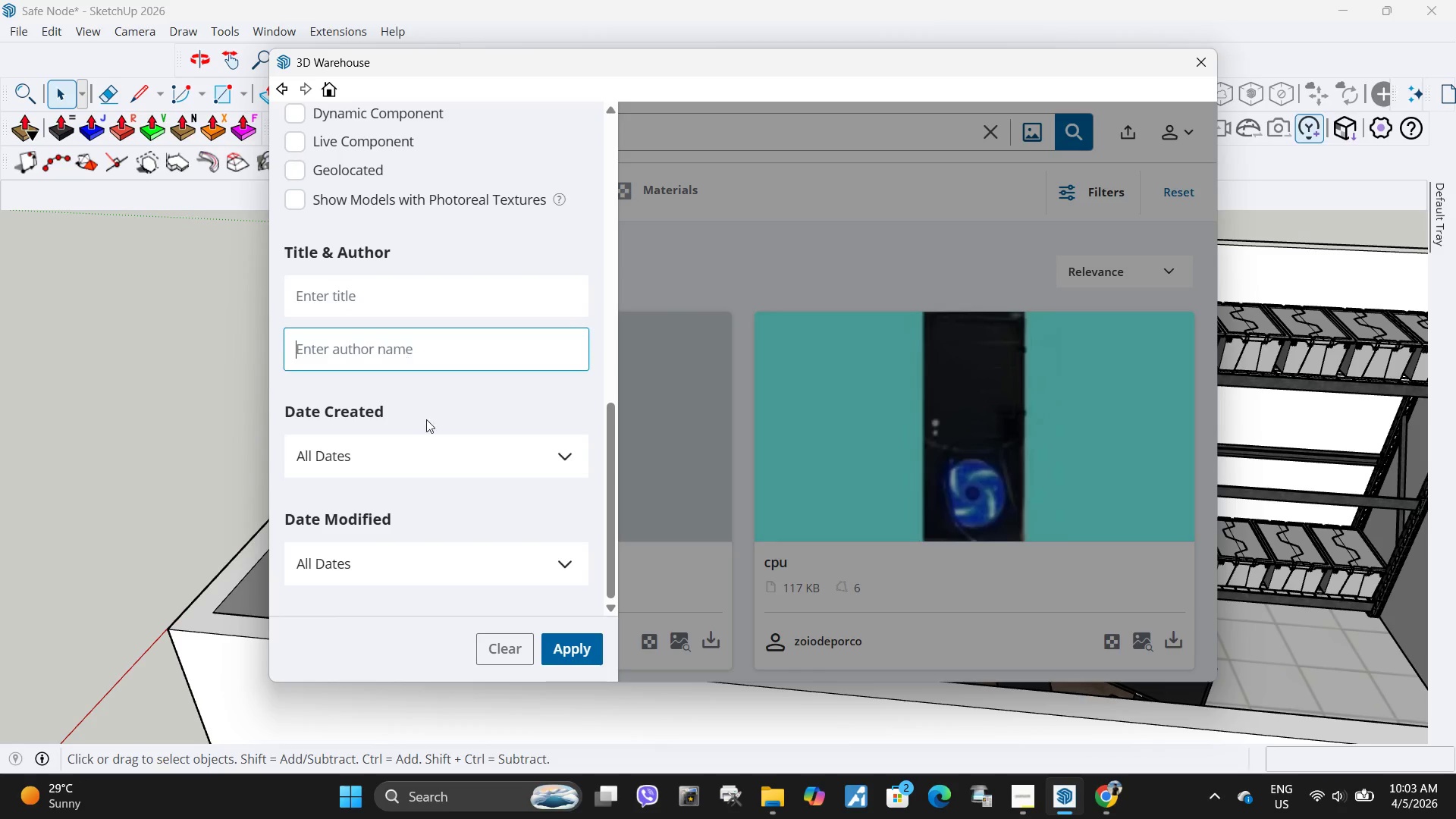 
key(Control+V)
 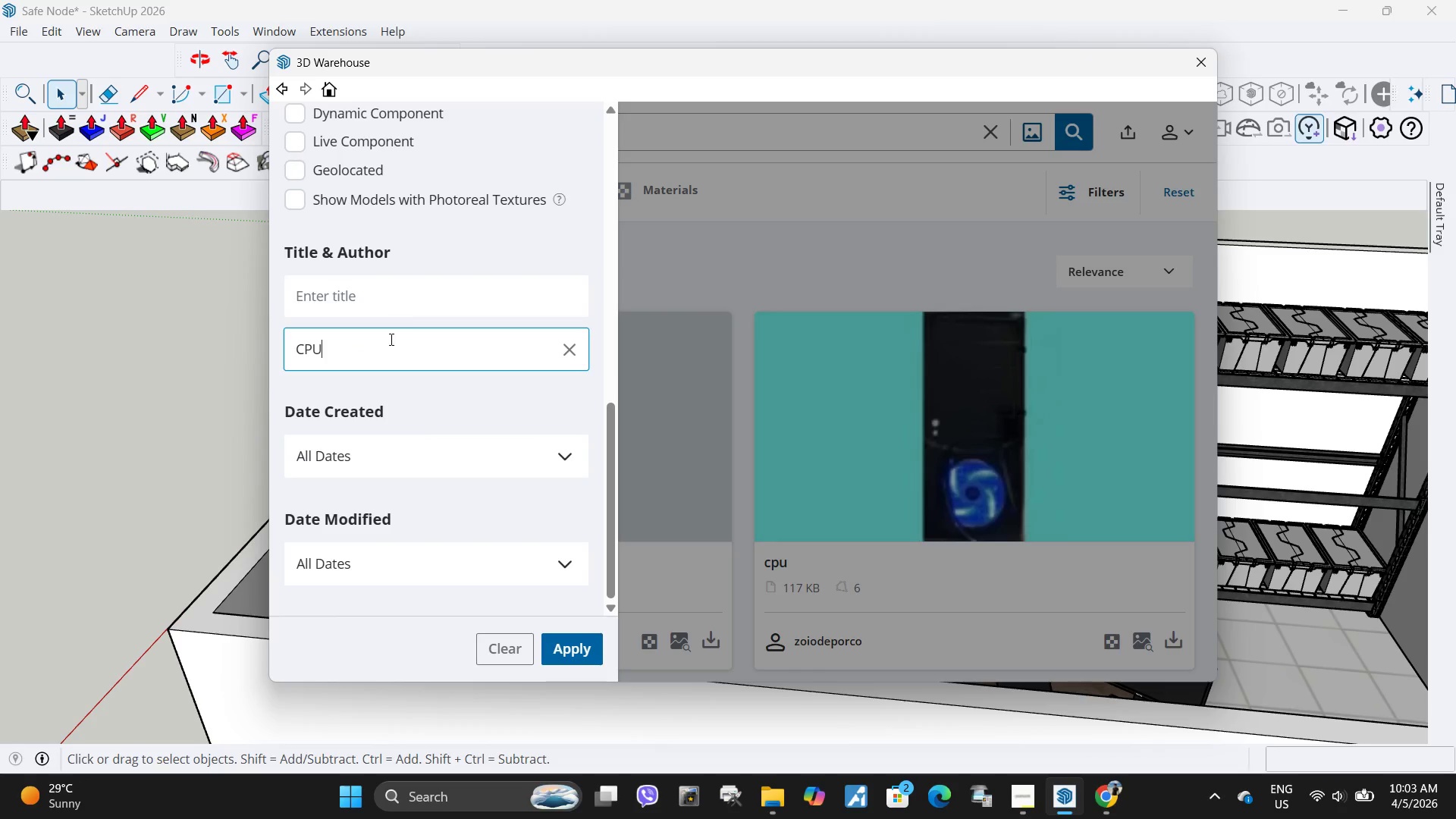 
left_click_drag(start_coordinate=[387, 346], to_coordinate=[235, 347])
 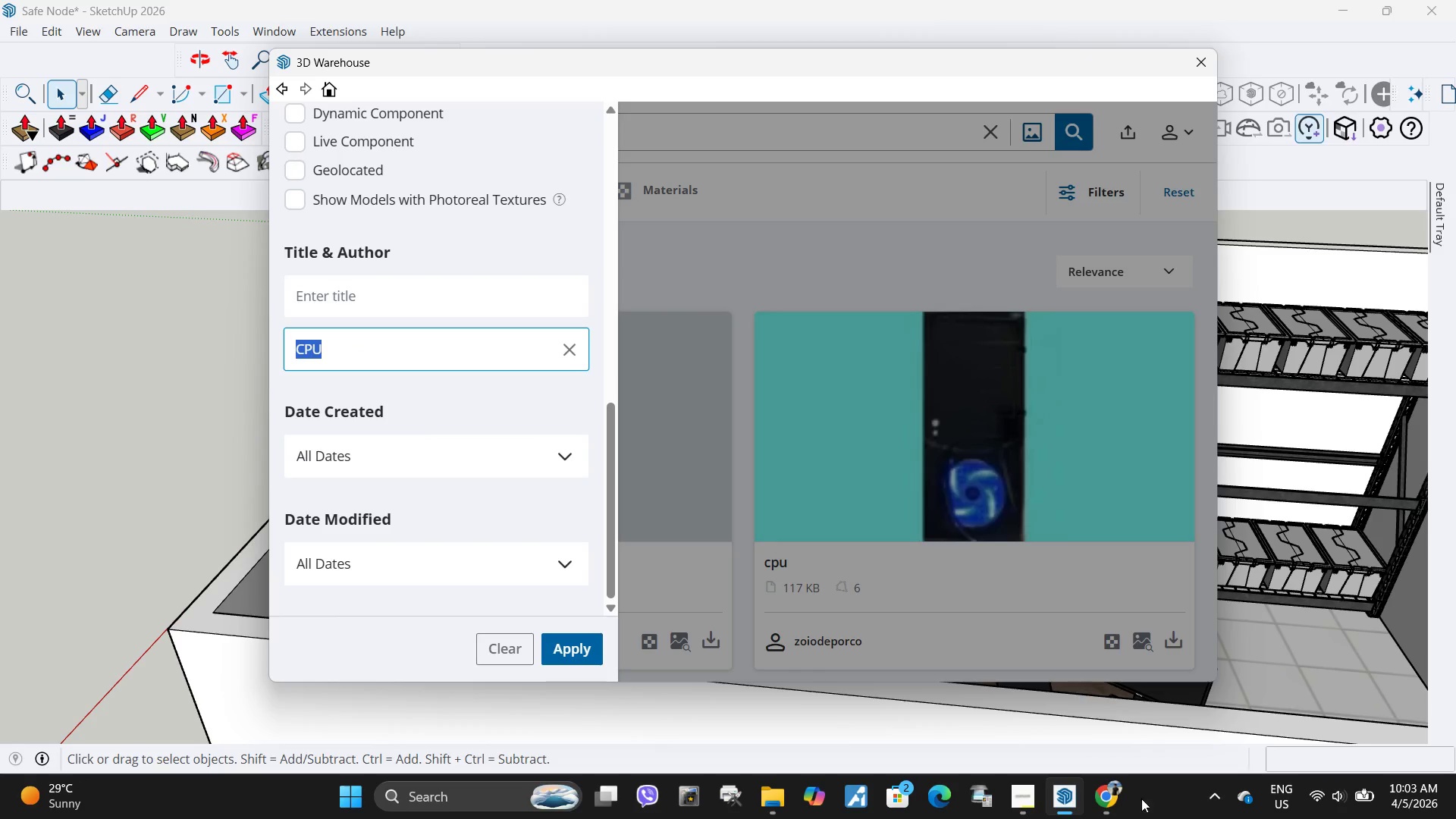 
left_click([1112, 804])
 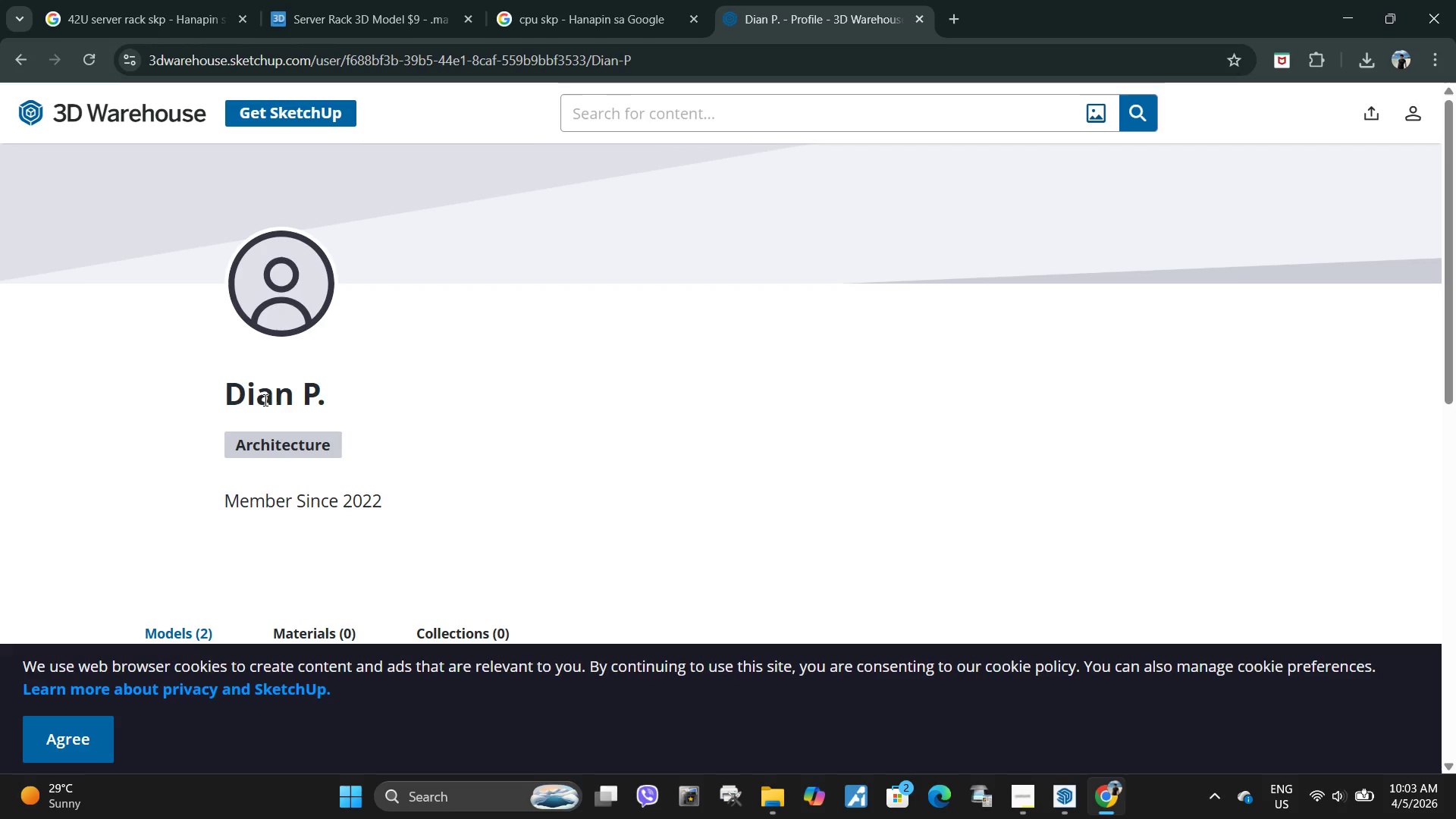 
left_click_drag(start_coordinate=[214, 387], to_coordinate=[374, 408])
 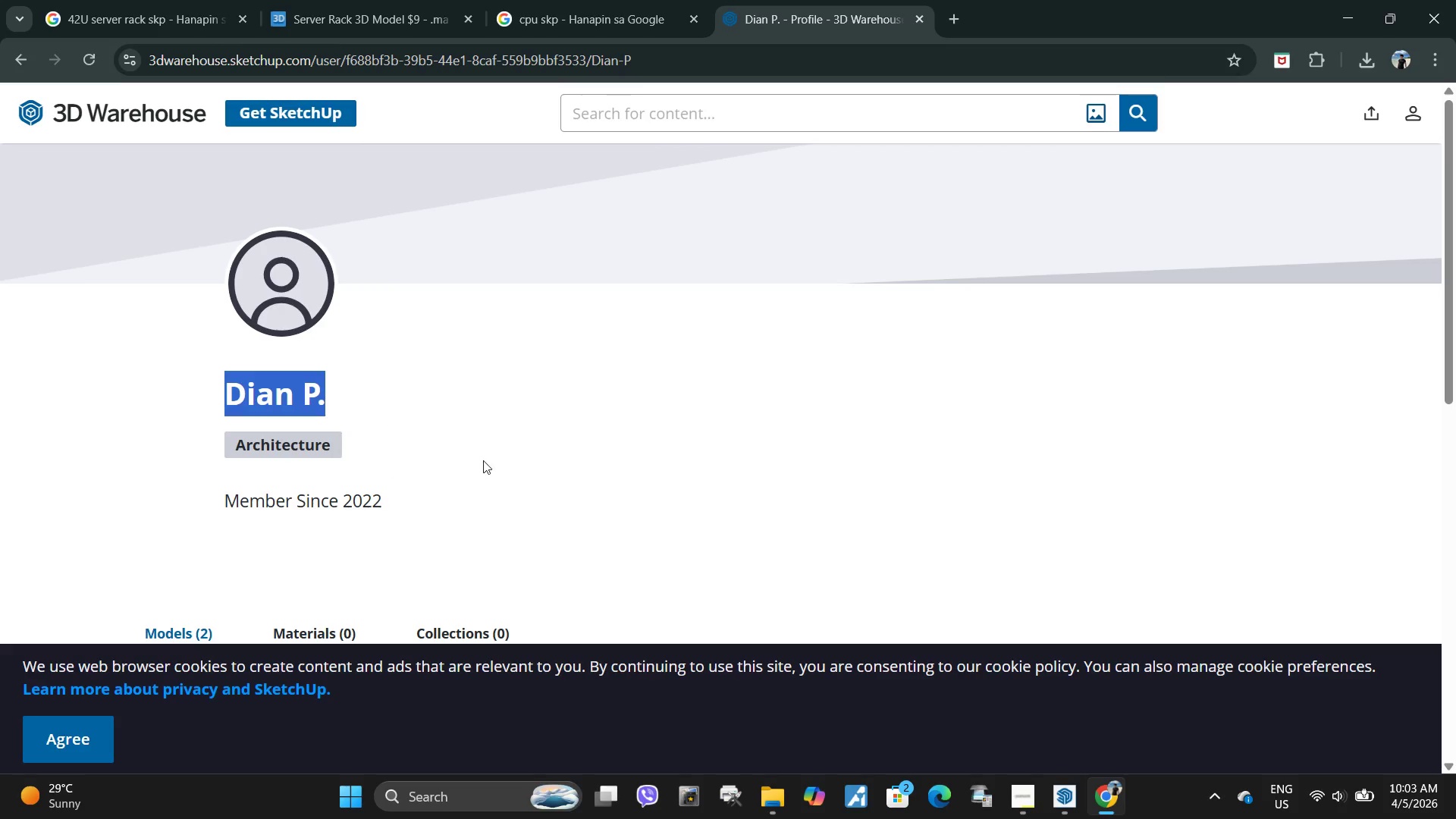 
key(Control+C)
 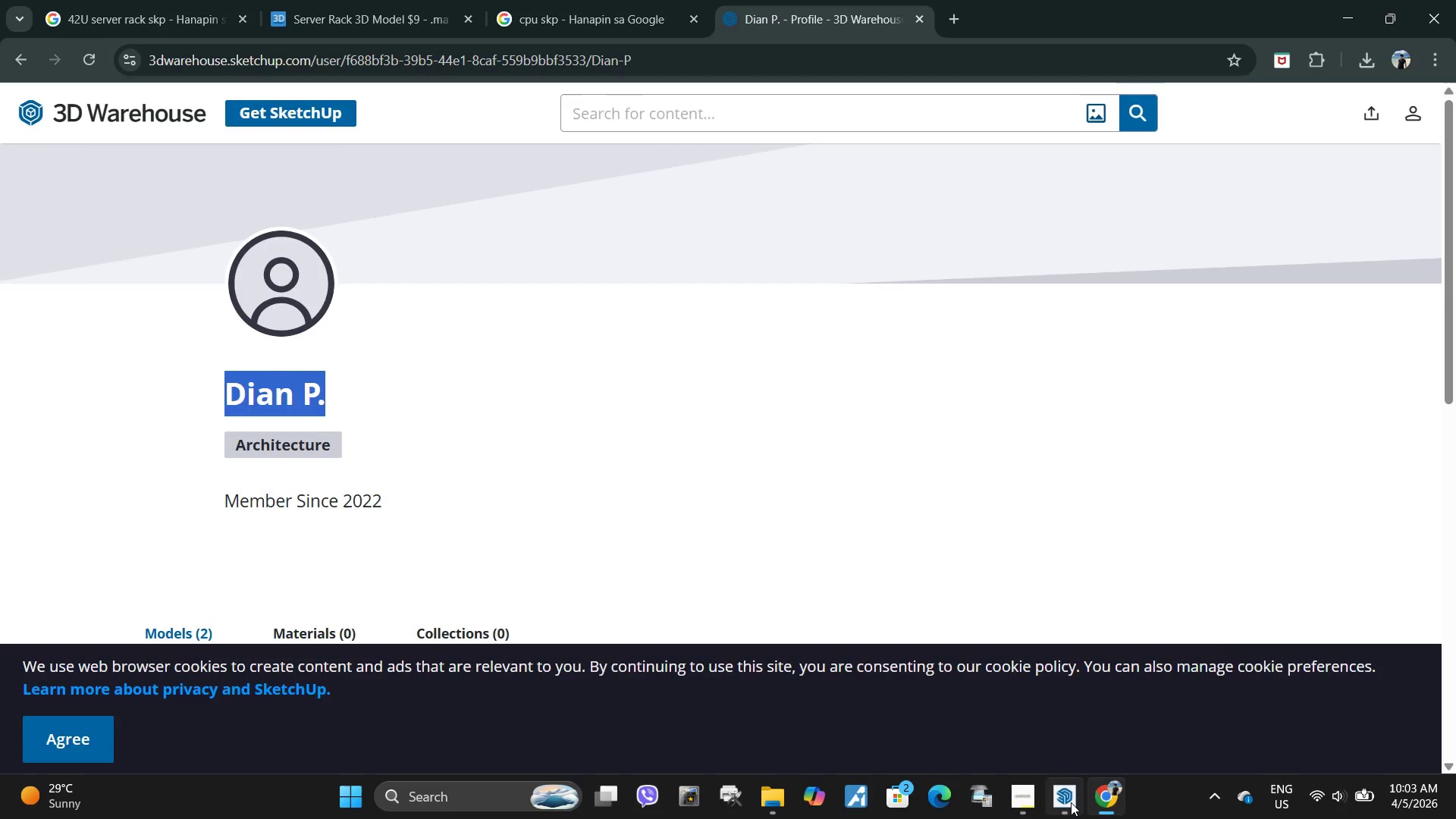 
left_click([1071, 802])
 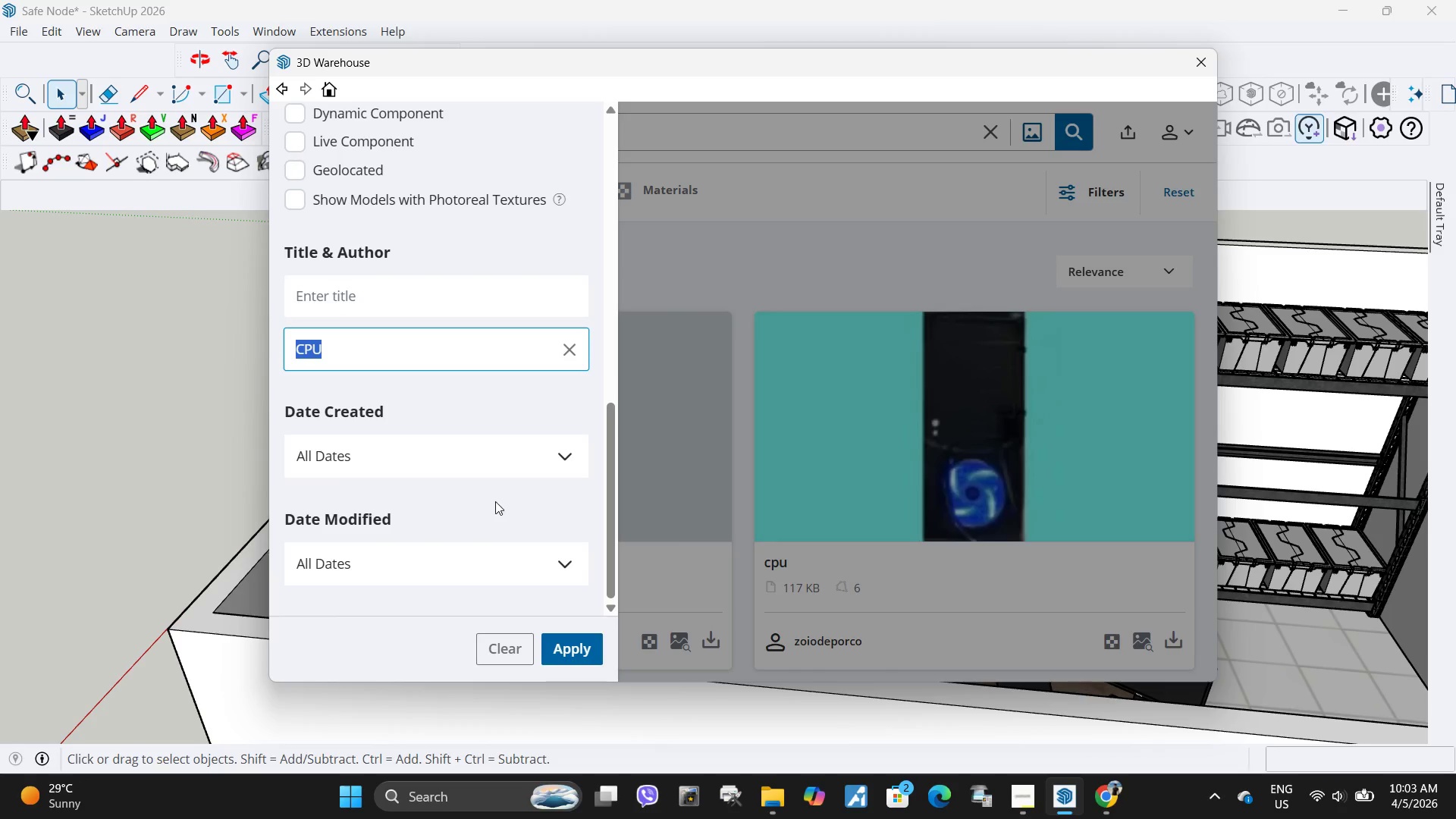 
key(Control+ControlLeft)
 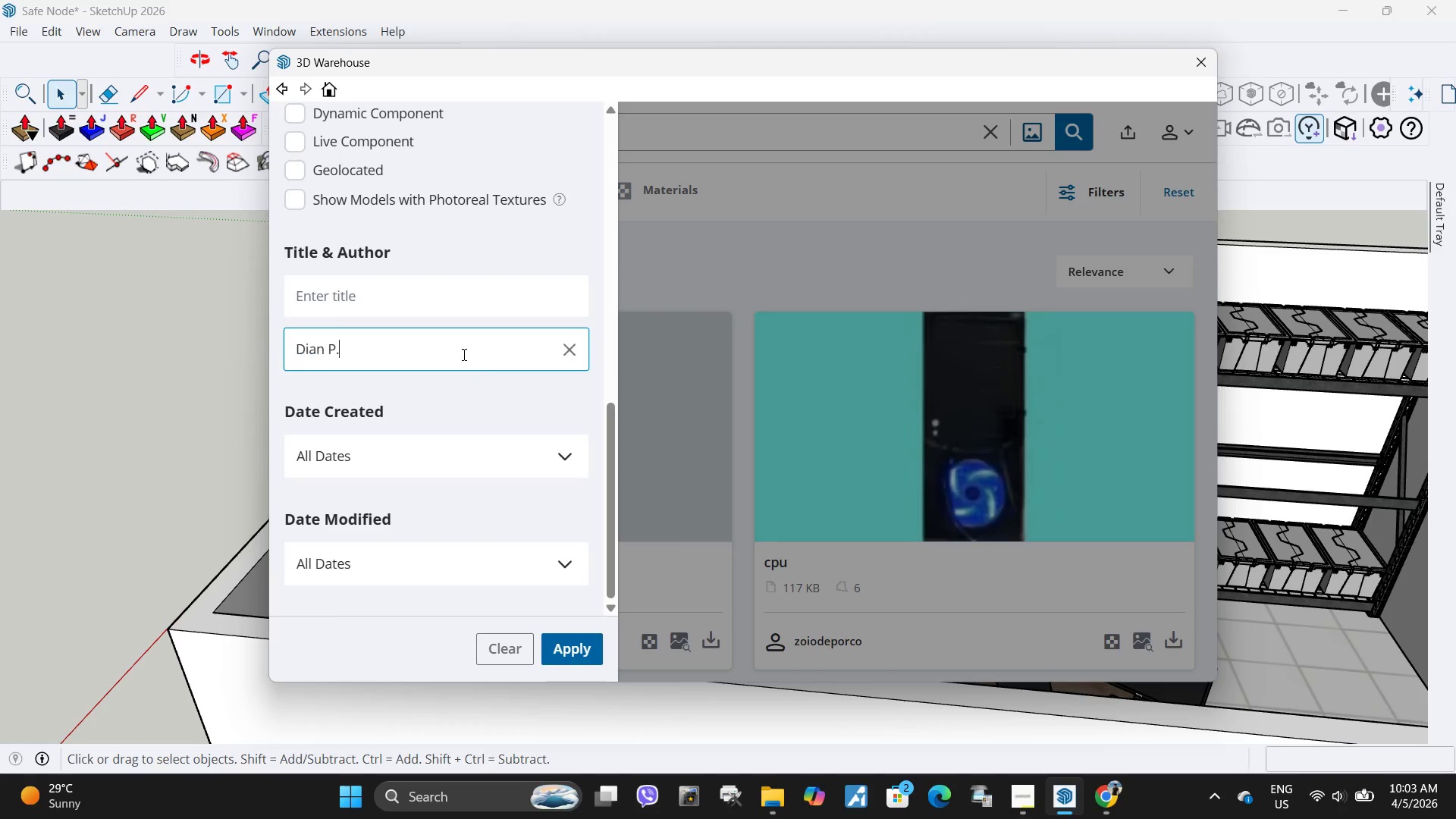 
key(Control+V)
 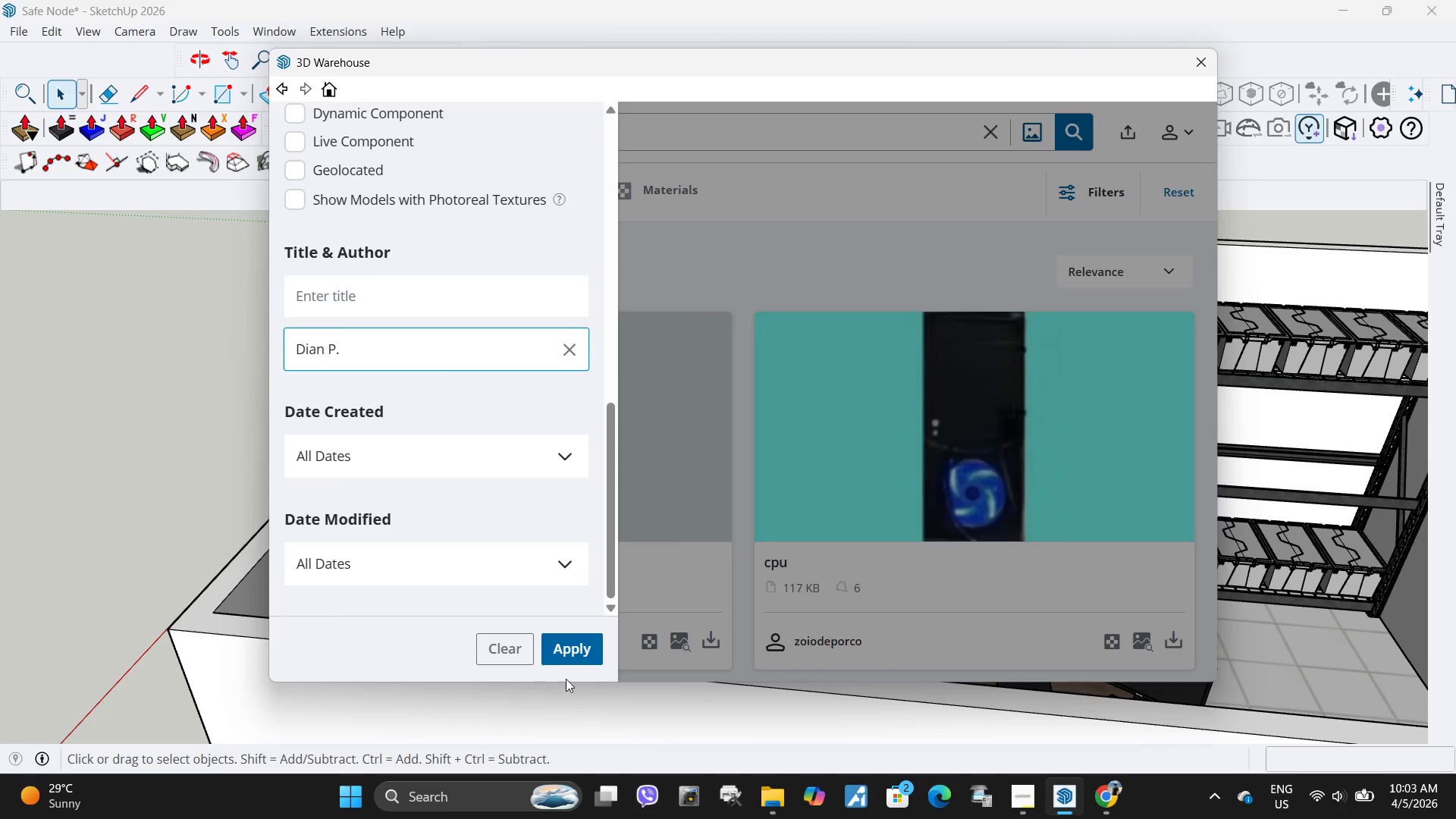 
left_click([573, 655])
 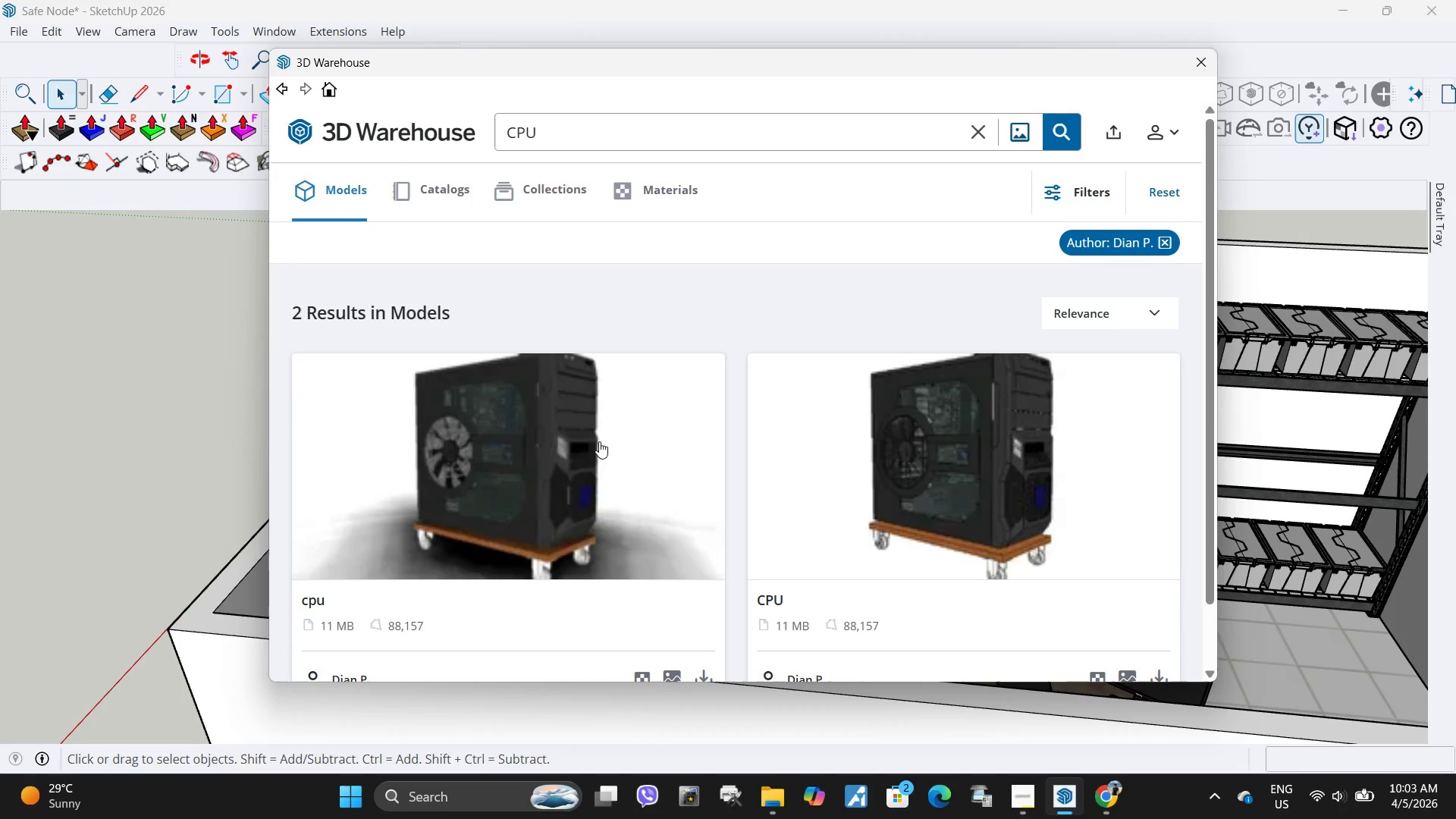 
scroll: coordinate [934, 413], scroll_direction: down, amount: 2.0
 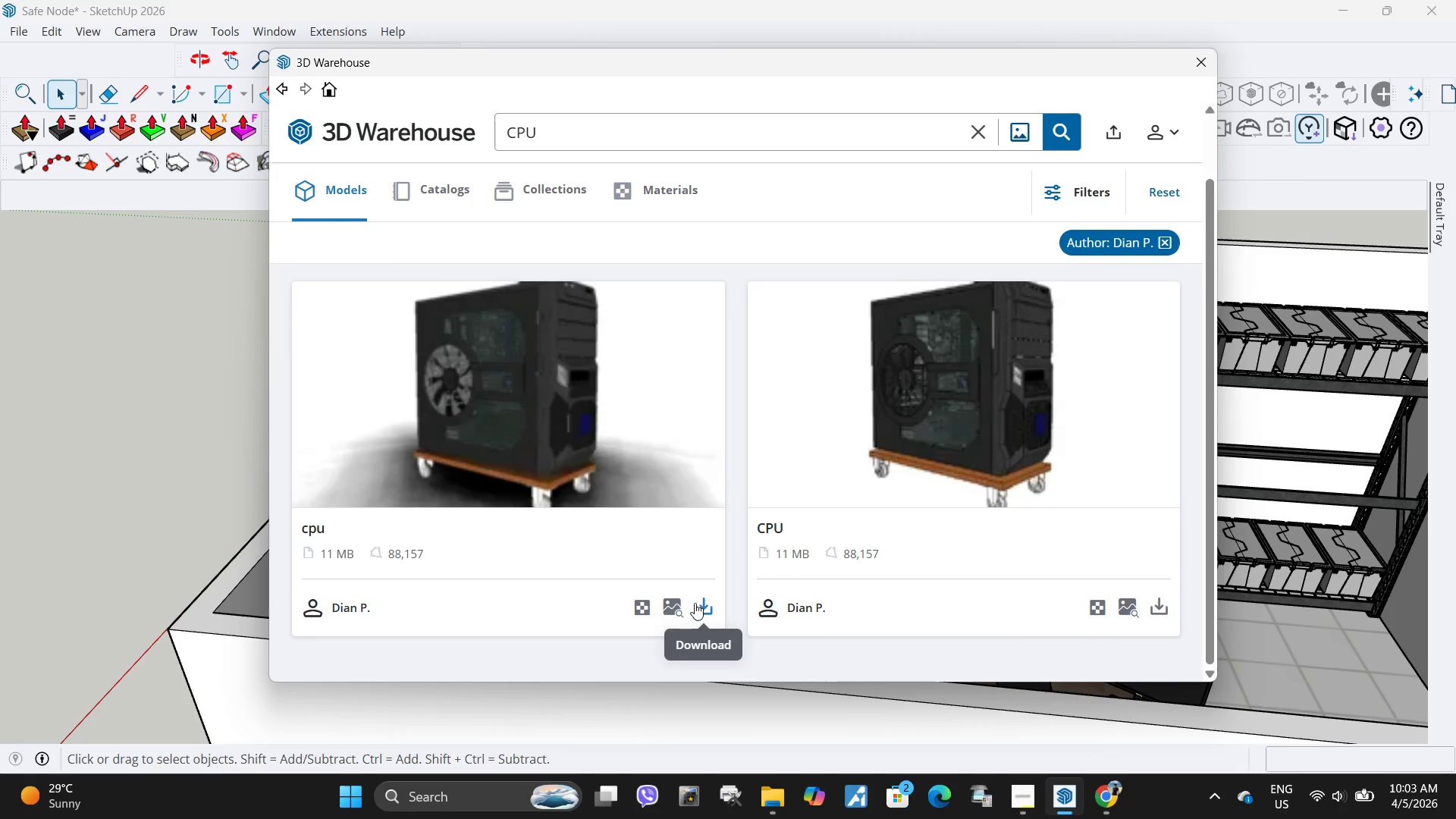 
left_click([695, 602])
 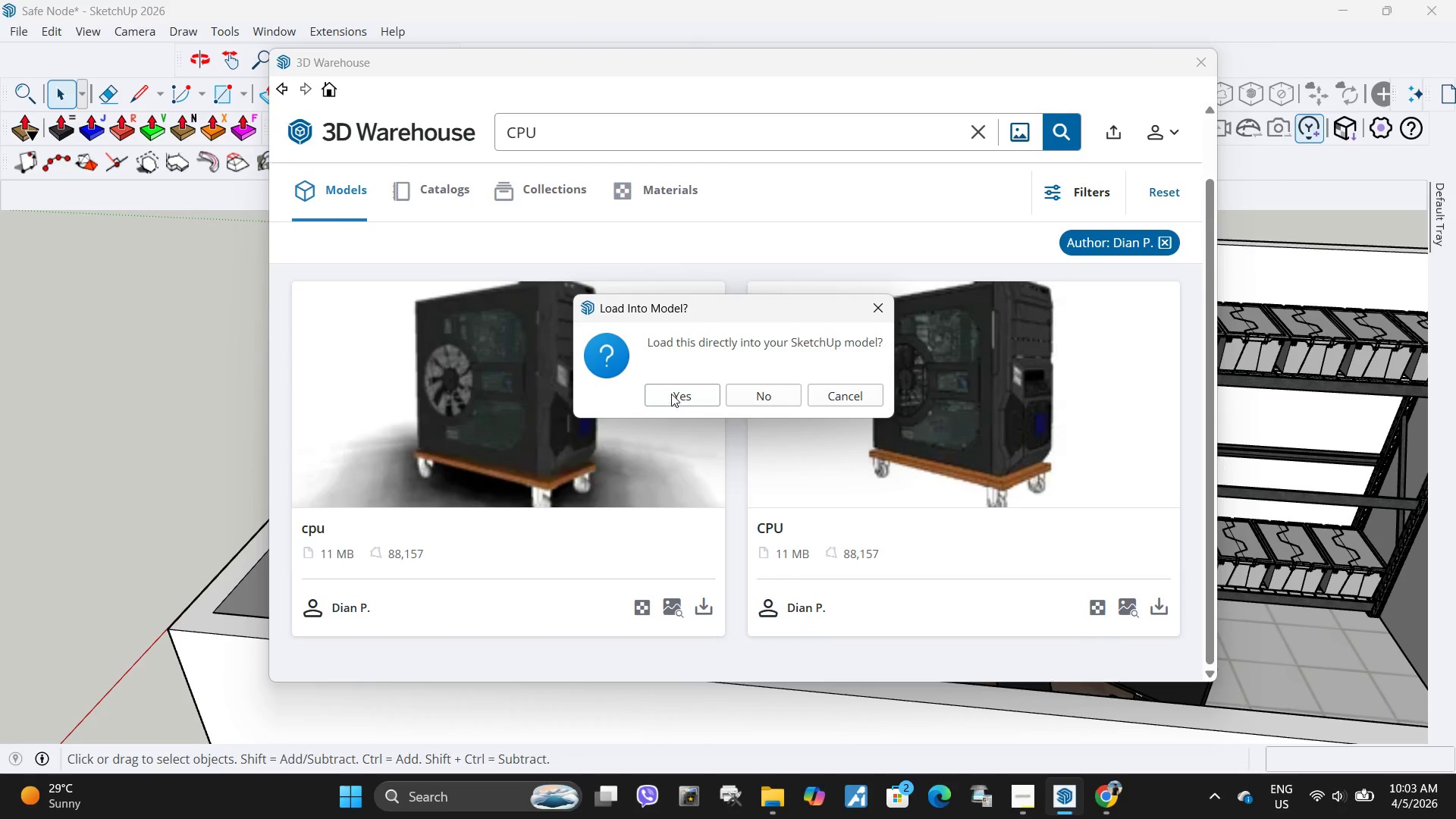 
left_click([671, 394])
 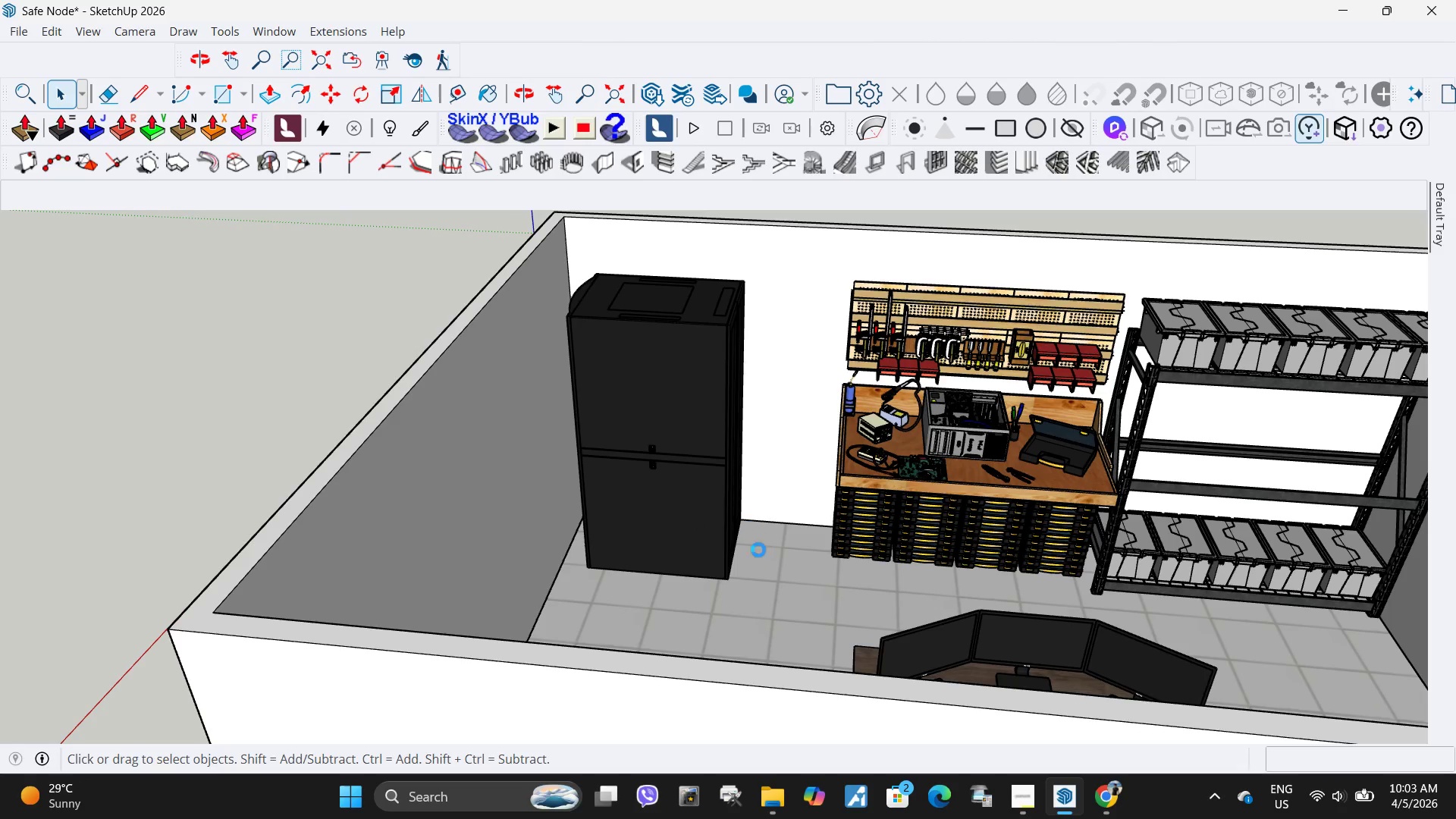 
wait(10.05)
 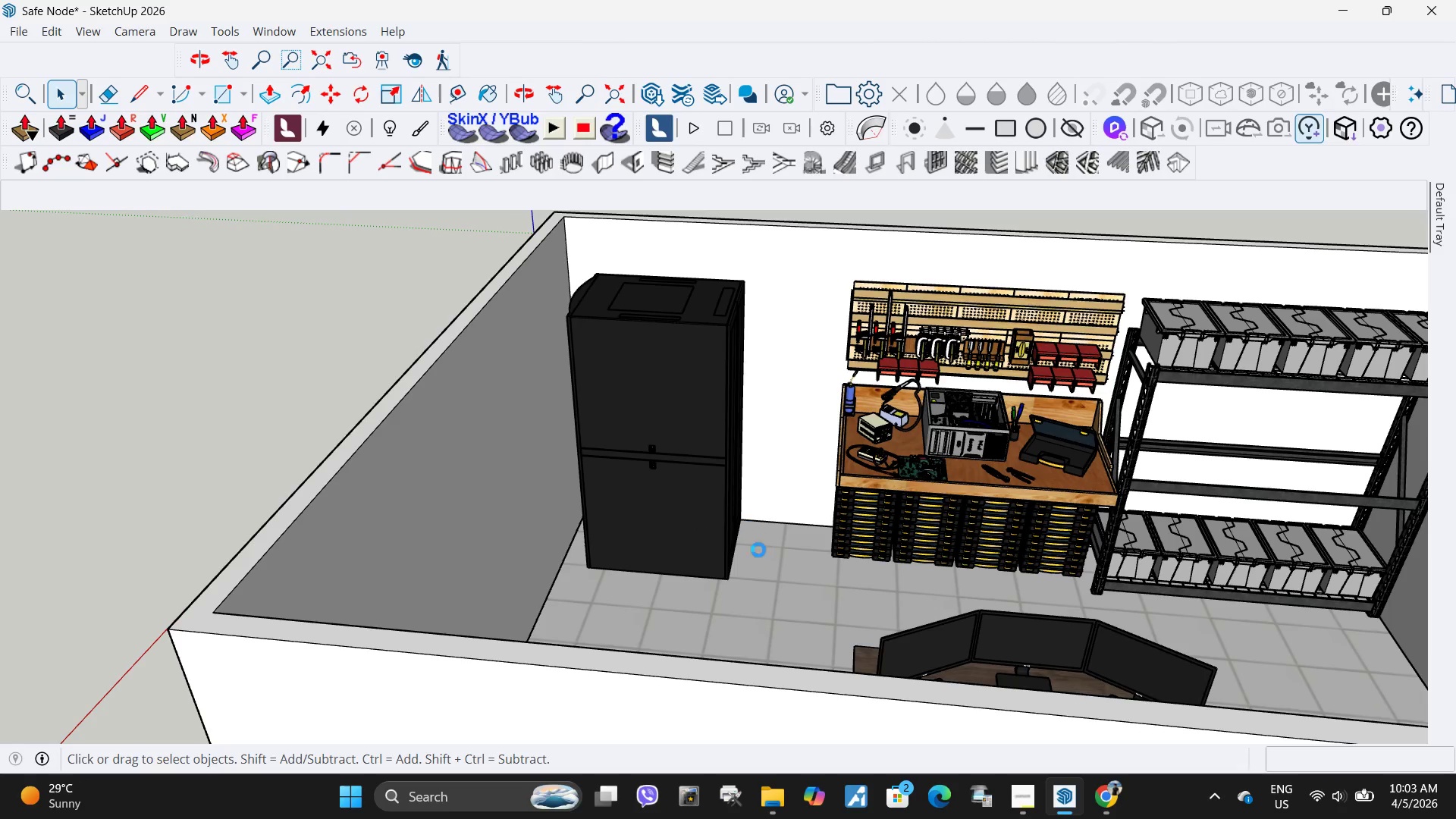 
left_click([770, 563])
 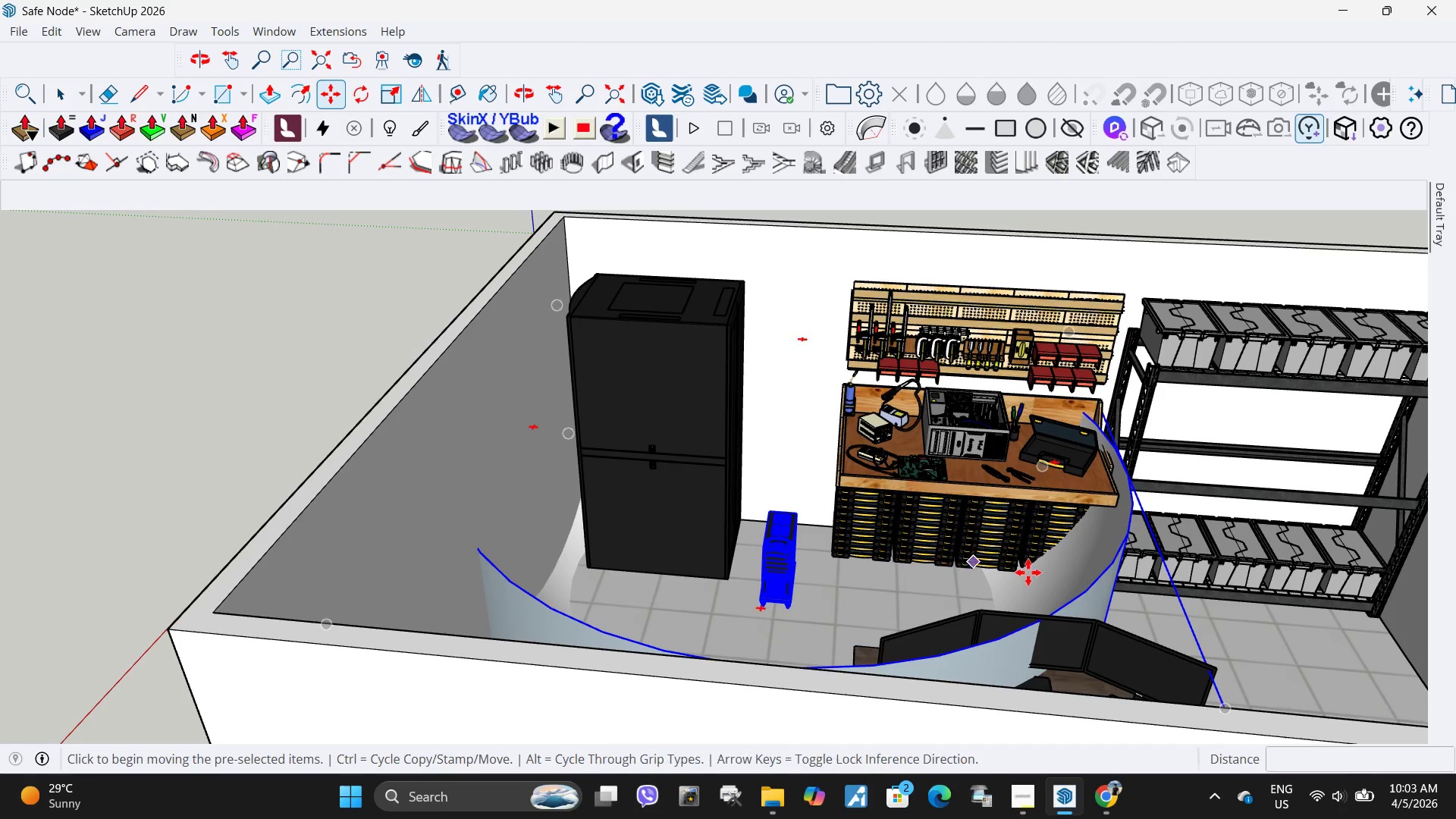 
key(Space)
 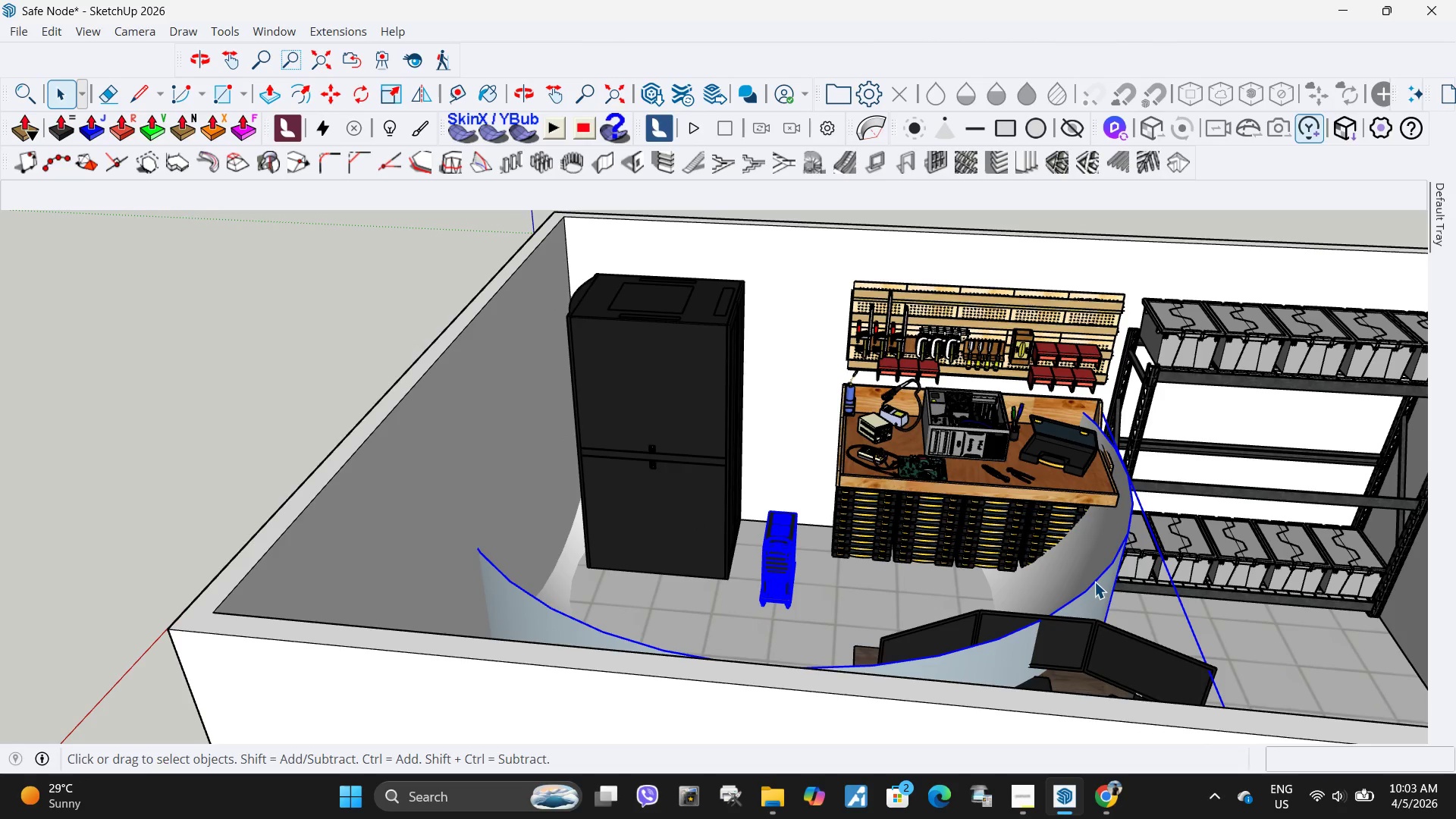 
double_click([1094, 582])
 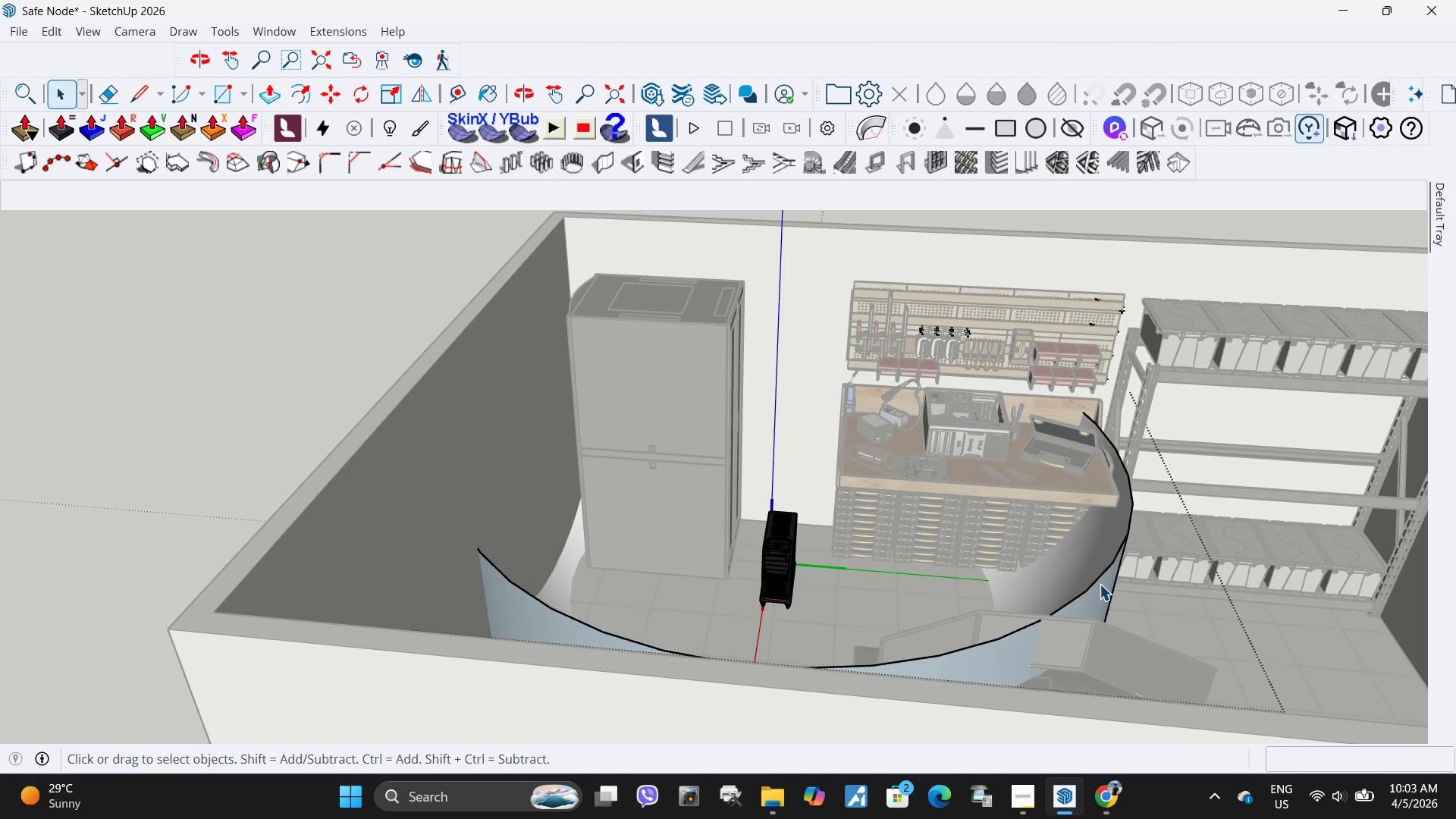 
triple_click([1100, 584])
 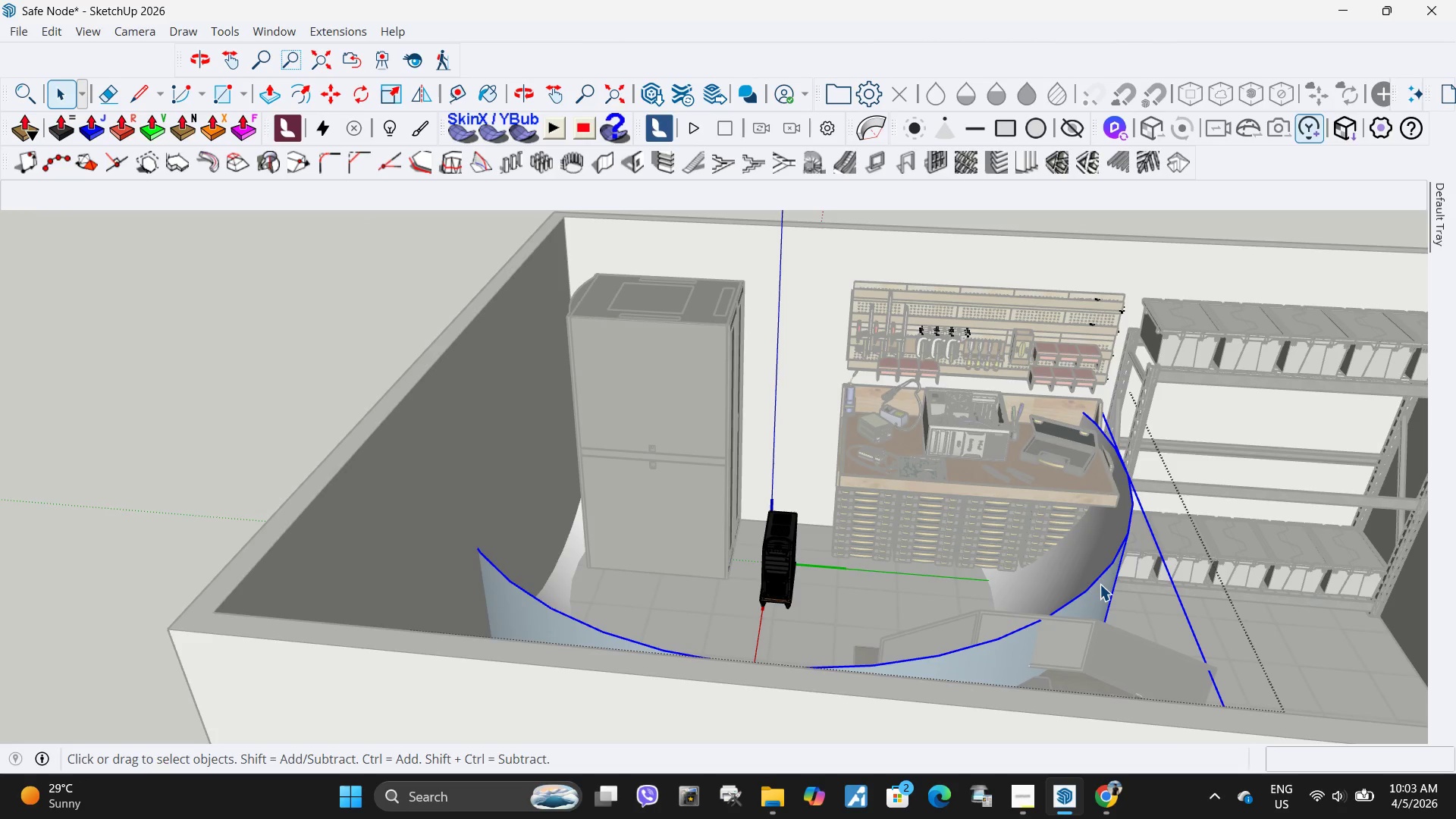 
key(Delete)
 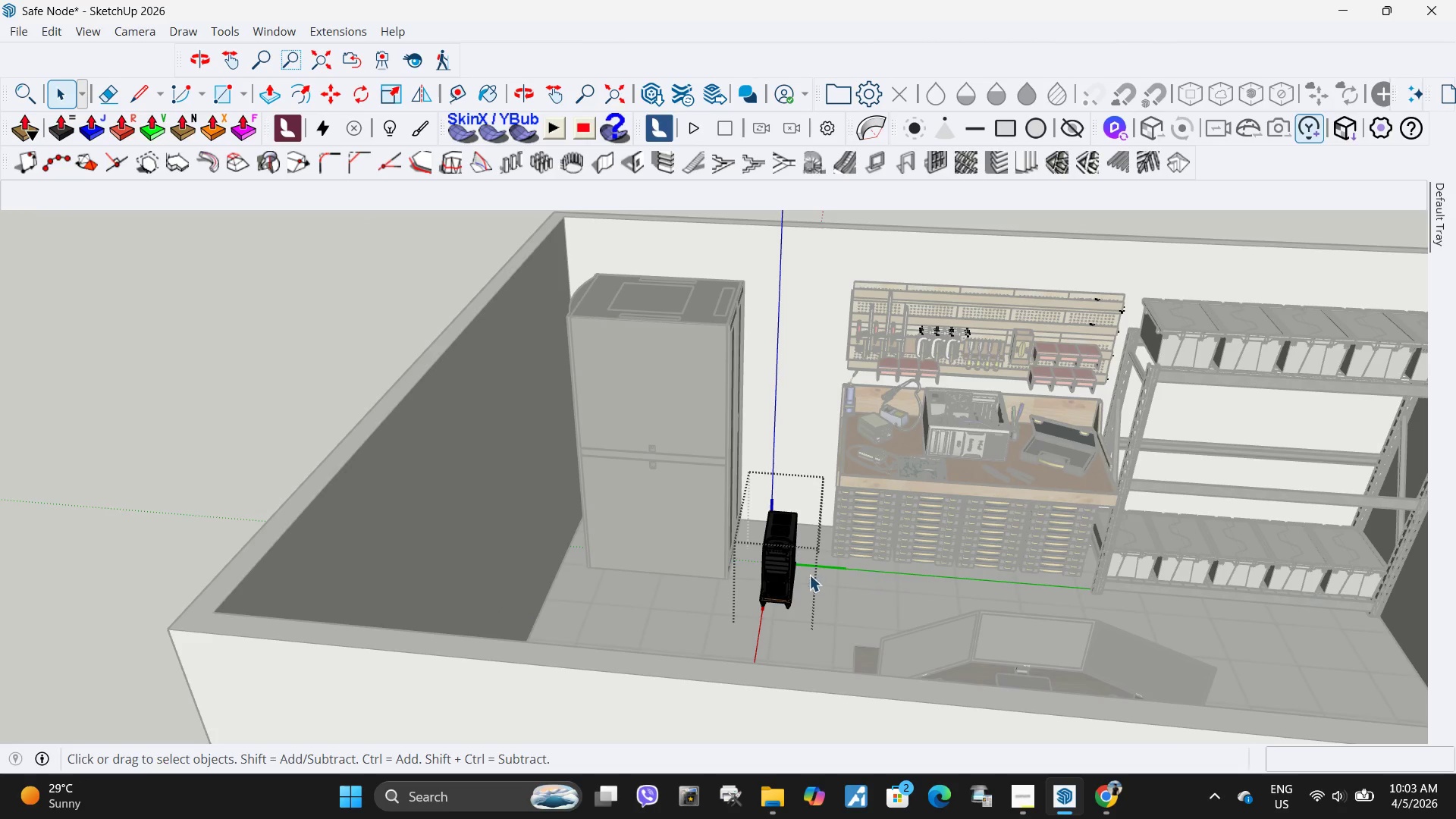 
key(Escape)
 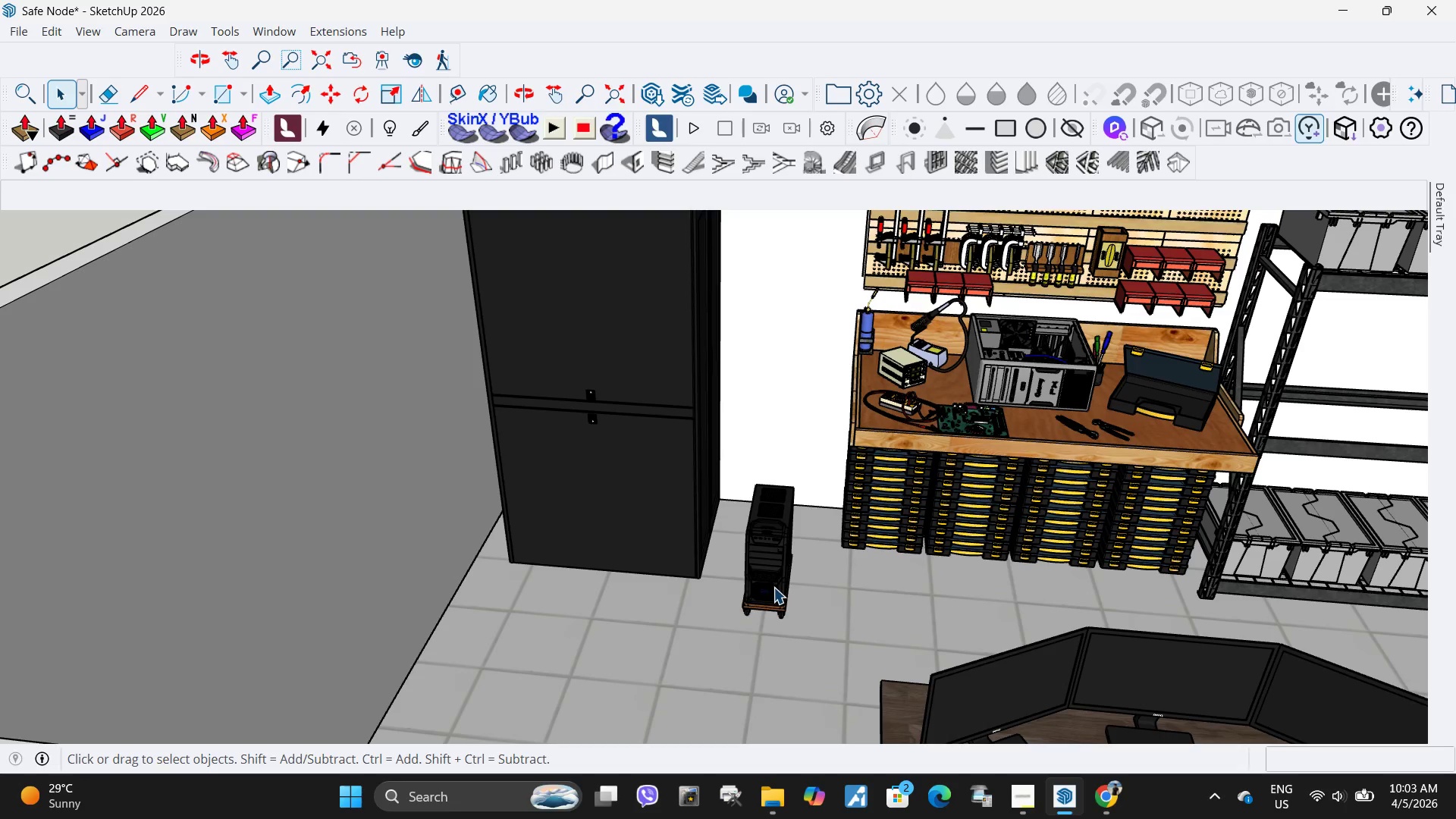 
scroll: coordinate [802, 587], scroll_direction: up, amount: 3.0
 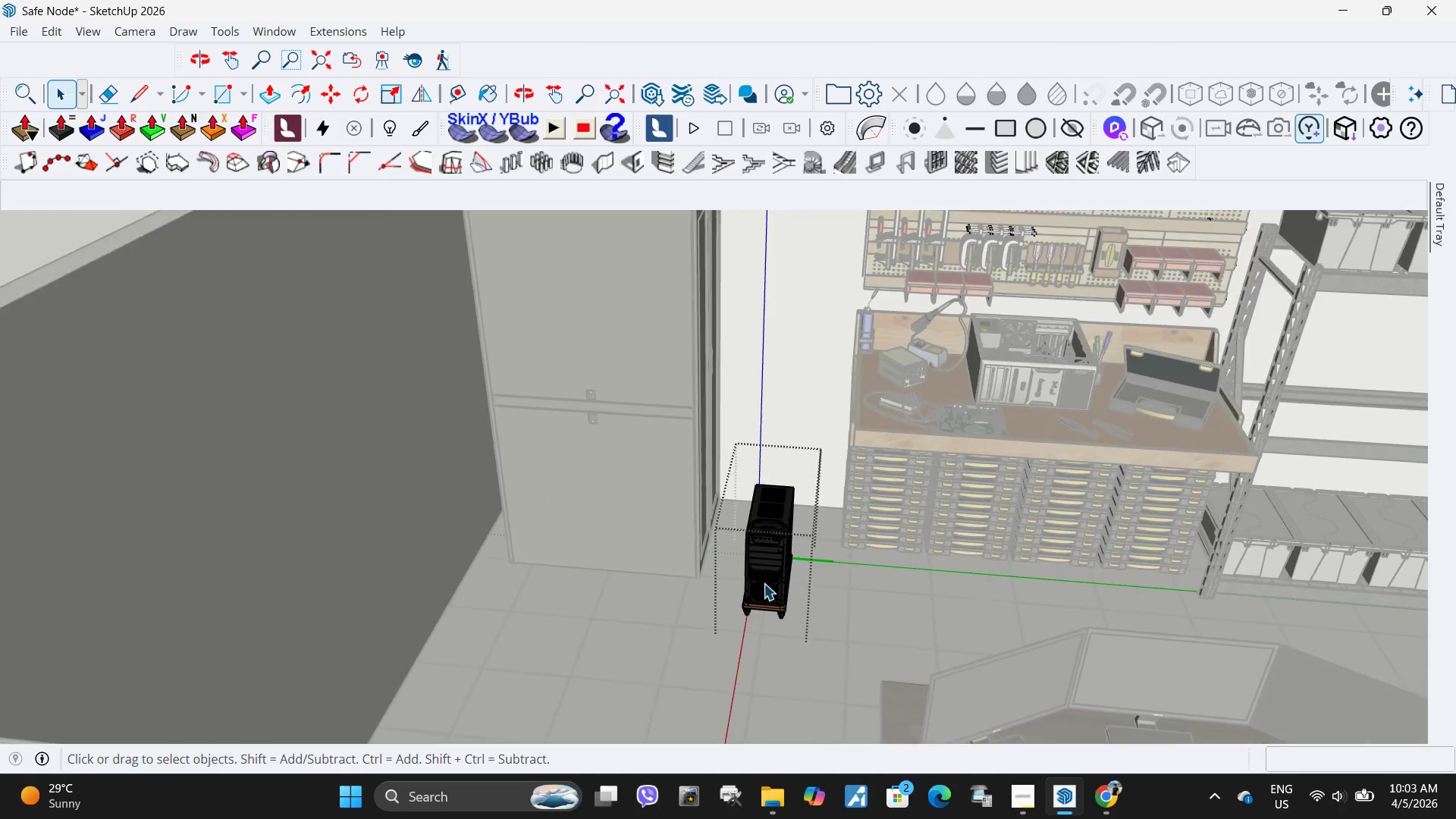 
left_click([774, 587])
 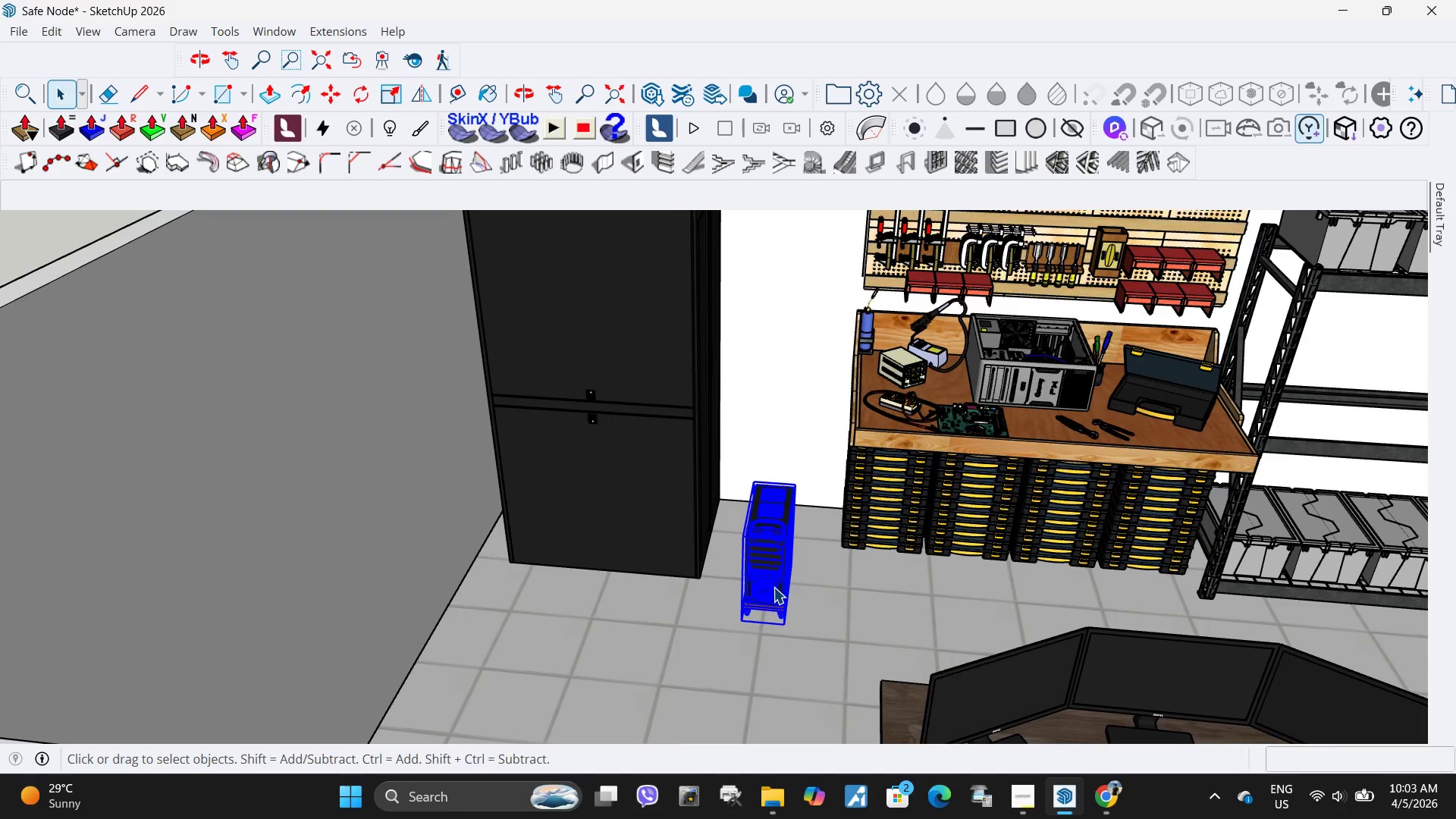 
scroll: coordinate [819, 618], scroll_direction: up, amount: 9.0
 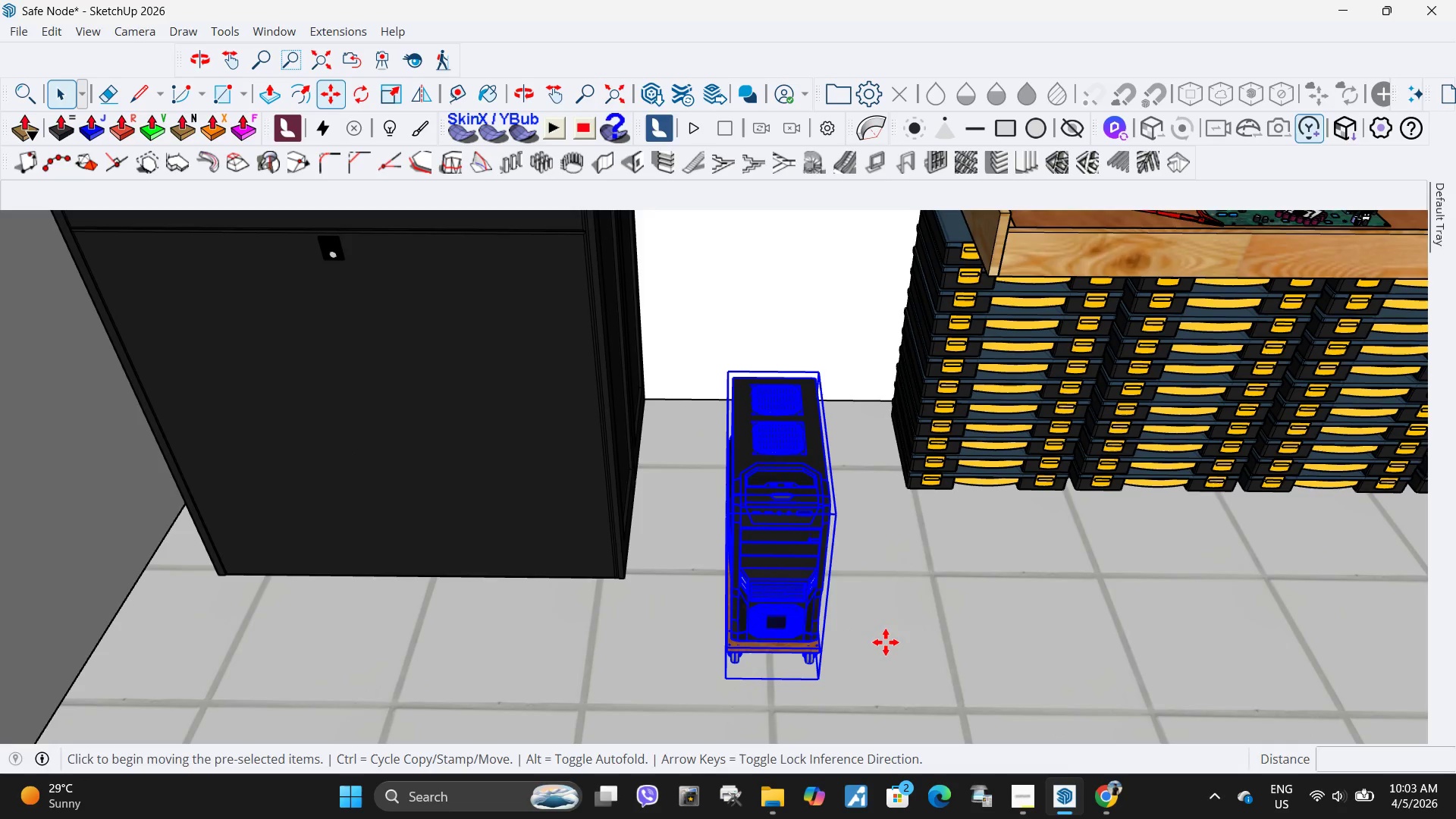 
key(M)
 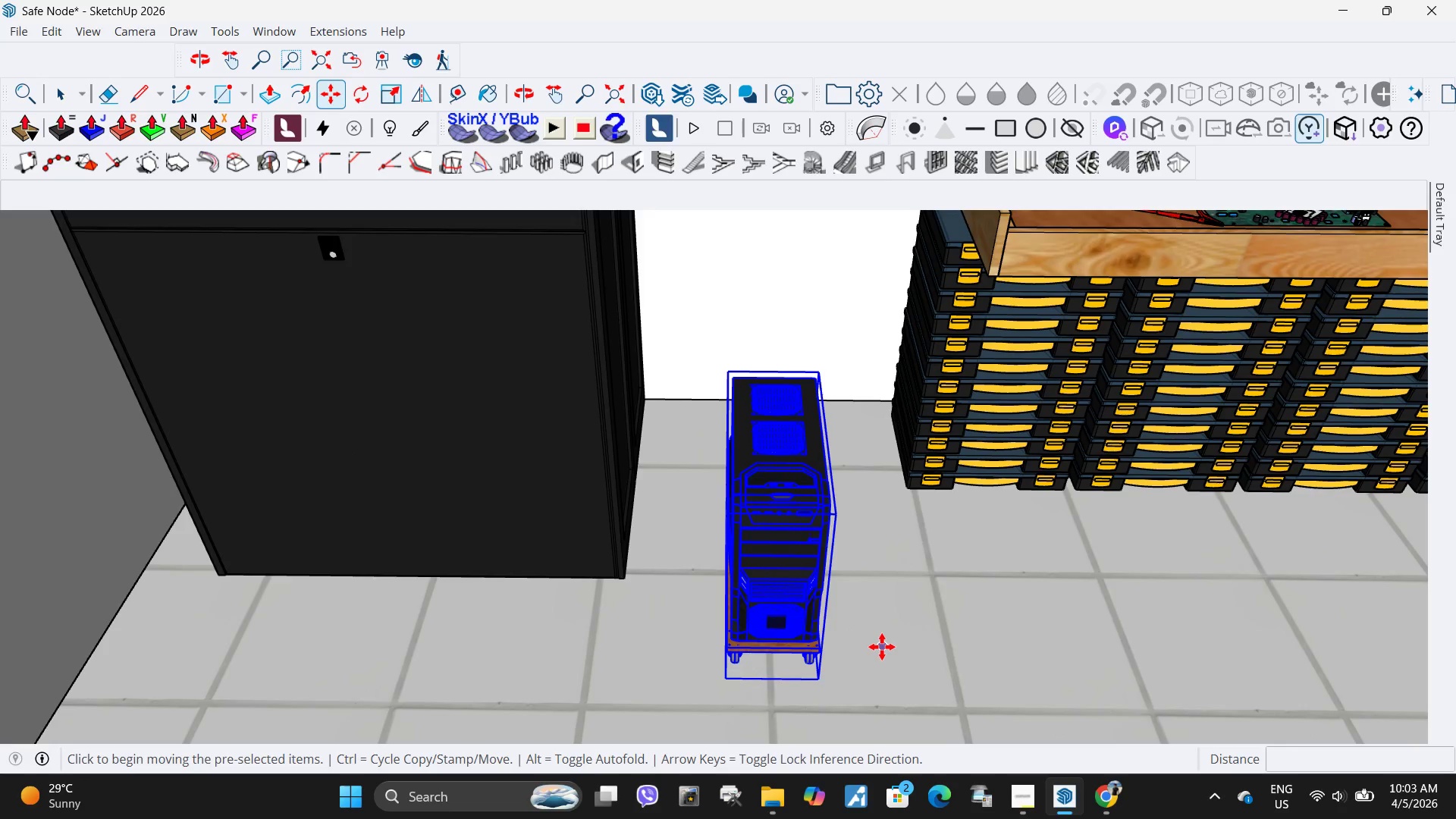 
left_click([882, 647])
 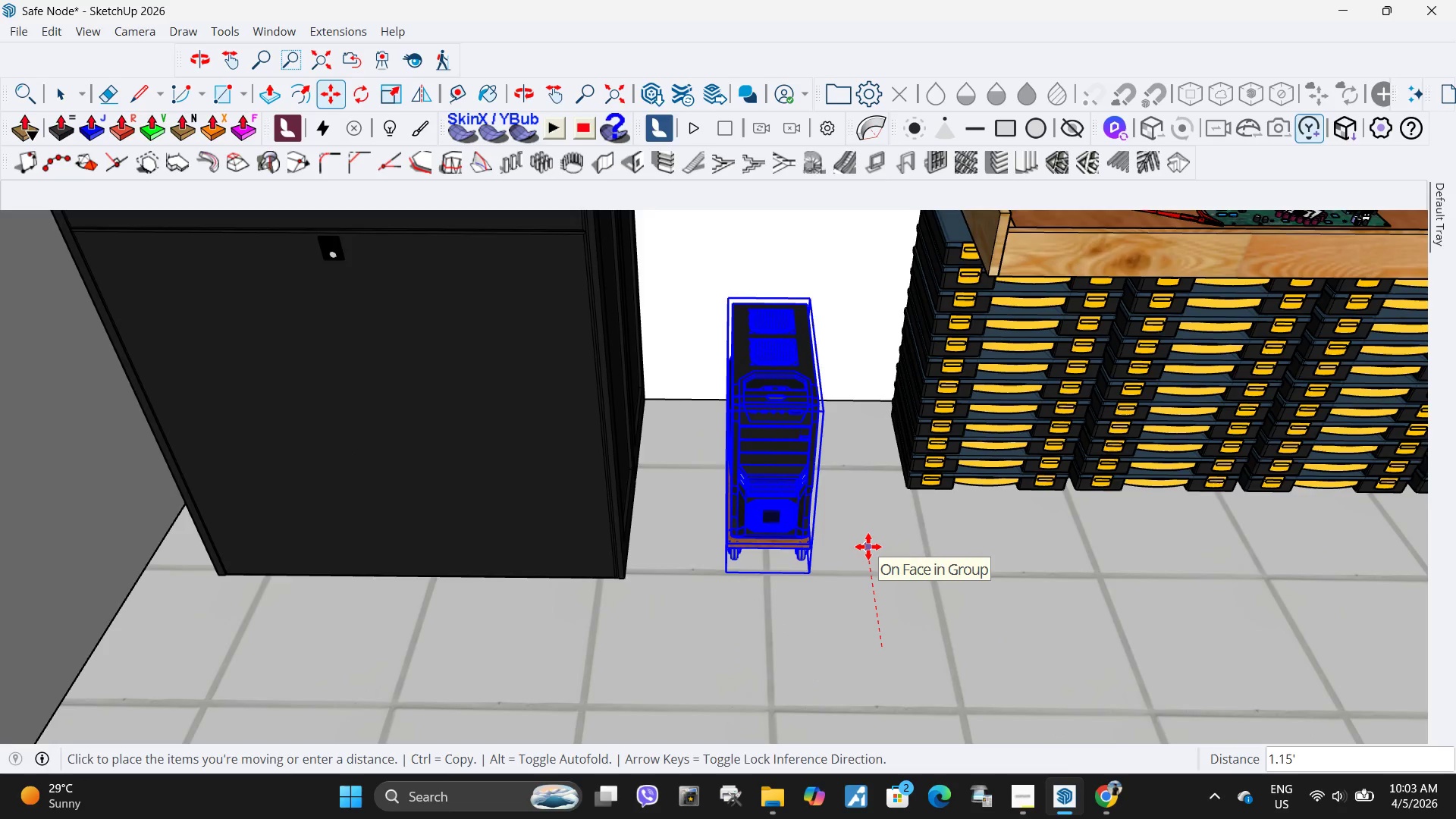 
left_click([868, 547])
 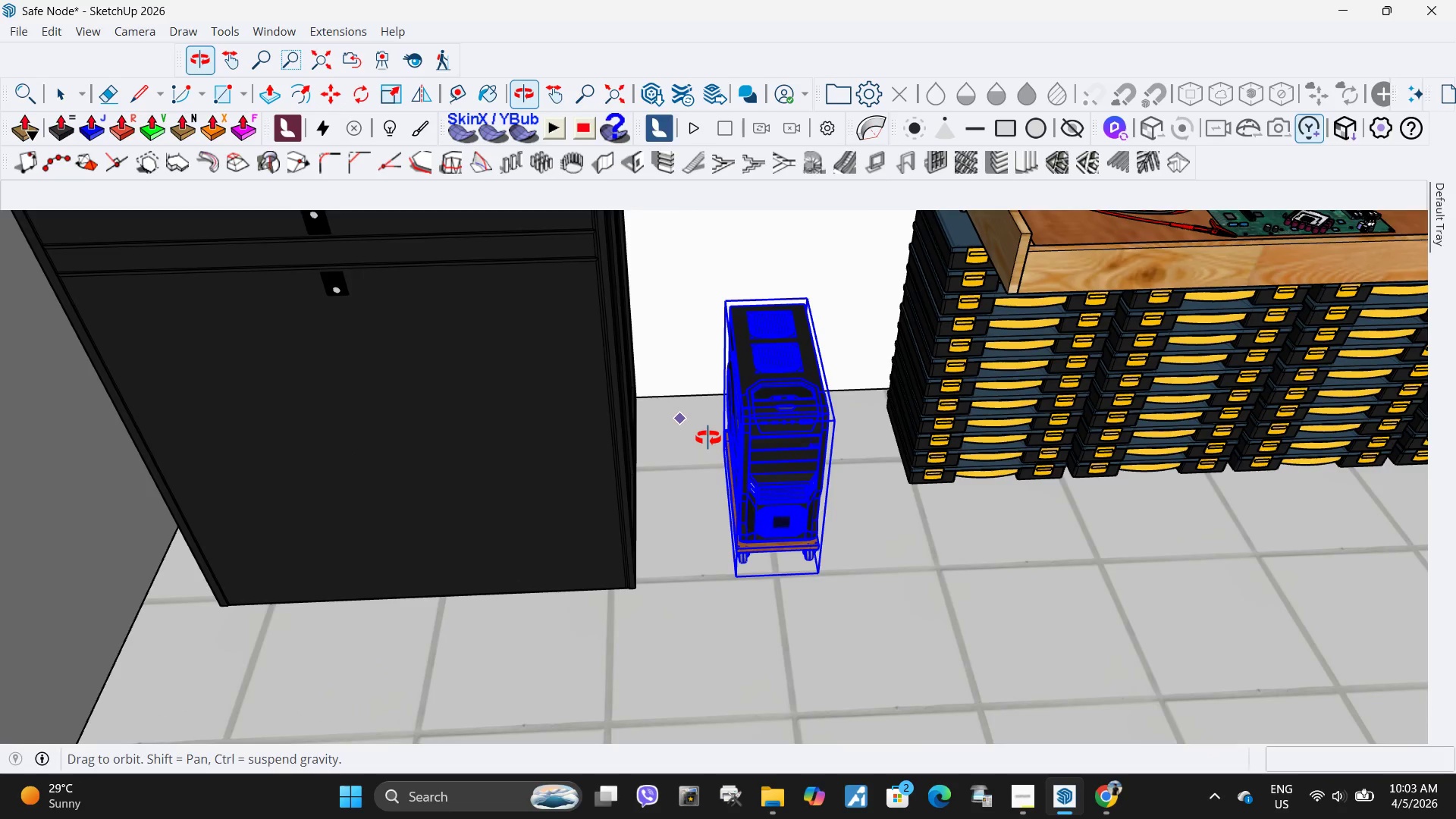 
scroll: coordinate [708, 435], scroll_direction: up, amount: 3.0
 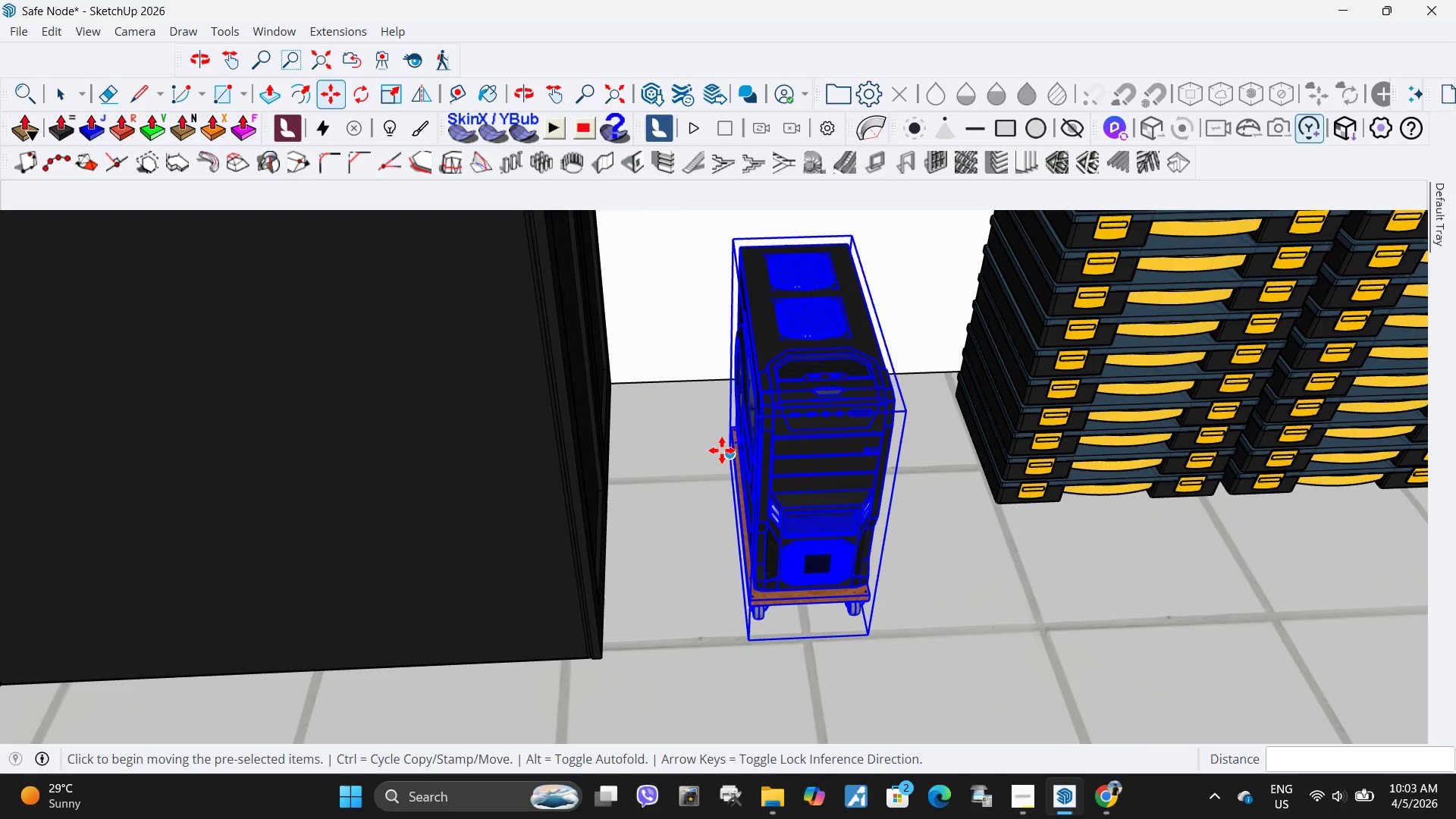 
left_click([722, 450])
 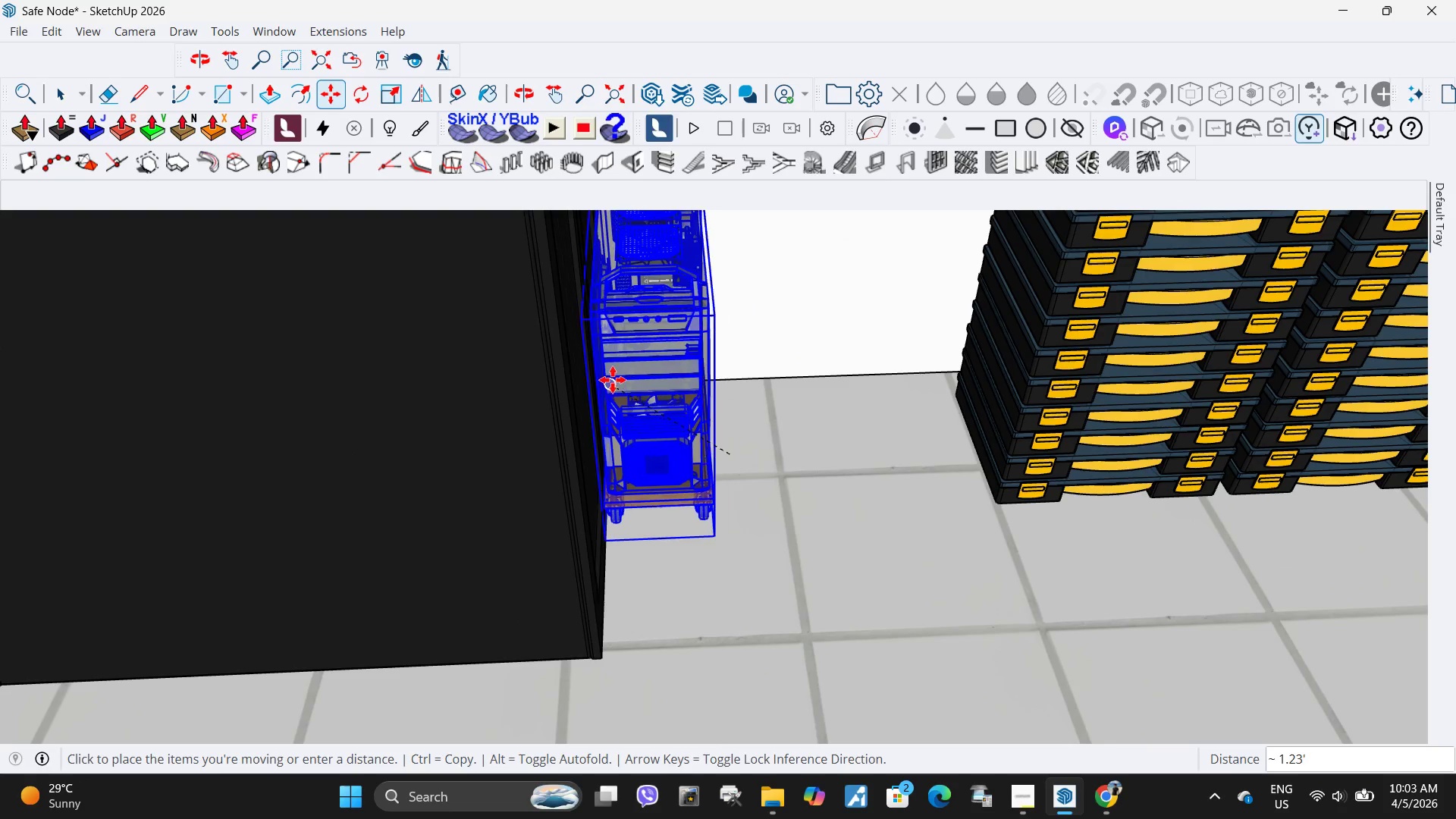 
left_click([613, 380])
 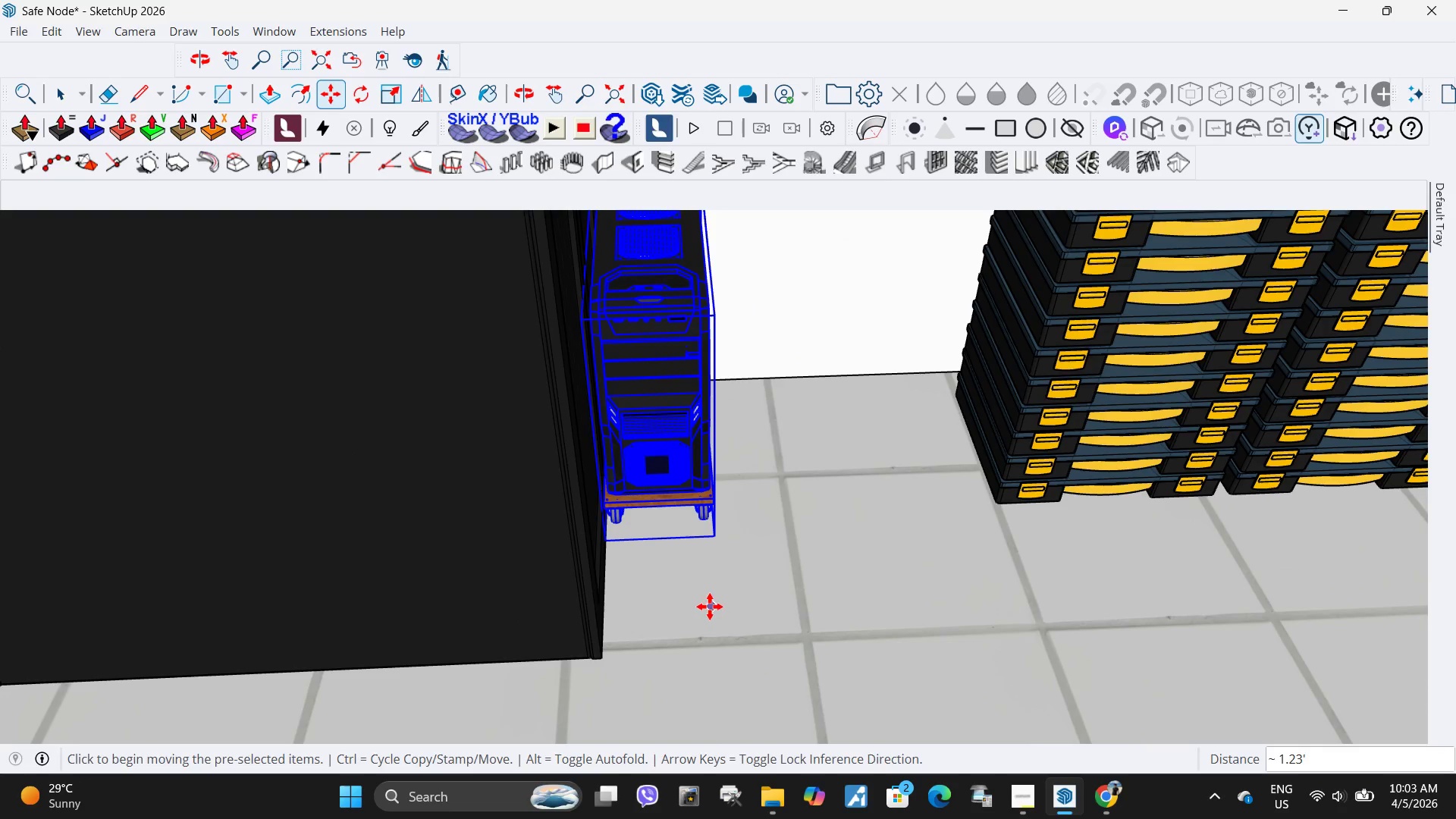 
key(M)
 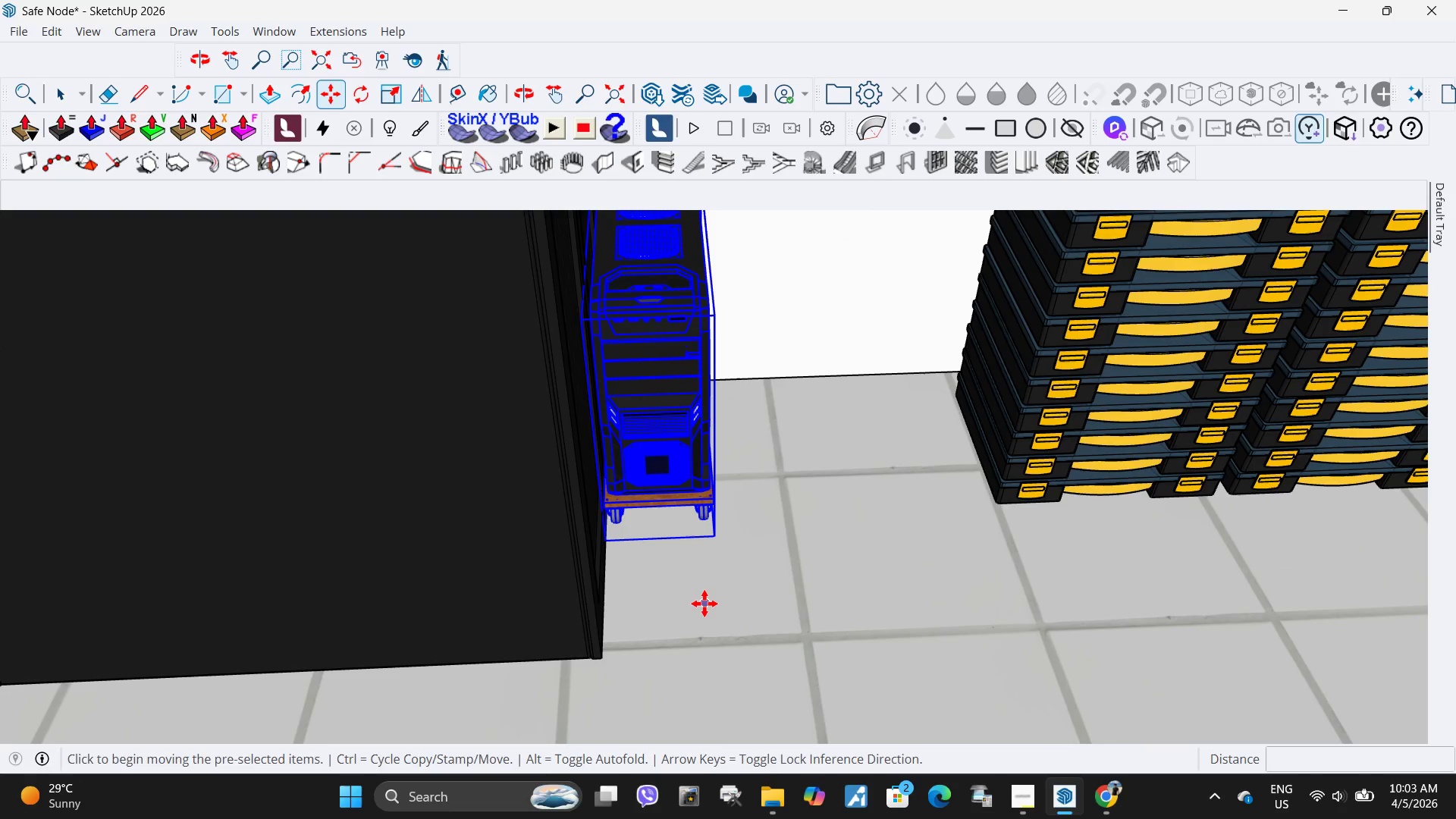 
left_click([704, 604])
 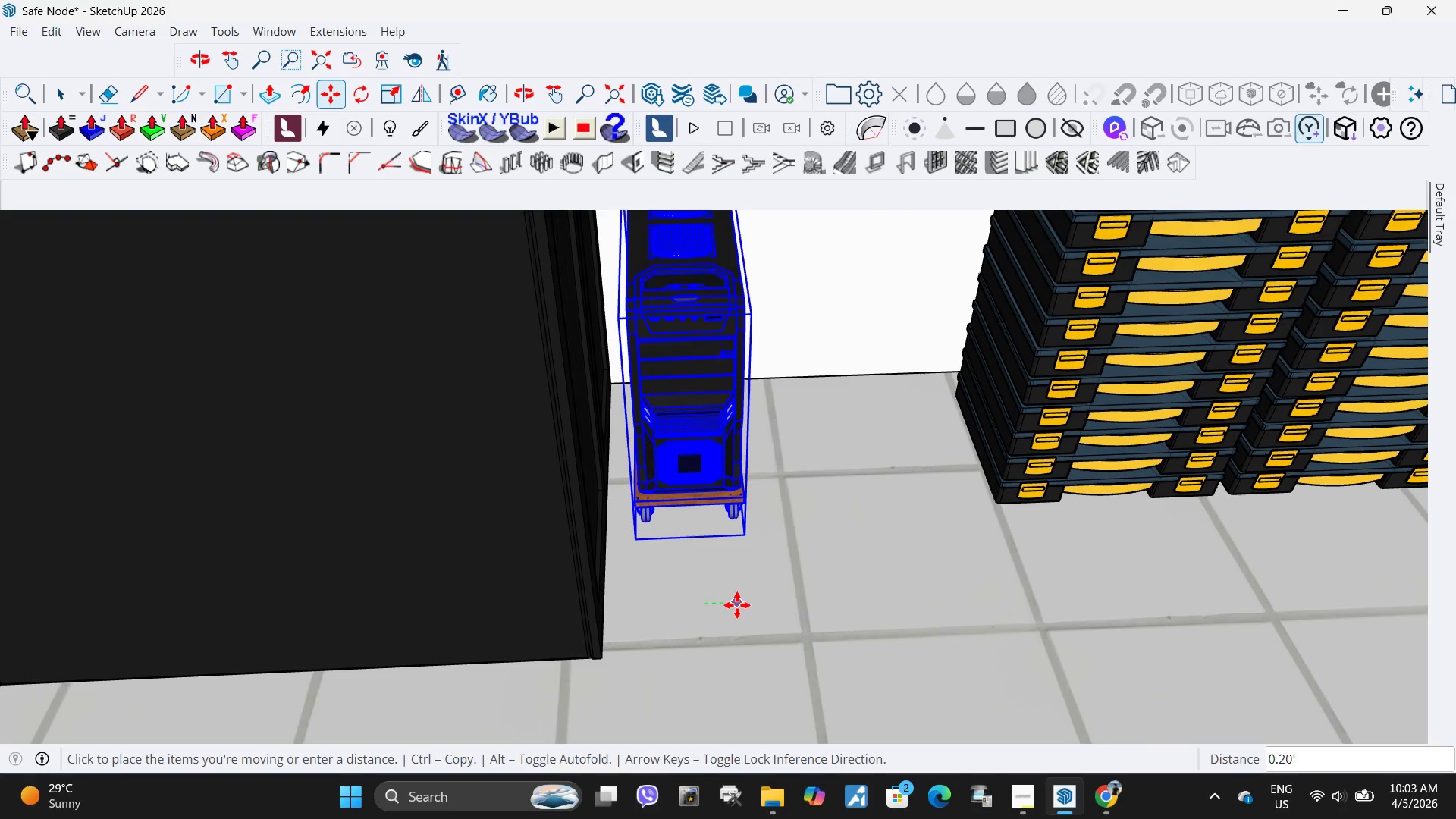 
double_click([802, 530])
 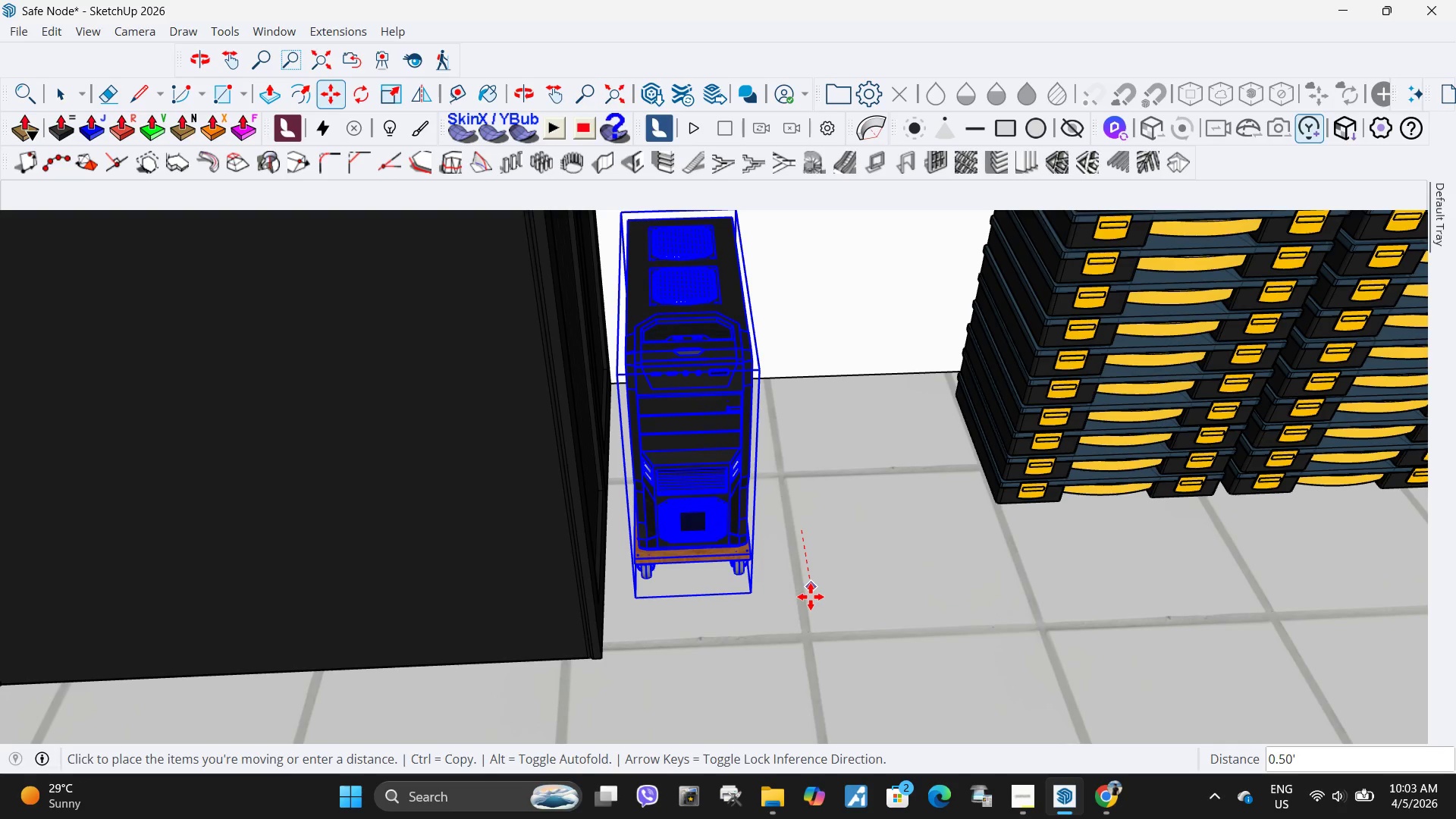 
left_click([811, 597])
 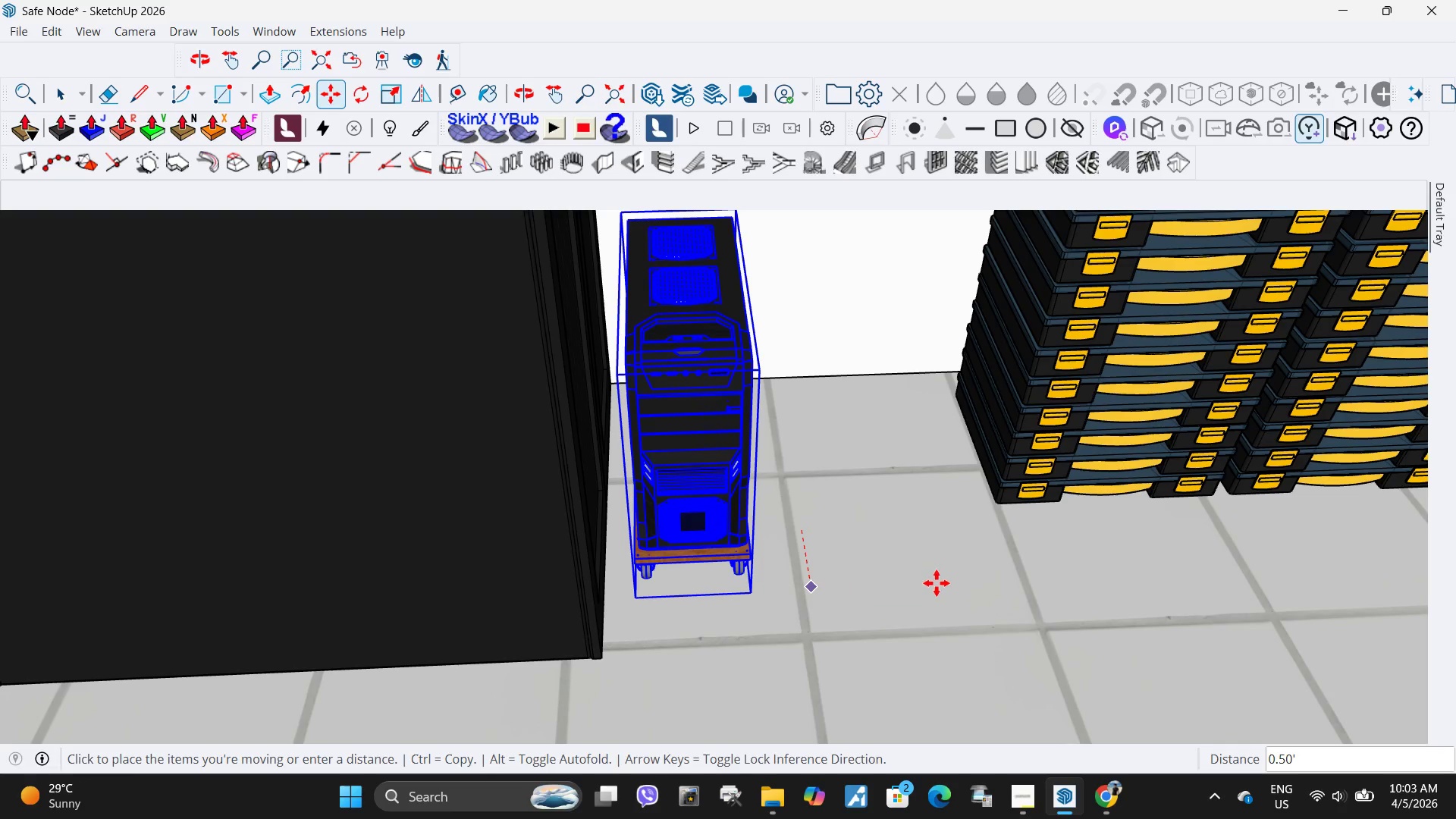 
scroll: coordinate [937, 583], scroll_direction: down, amount: 3.0
 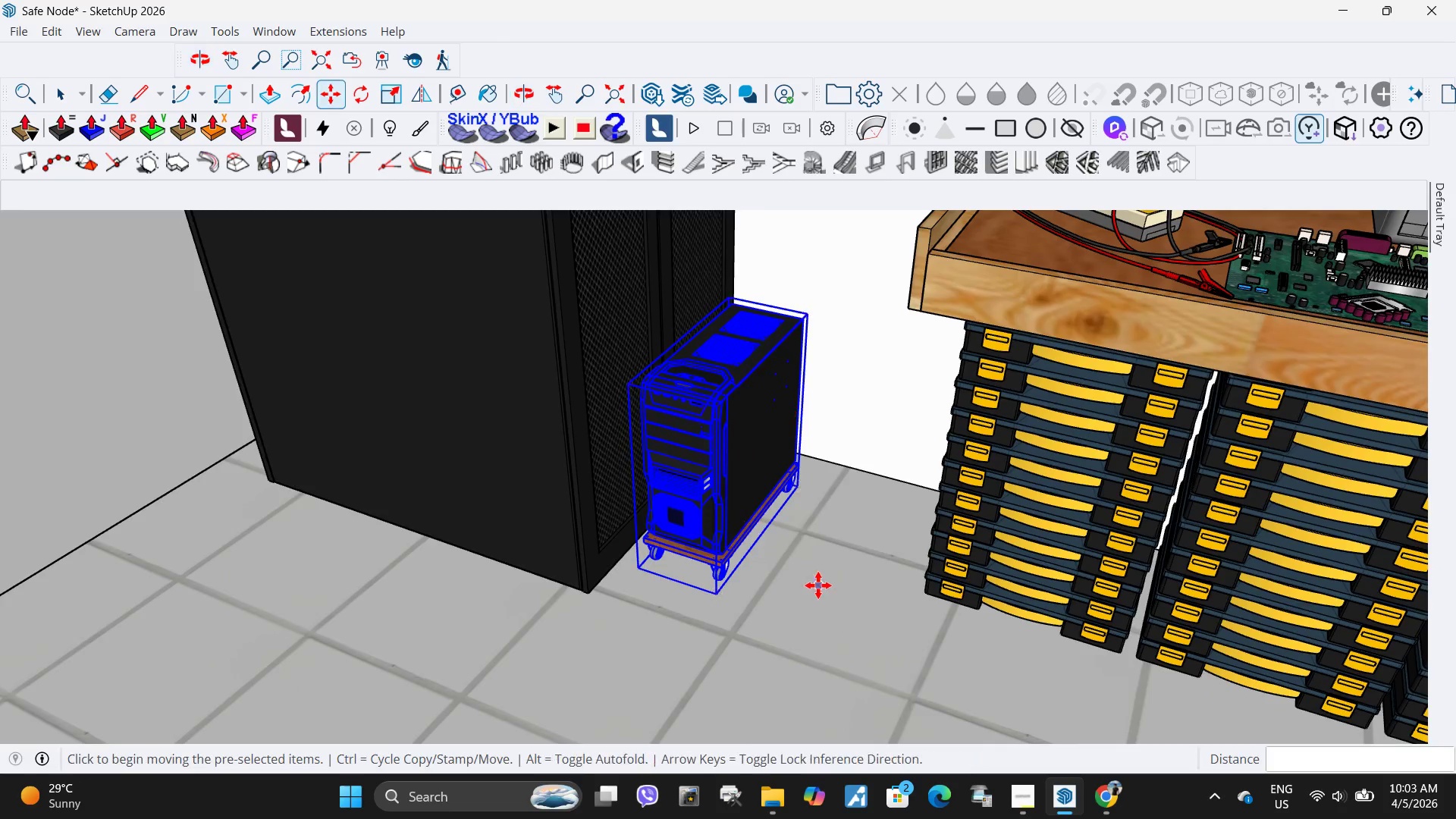 
scroll: coordinate [764, 573], scroll_direction: up, amount: 8.0
 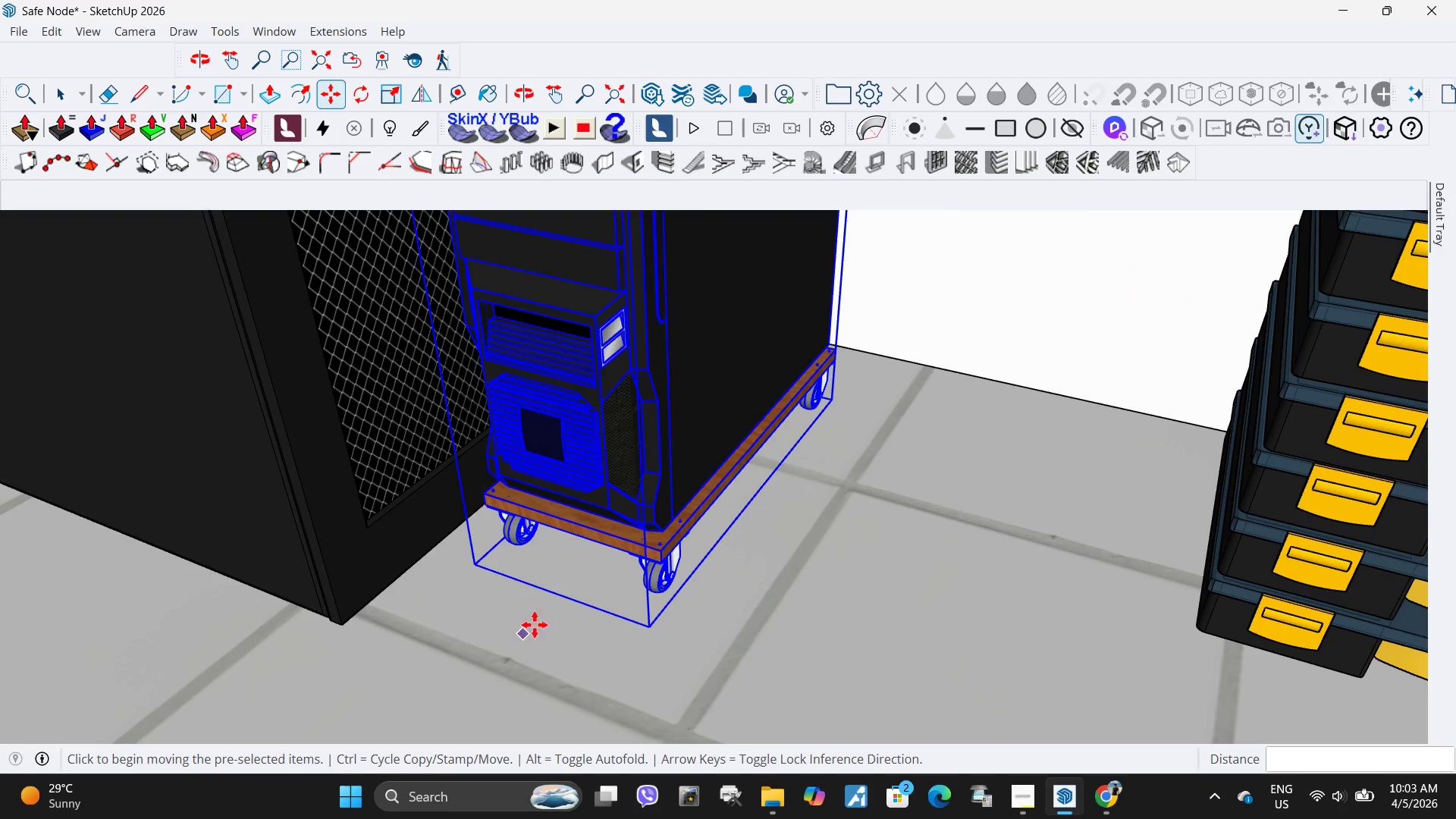 
left_click([543, 618])
 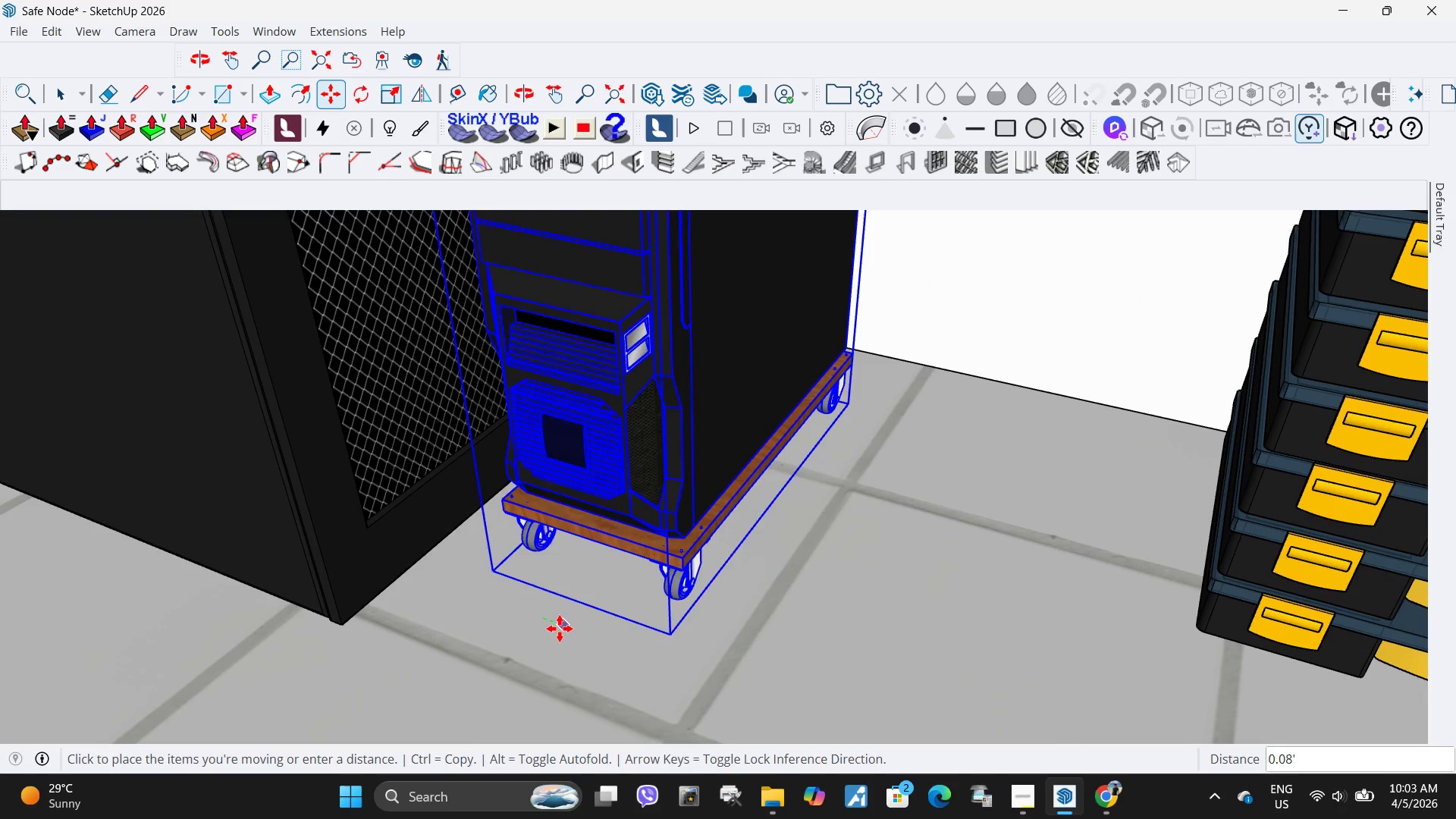 
left_click([560, 629])
 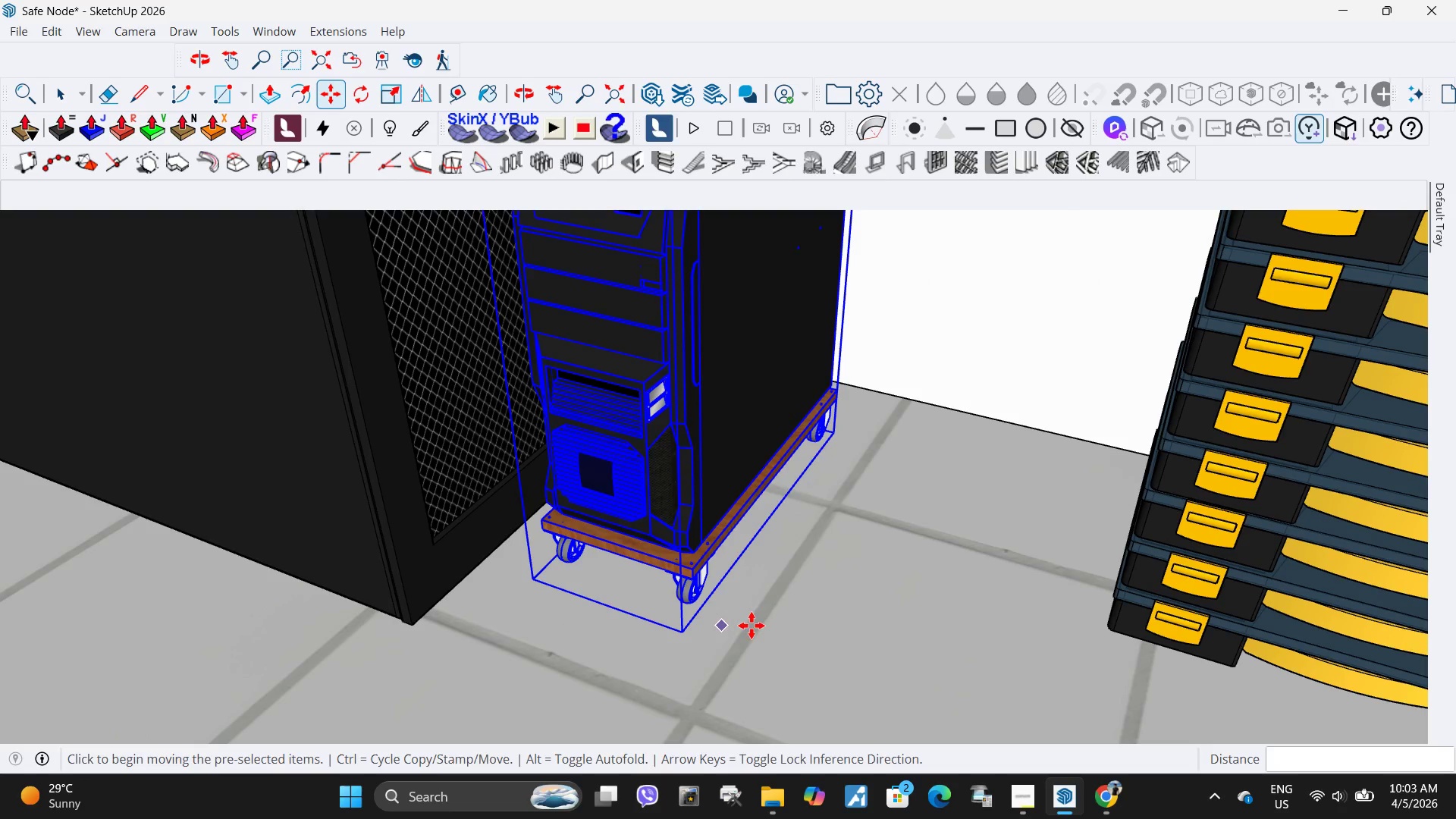 
key(Space)
 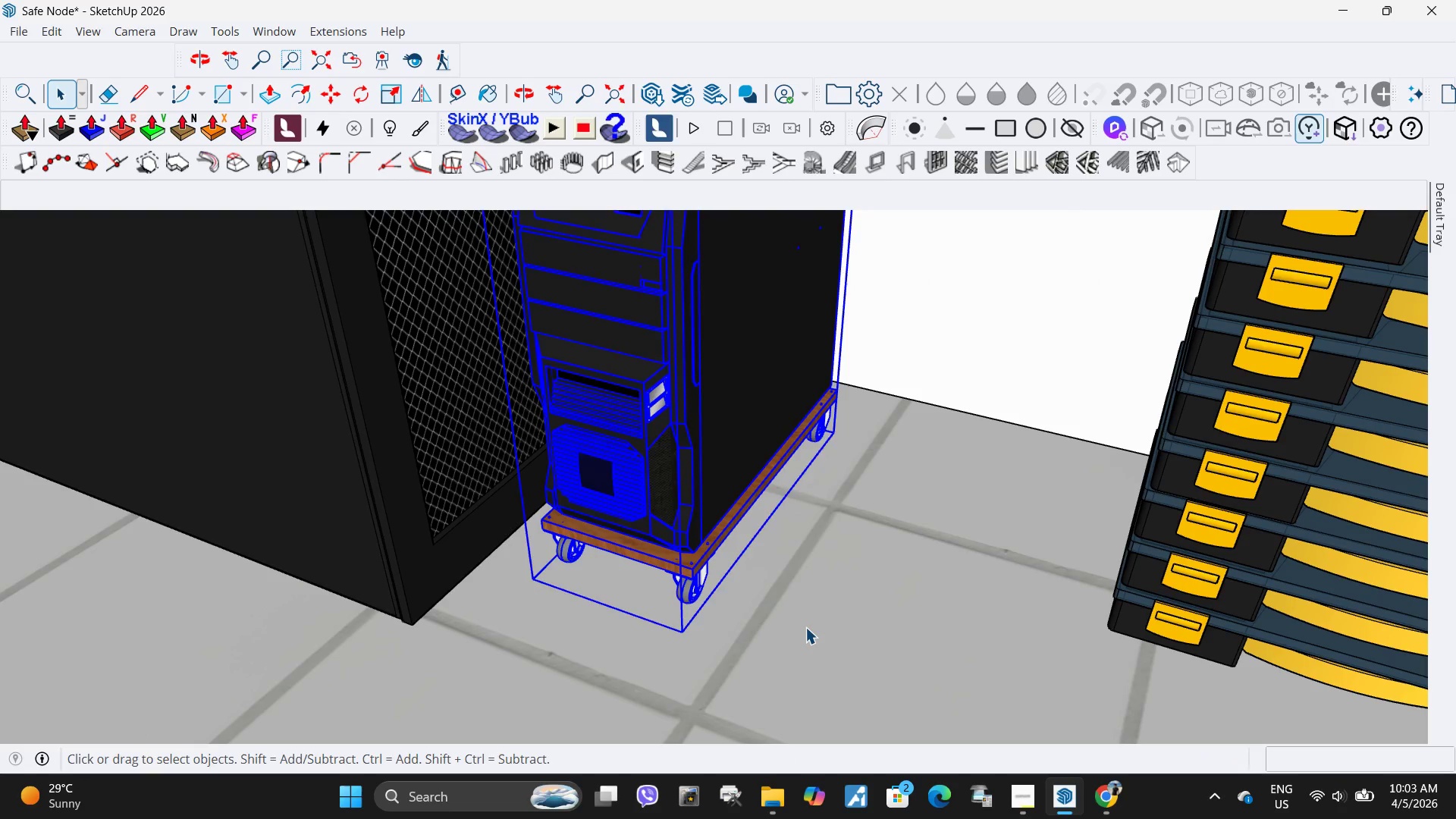 
left_click([805, 627])
 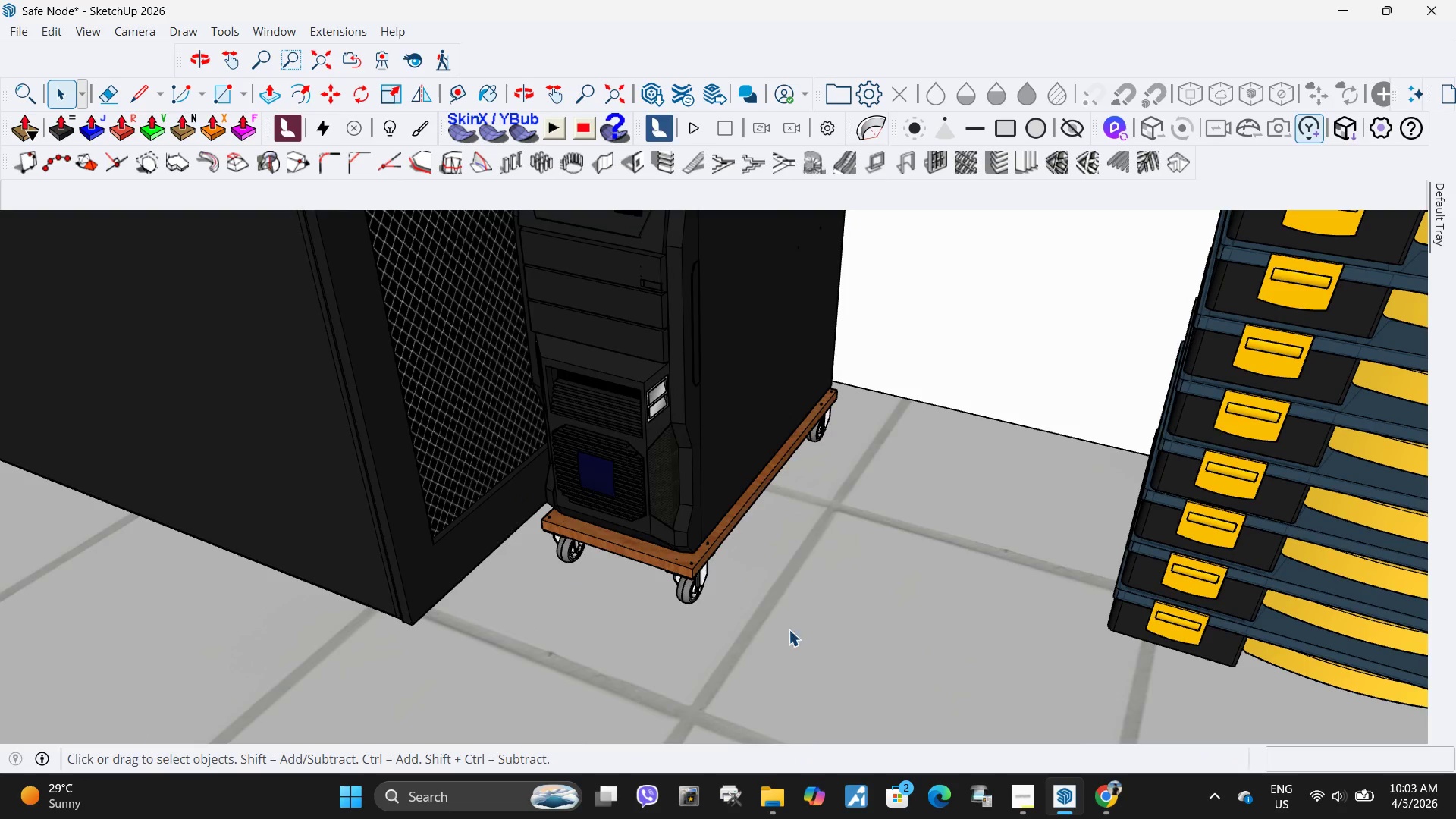 
scroll: coordinate [752, 626], scroll_direction: down, amount: 3.0
 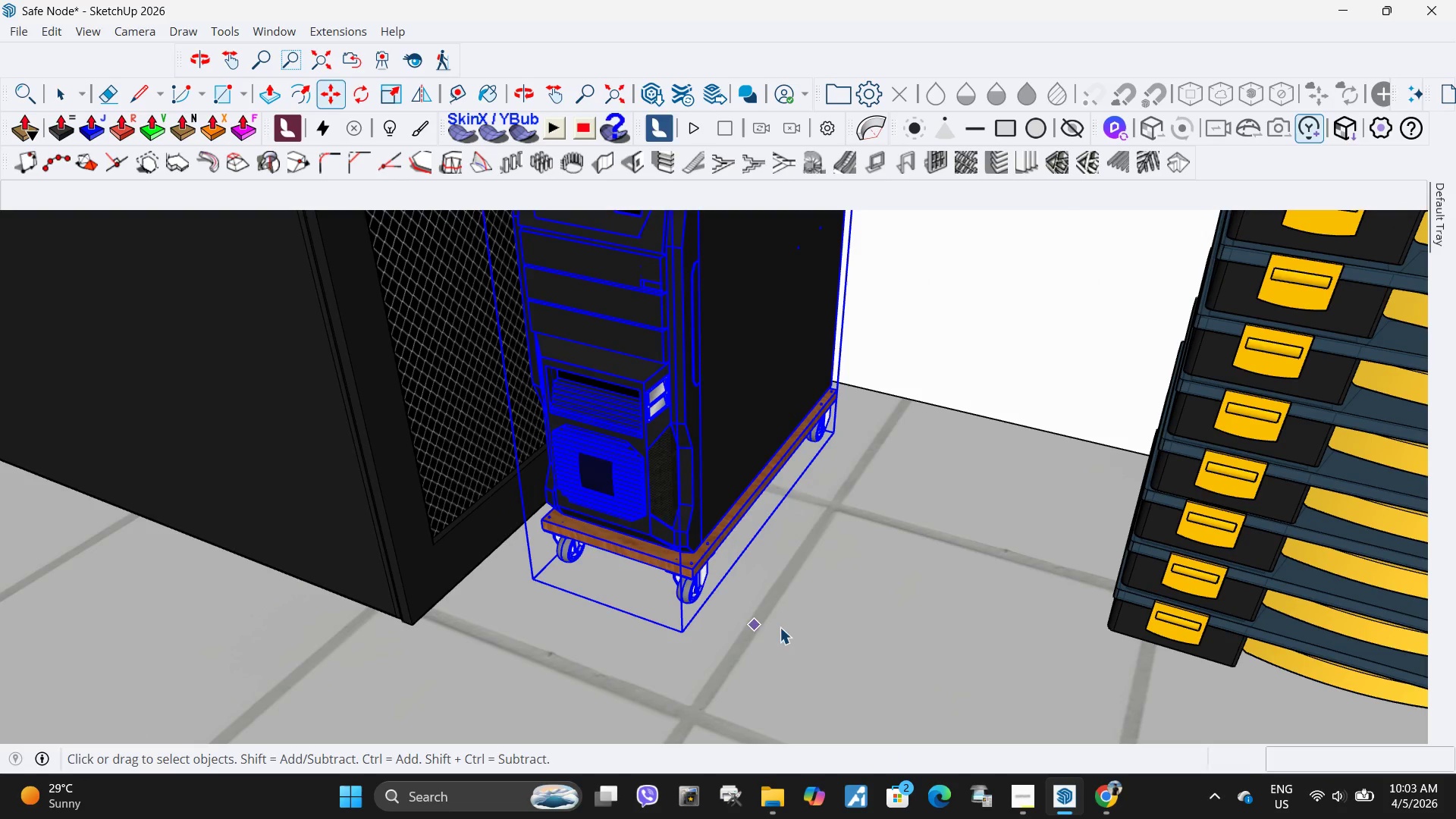 
key(Escape)
 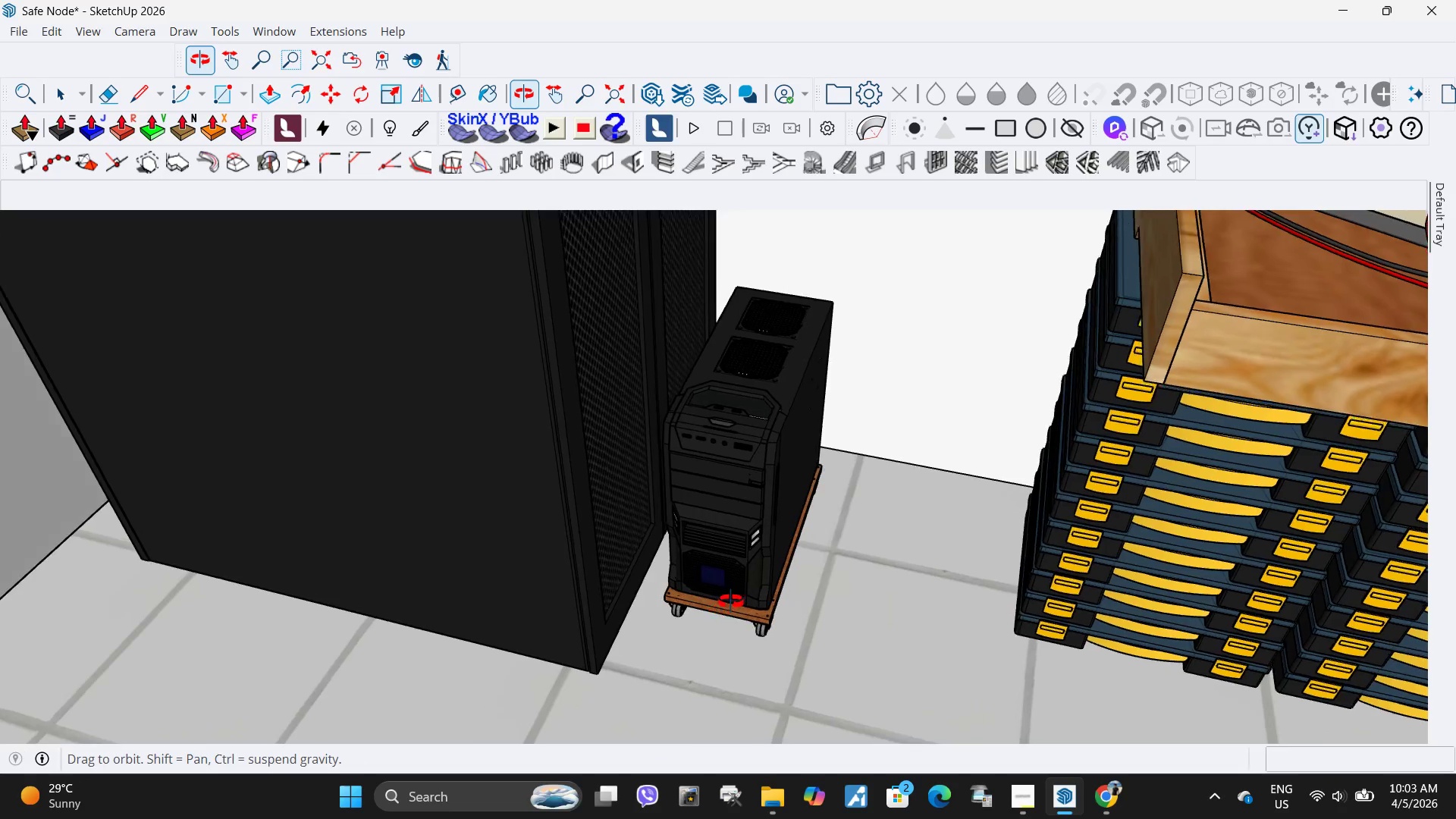 
scroll: coordinate [764, 639], scroll_direction: down, amount: 5.0
 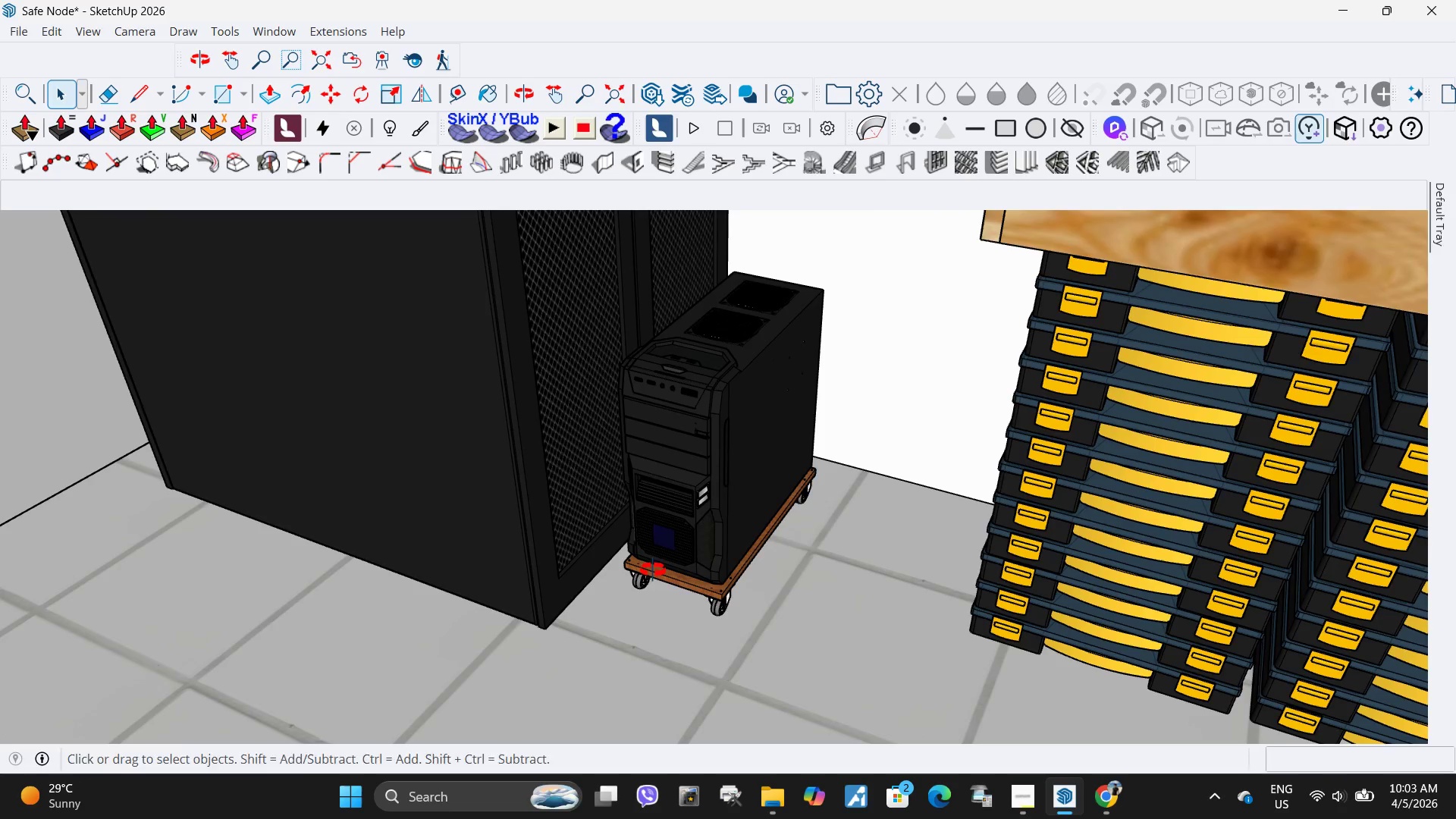 
left_click([757, 585])
 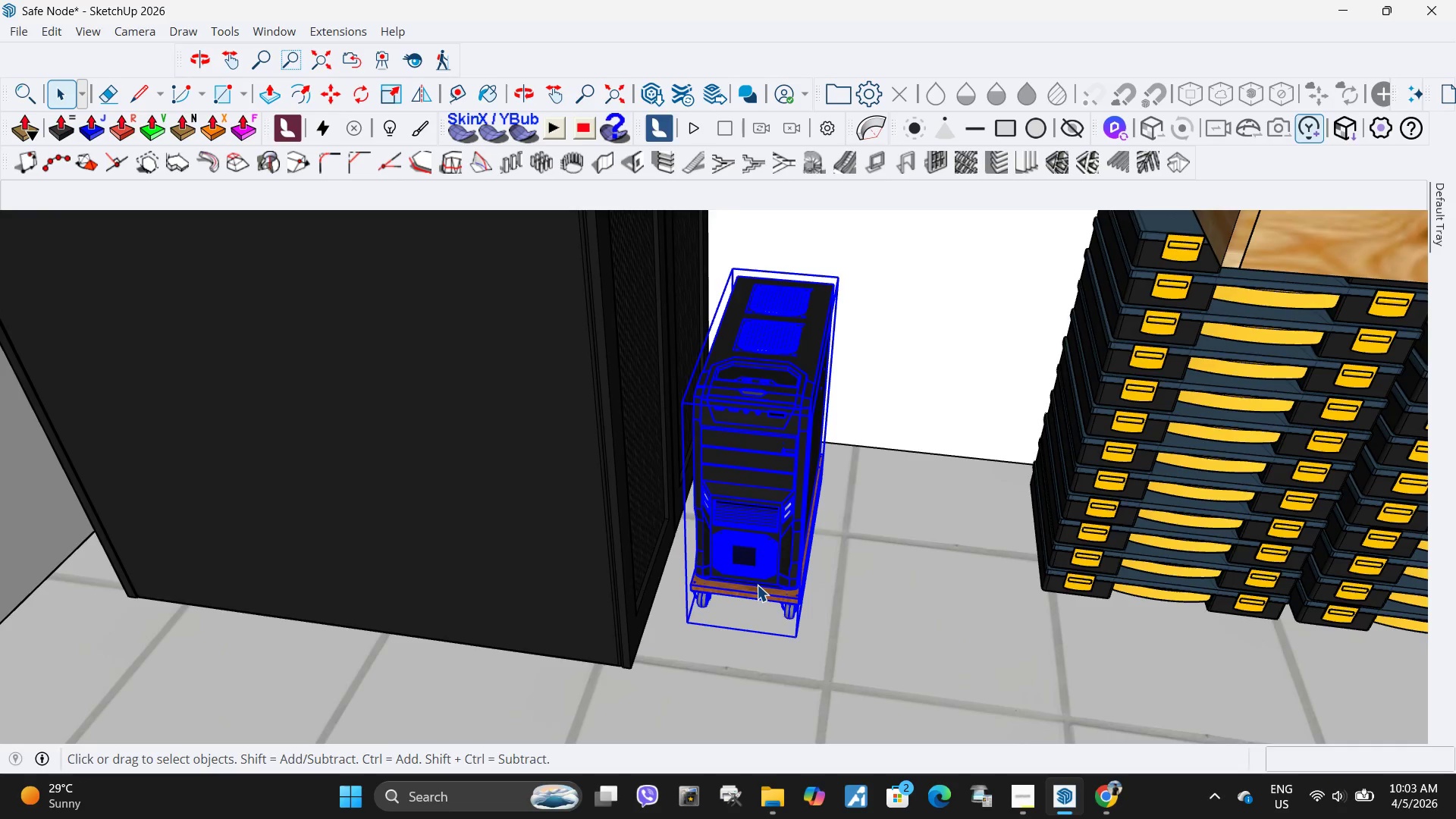 
key(M)
 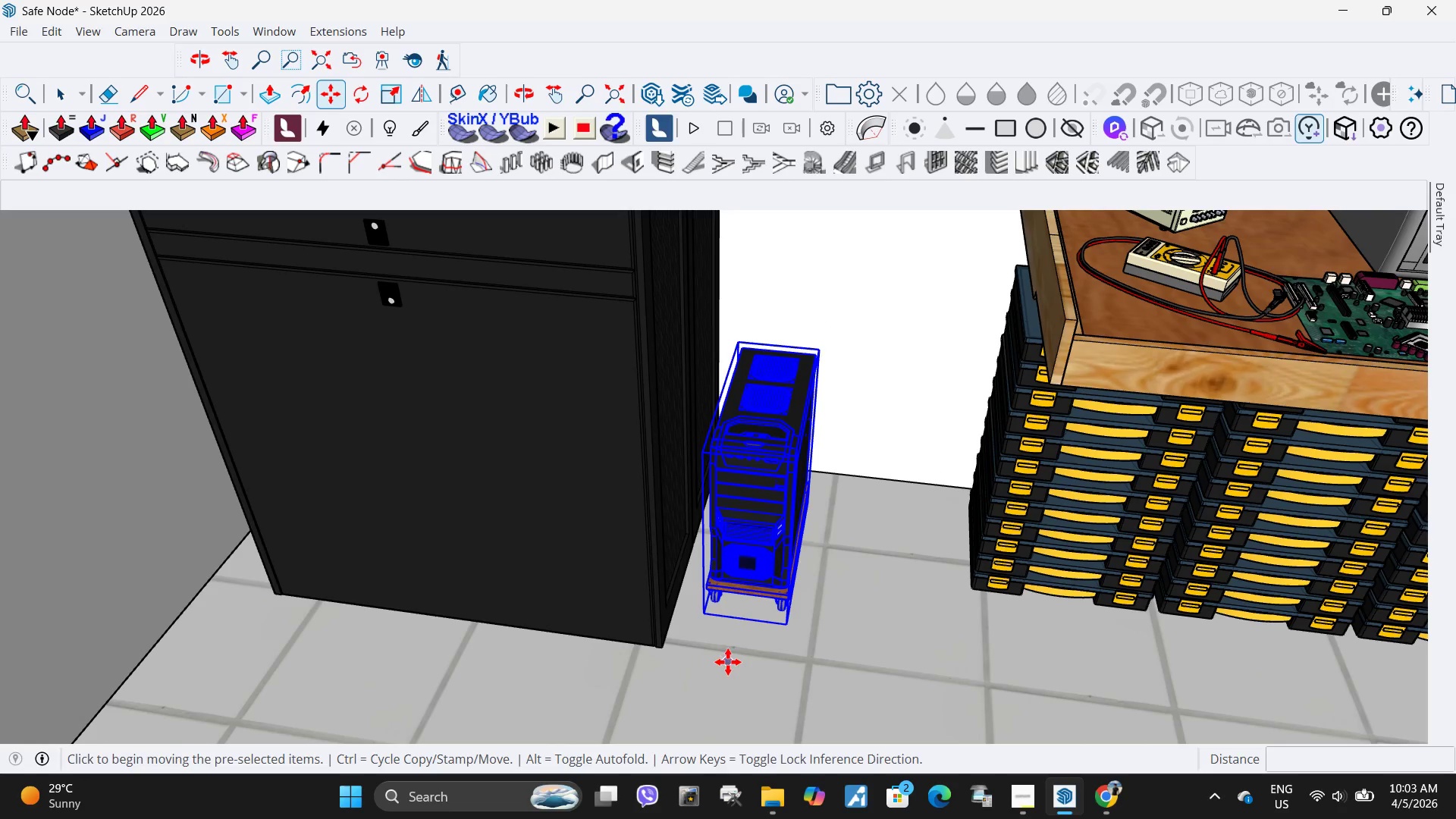 
scroll: coordinate [757, 585], scroll_direction: down, amount: 3.0
 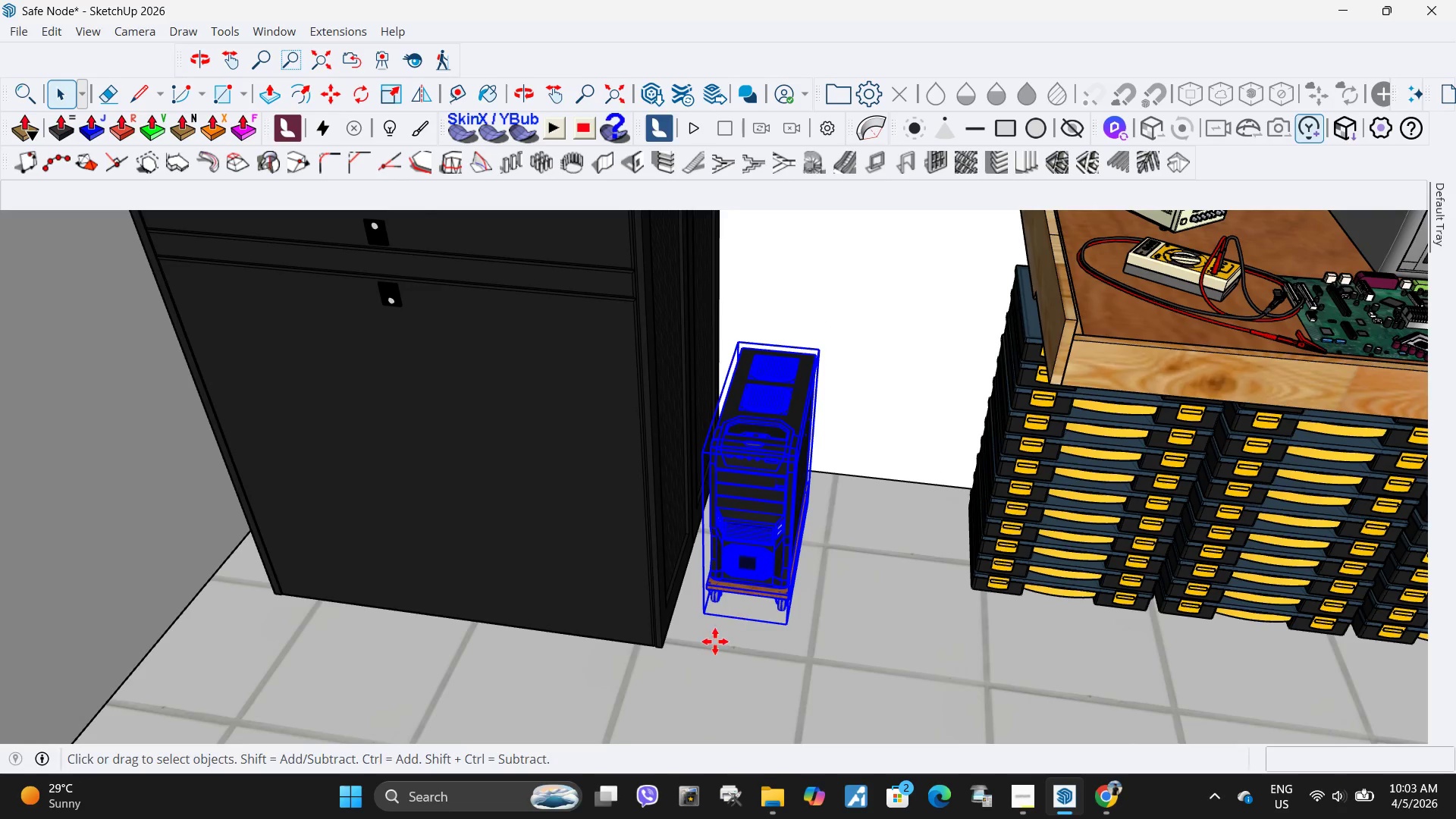 
left_click([728, 662])
 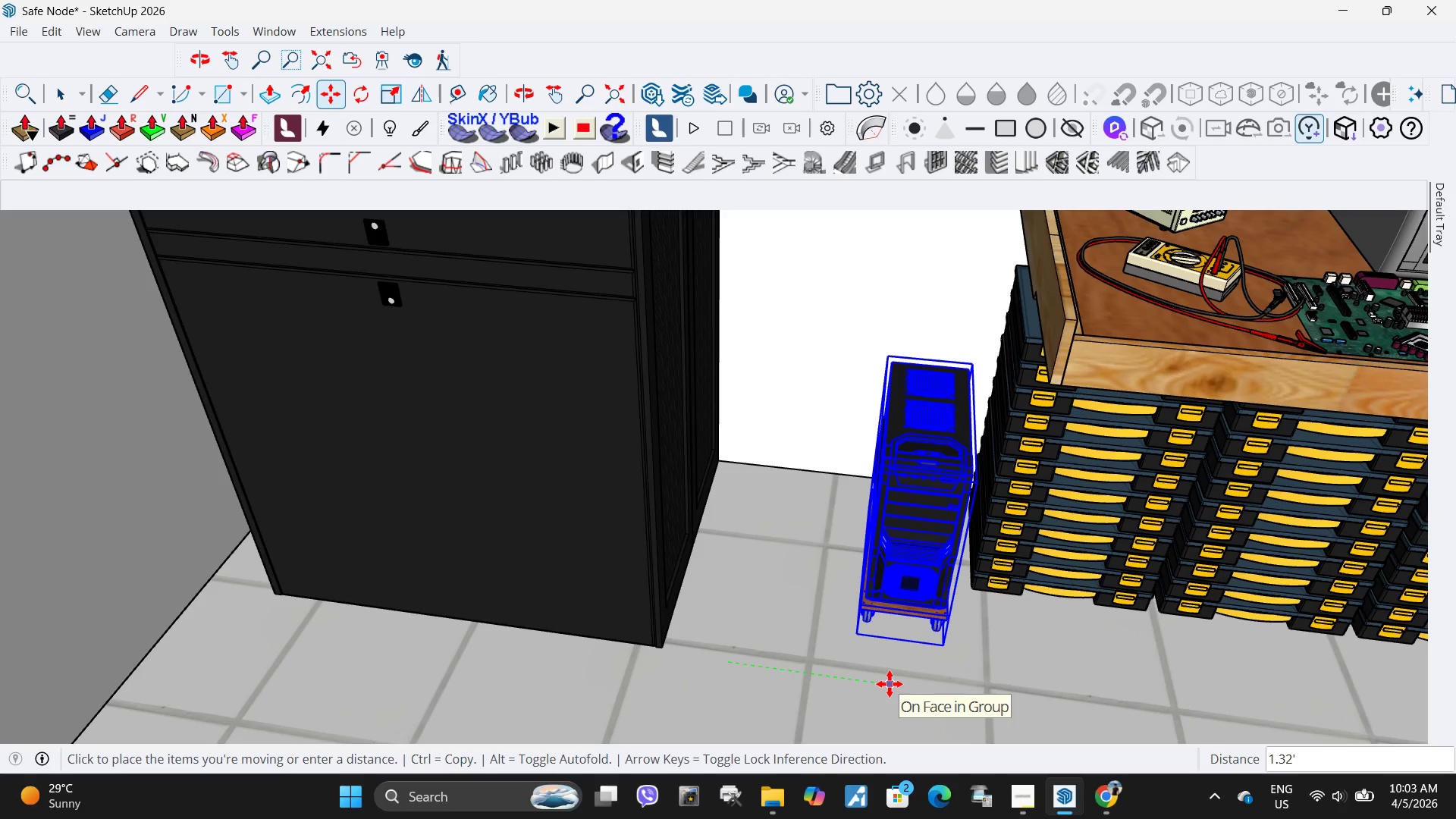 
left_click([883, 682])
 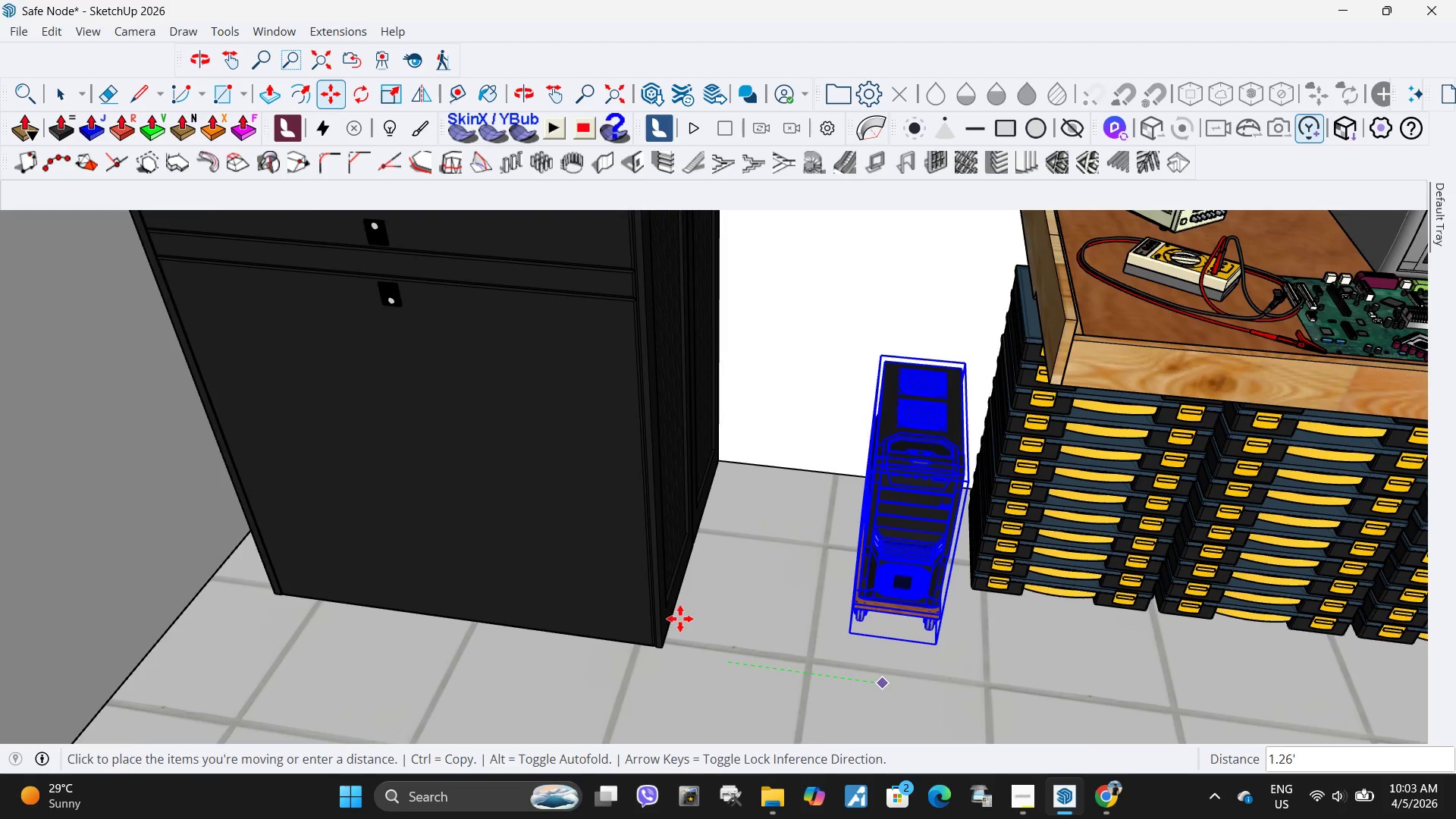 
key(Space)
 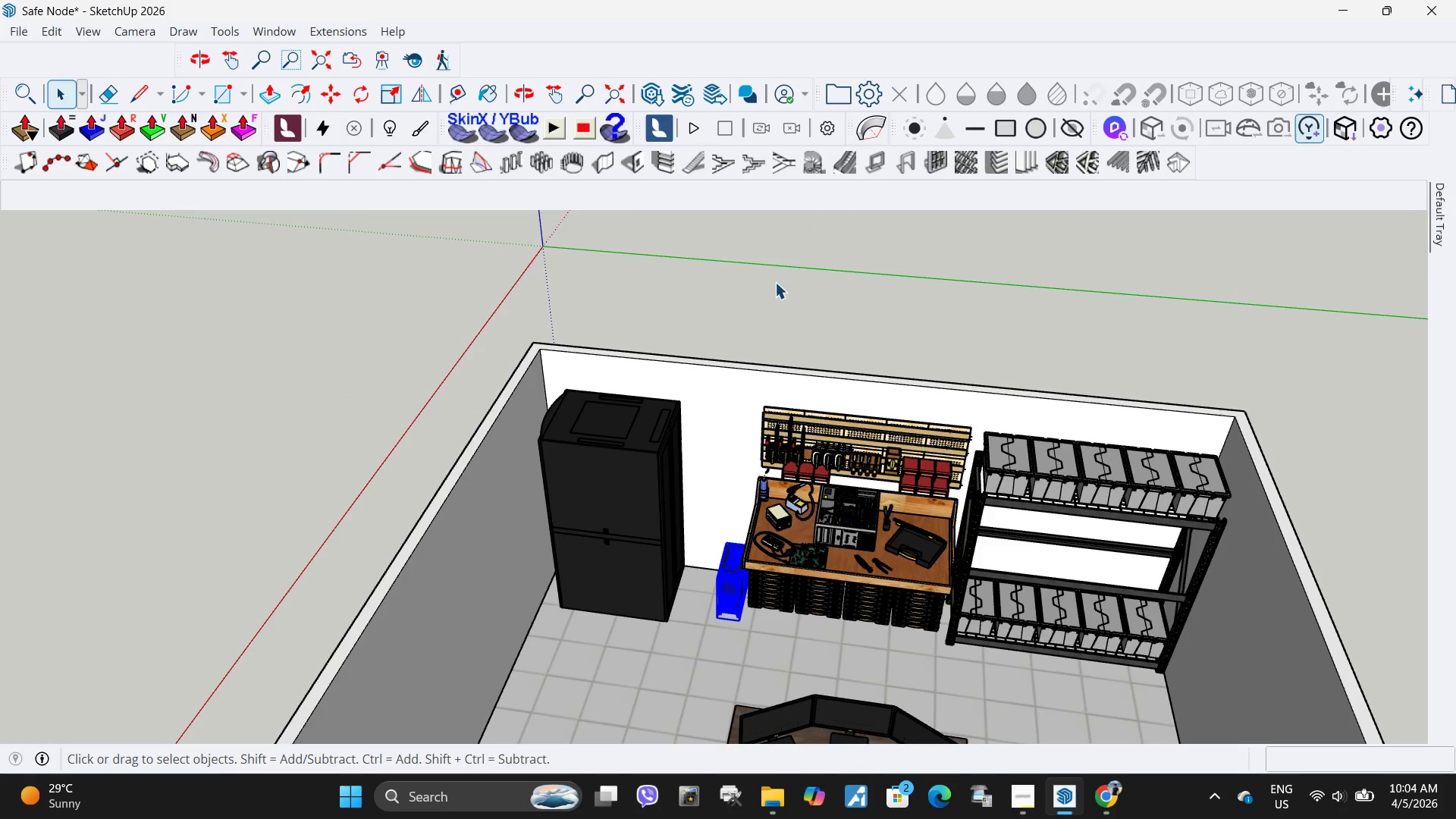 
scroll: coordinate [663, 613], scroll_direction: down, amount: 20.0
 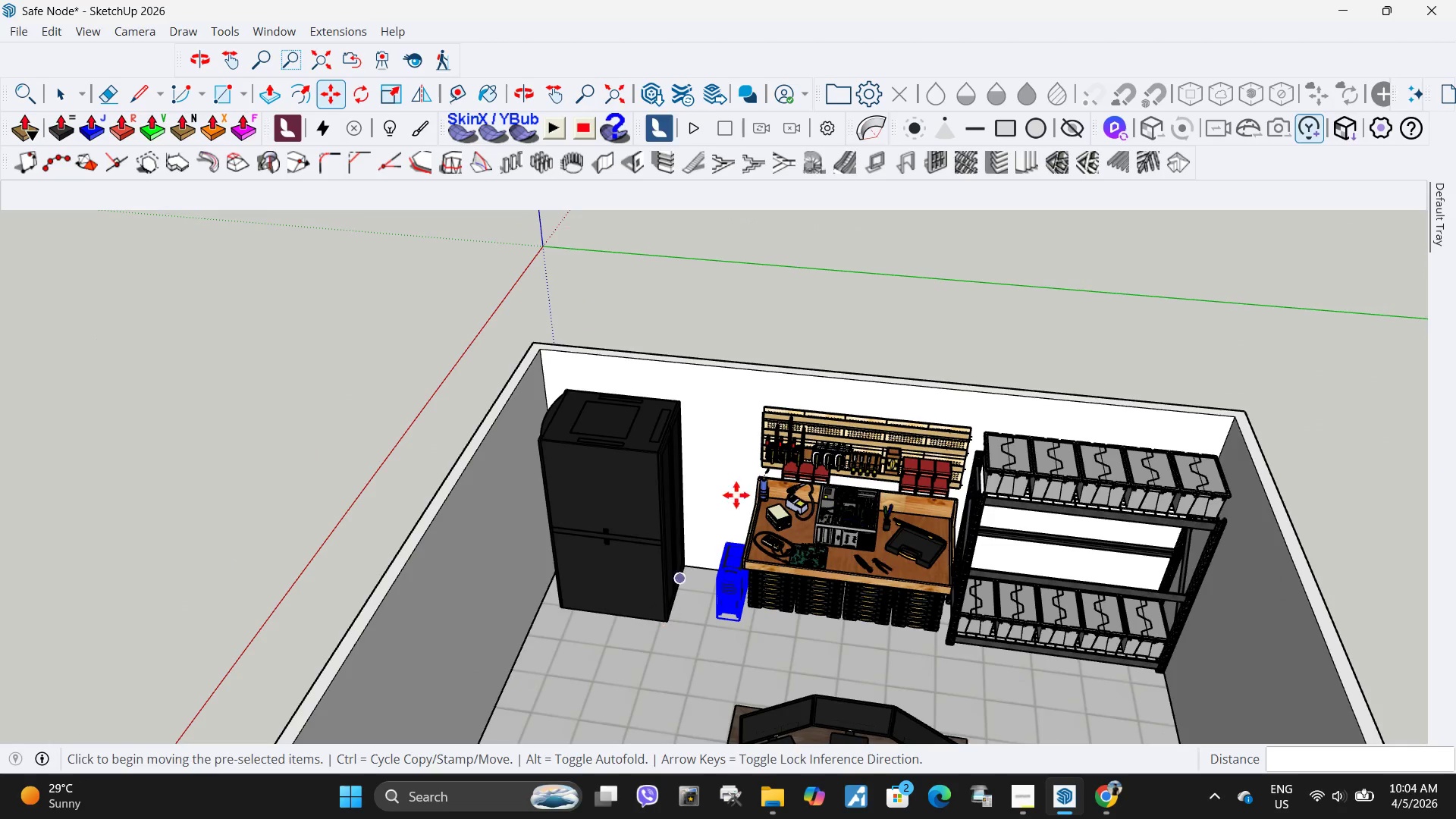 
left_click([775, 282])
 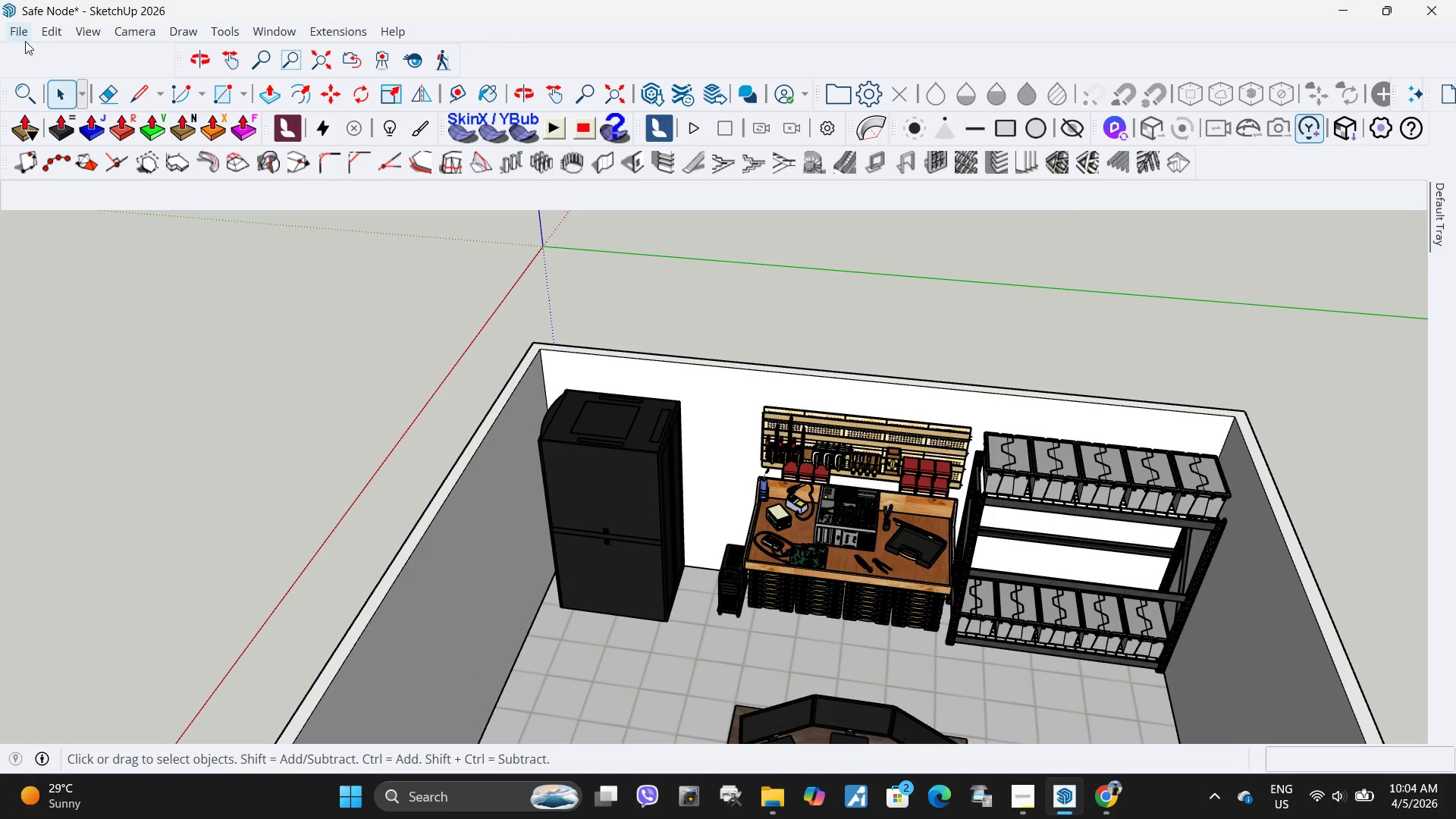 
wait(7.26)
 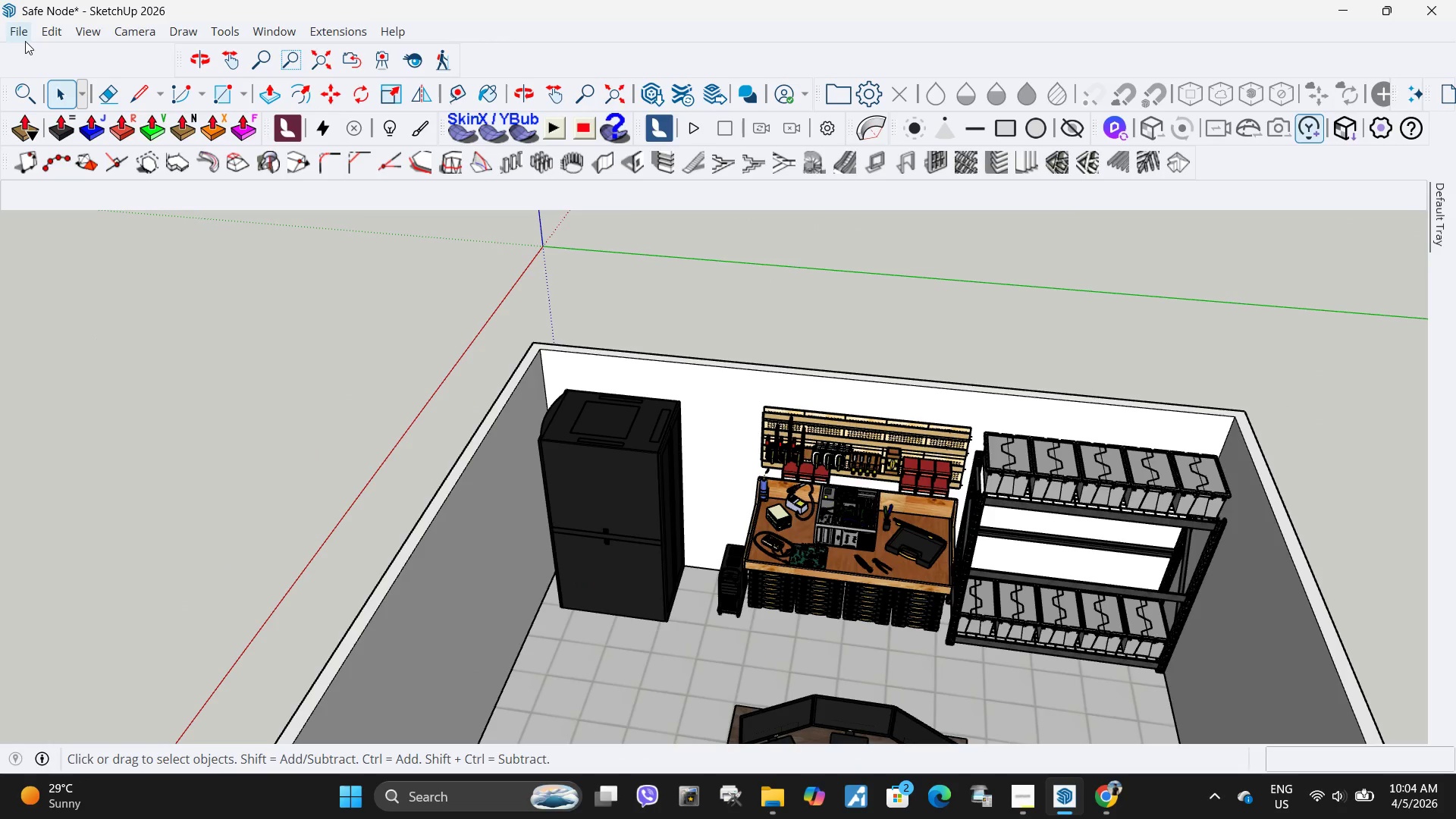 
left_click([1100, 795])
 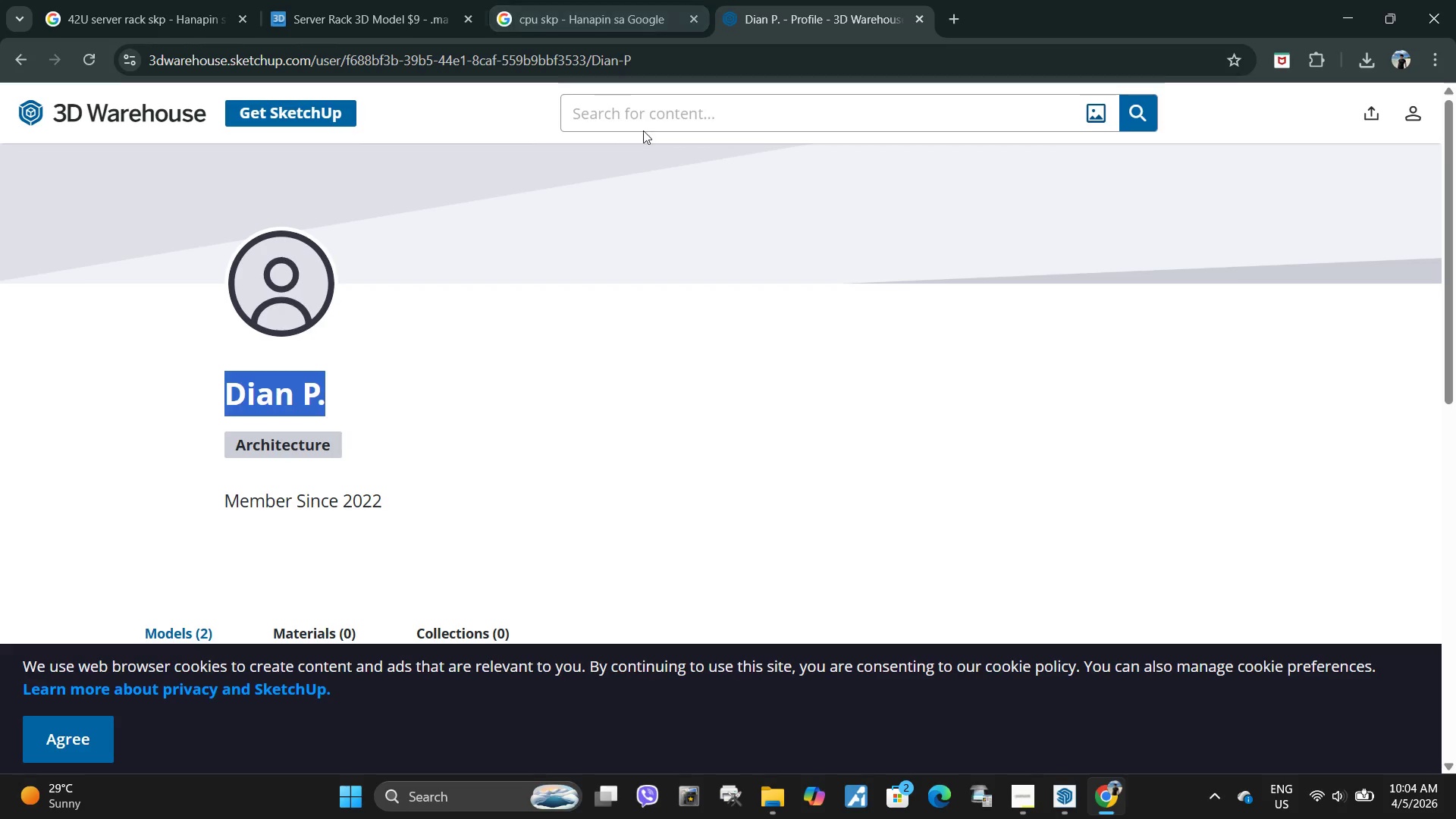 
left_click([645, 128])
 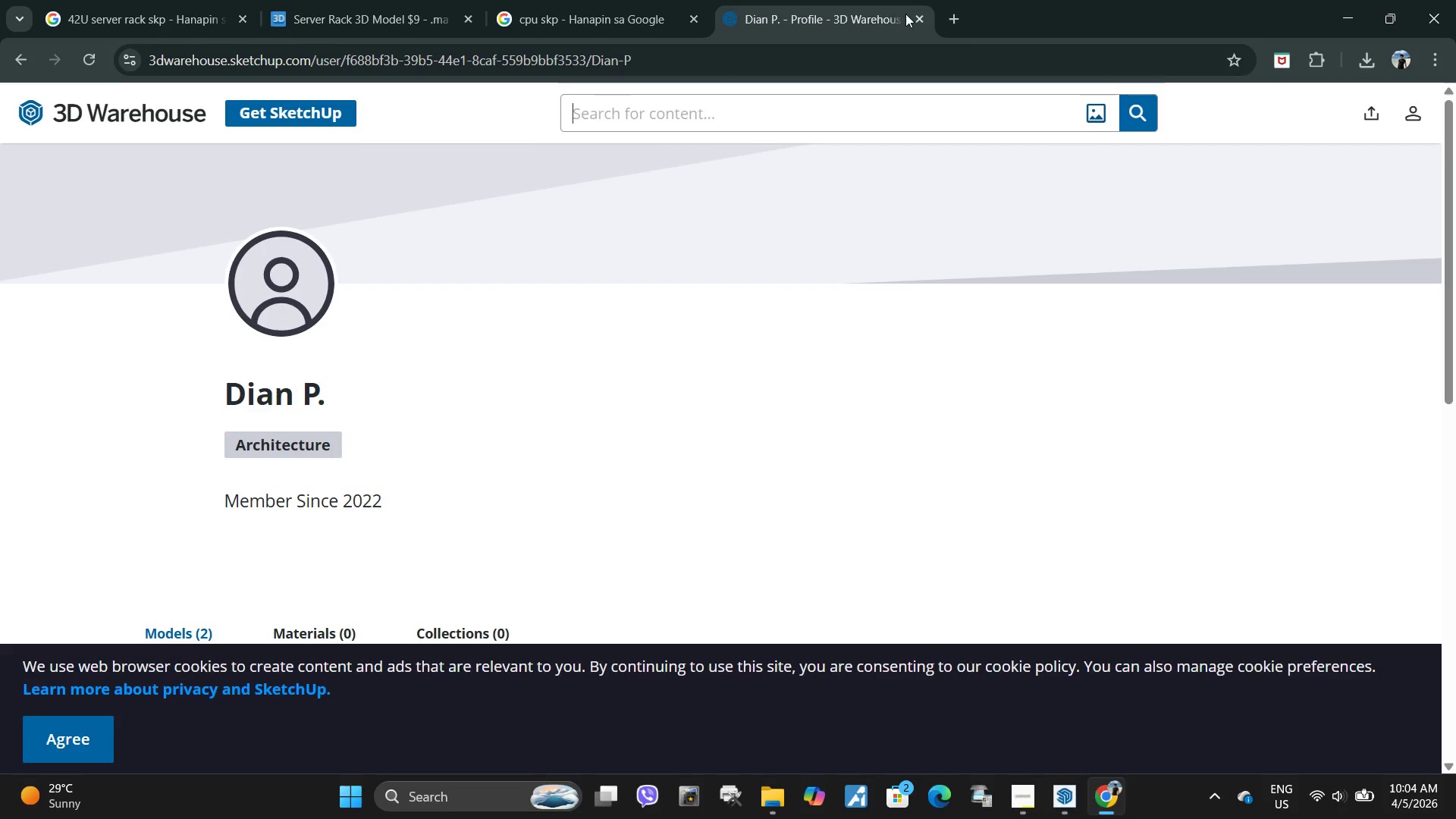 
left_click([917, 17])
 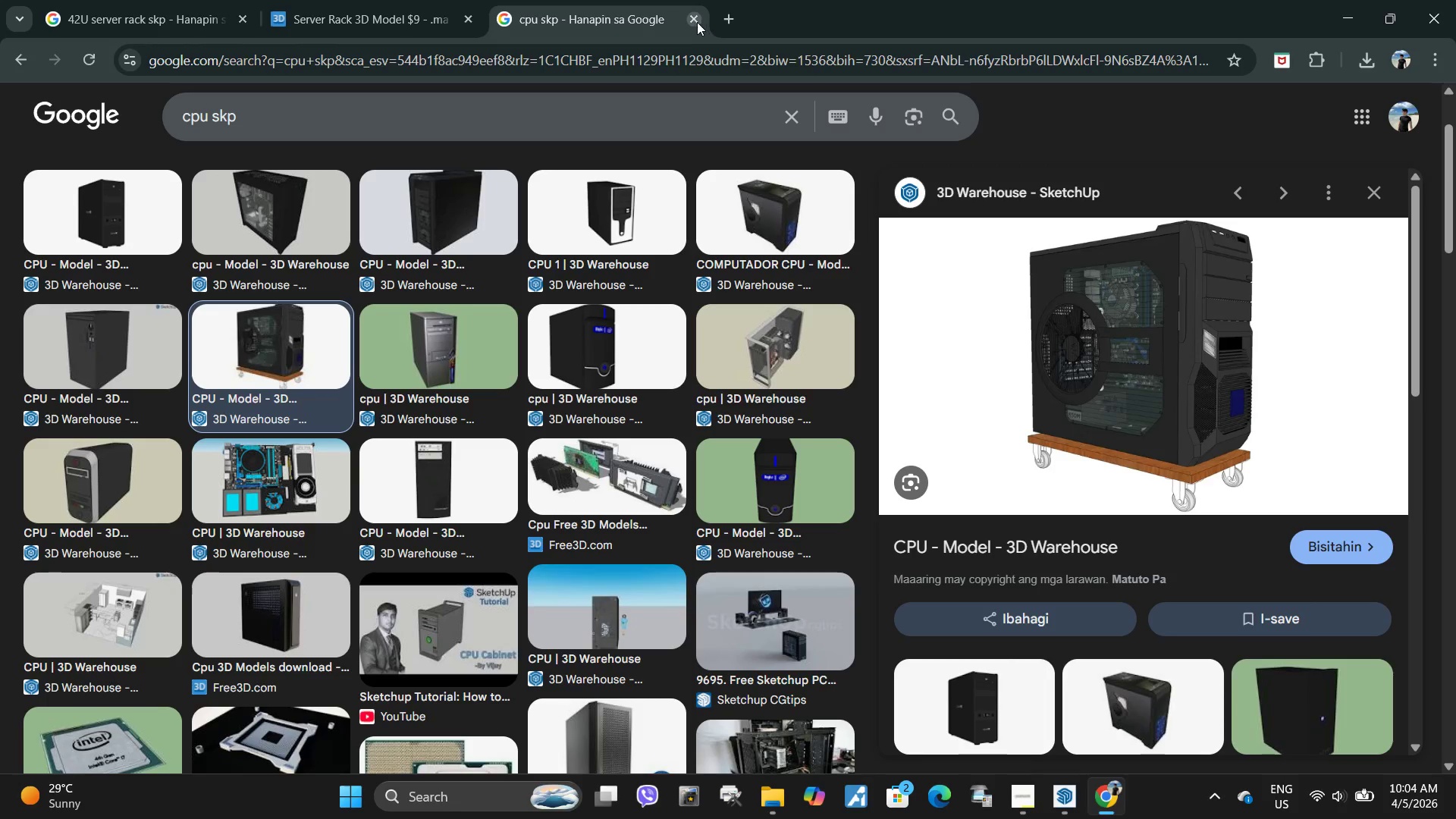 
left_click([695, 22])
 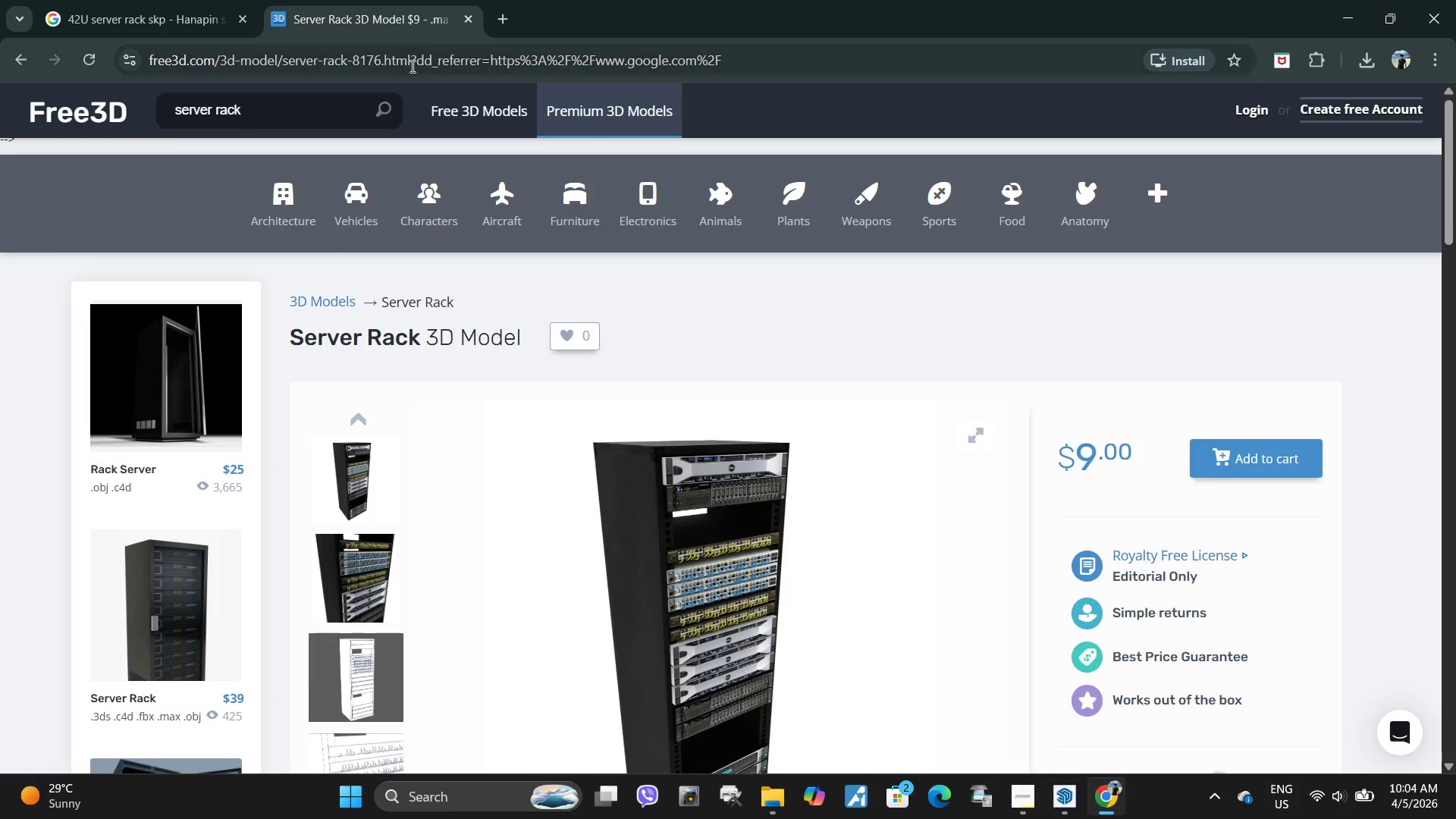 
left_click([410, 62])
 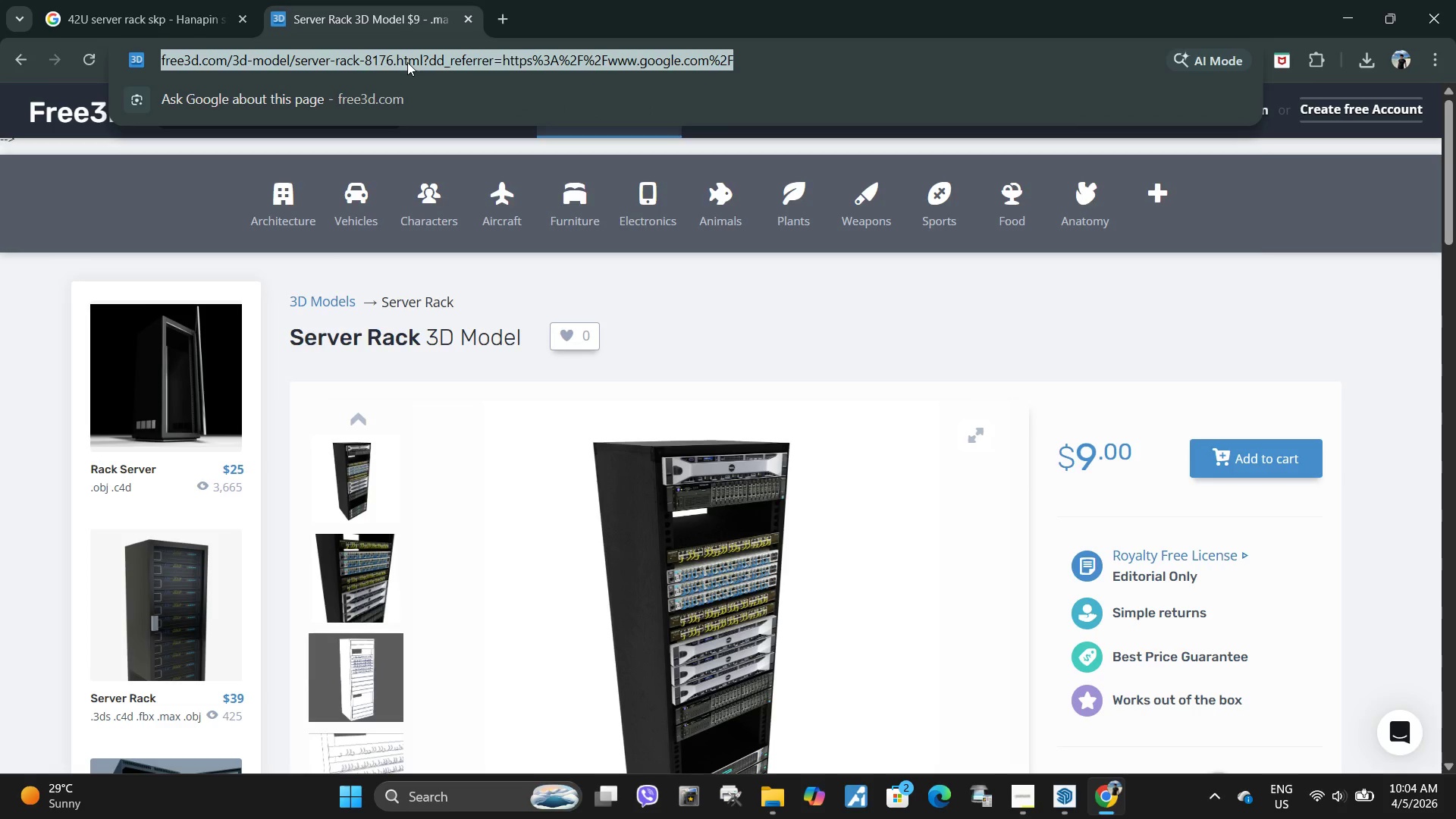 
type(ceiling cable management tray skp)
 